 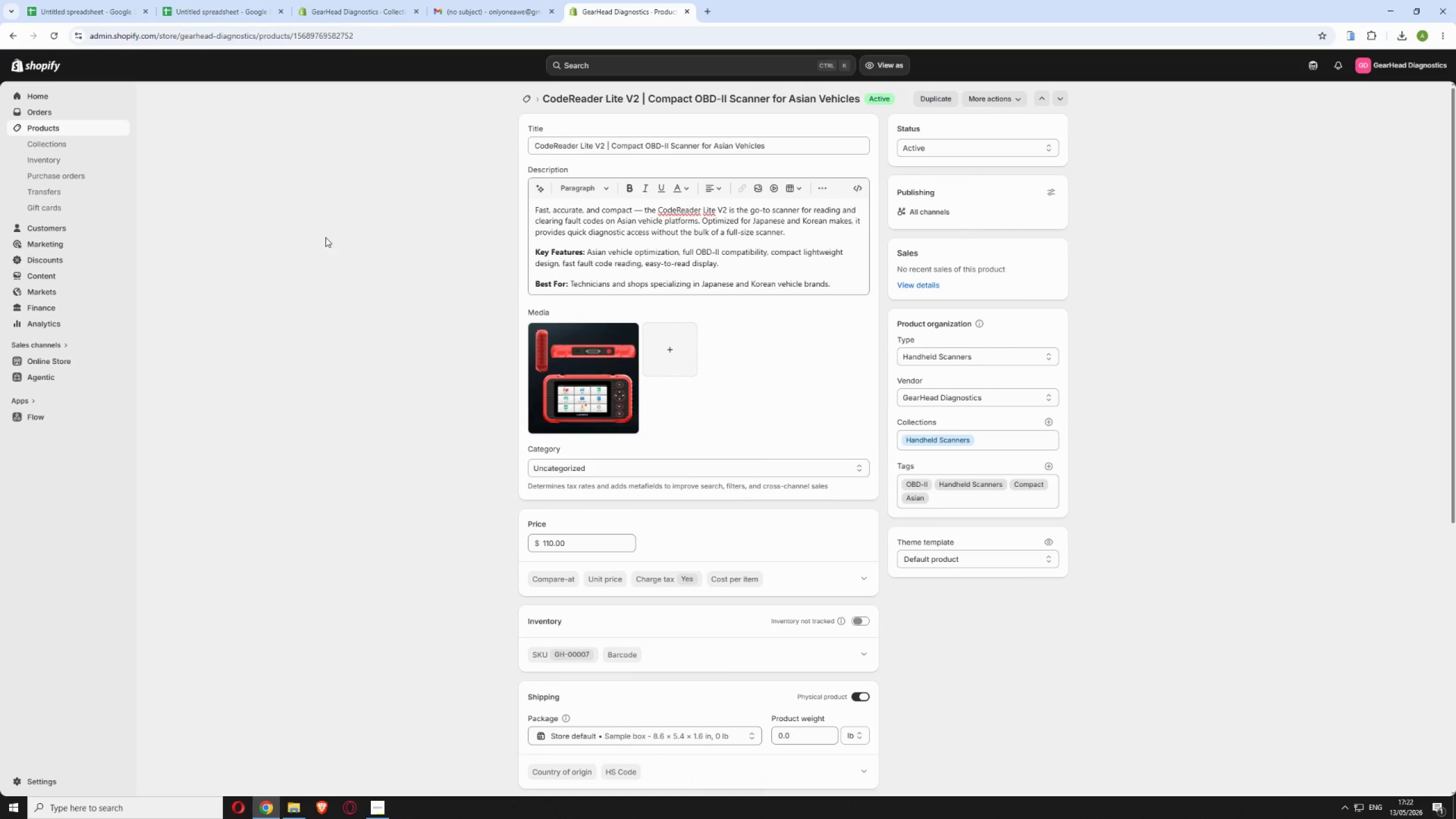 
left_click([524, 98])
 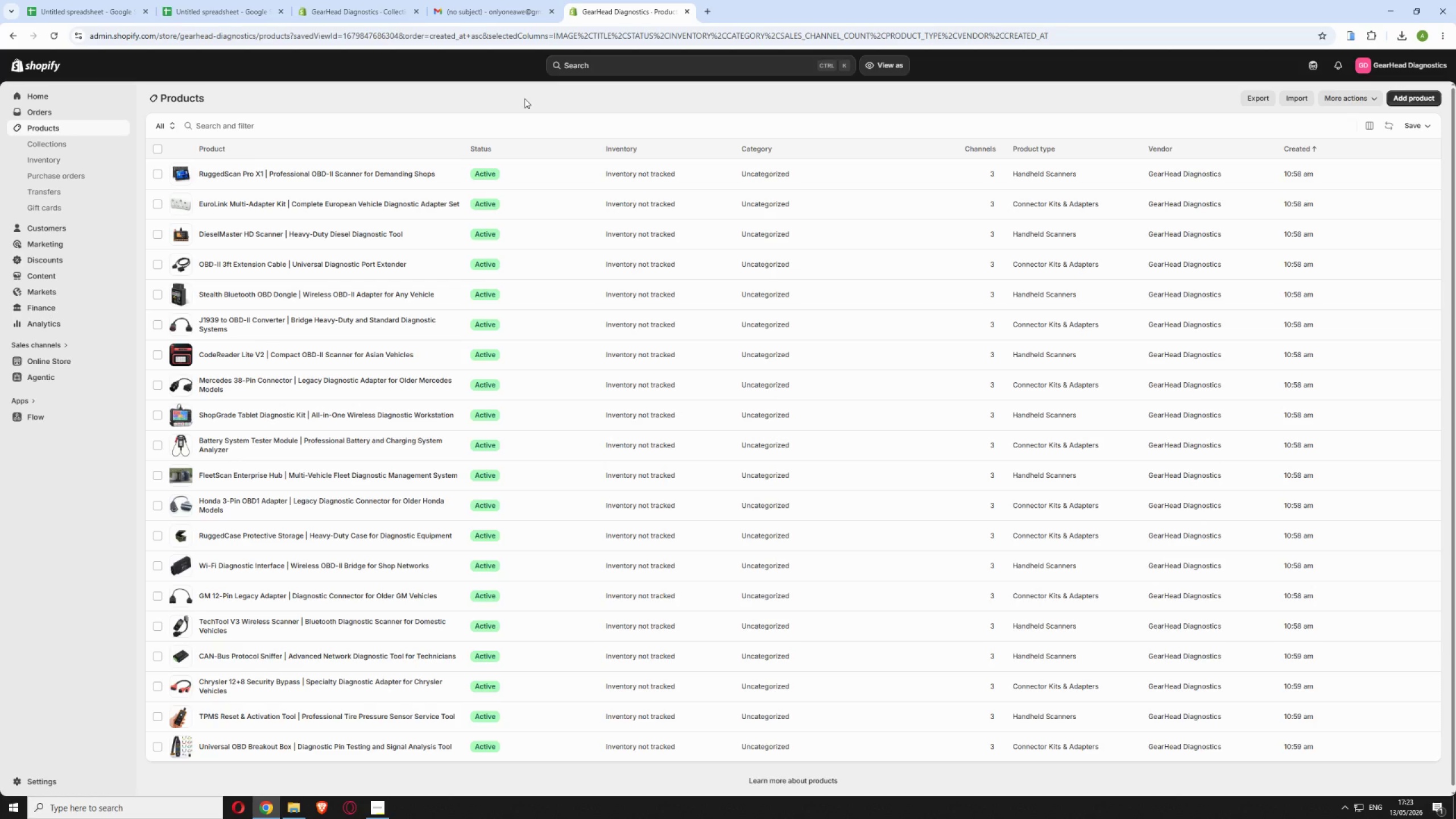 
wait(26.05)
 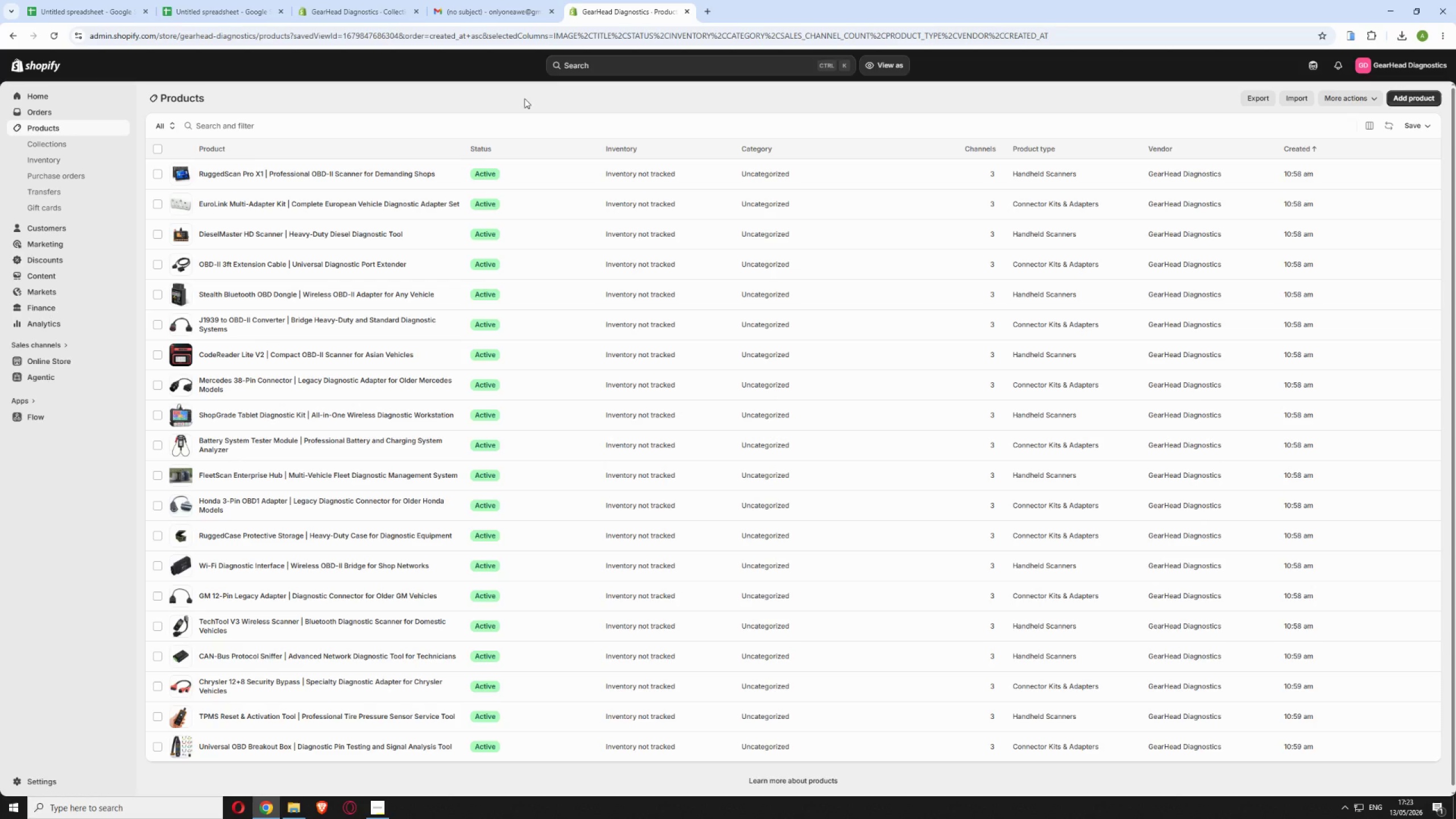 
left_click([502, 2])
 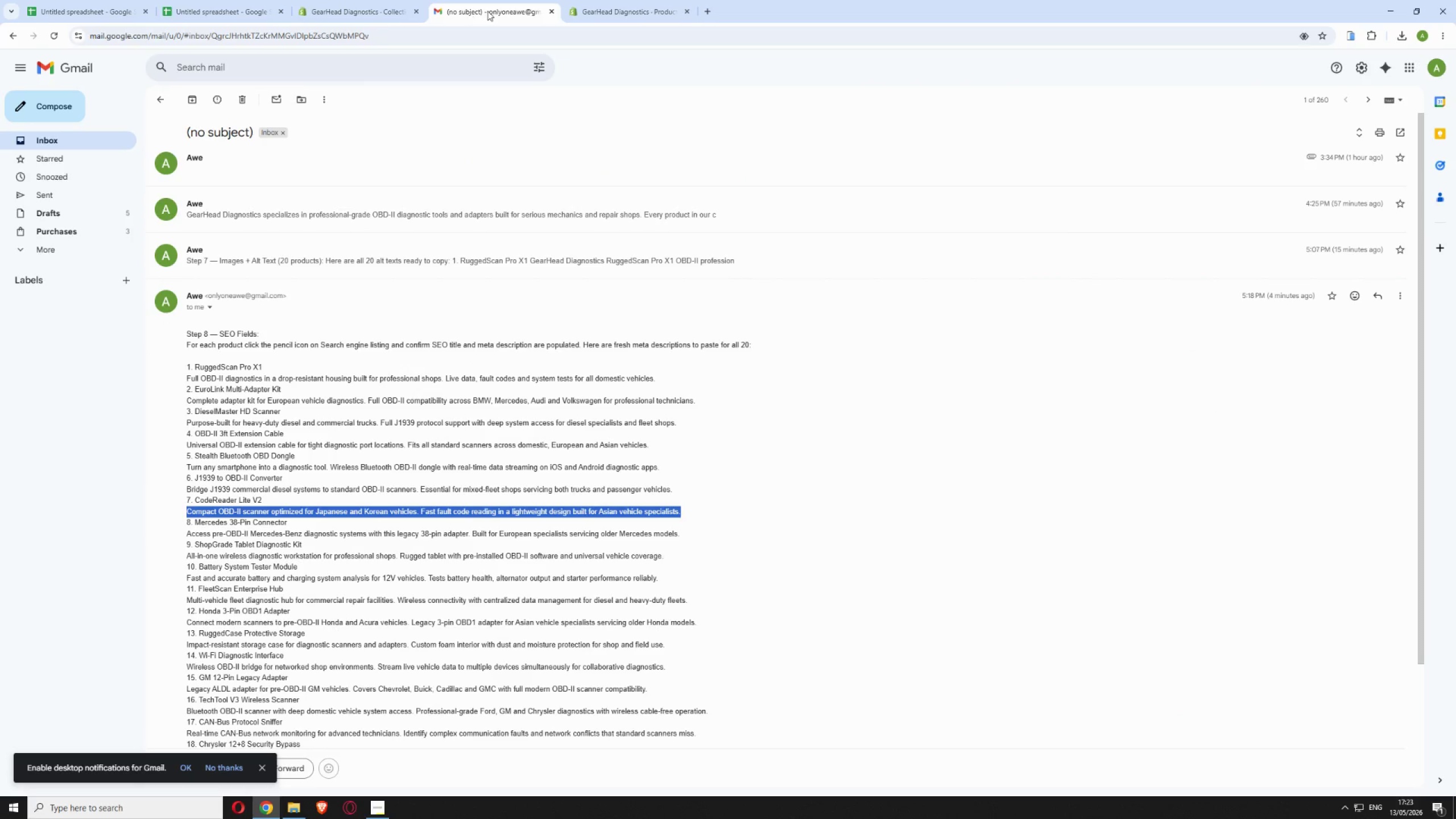 
wait(5.89)
 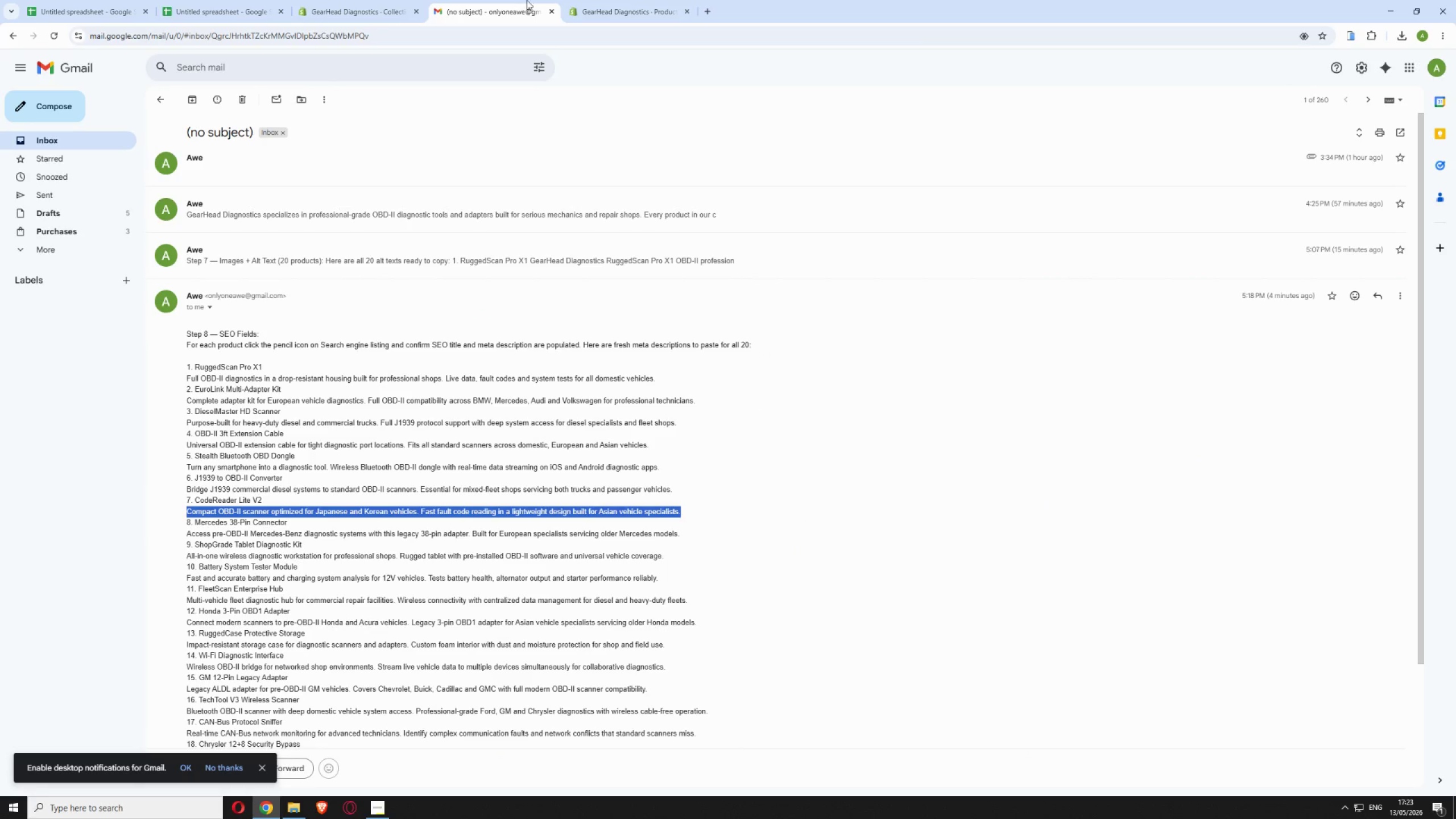 
left_click([621, 1])
 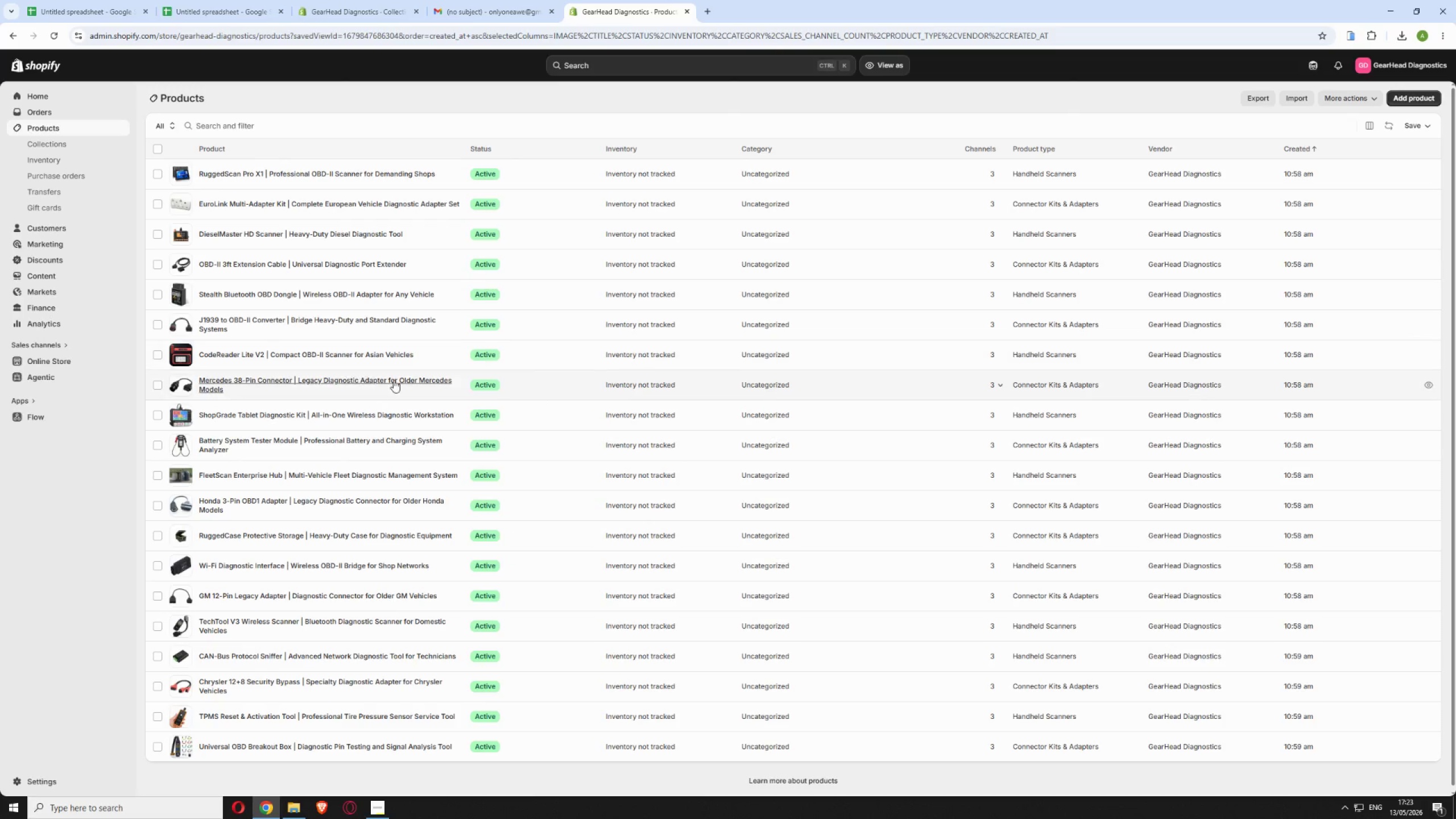 
left_click([540, 385])
 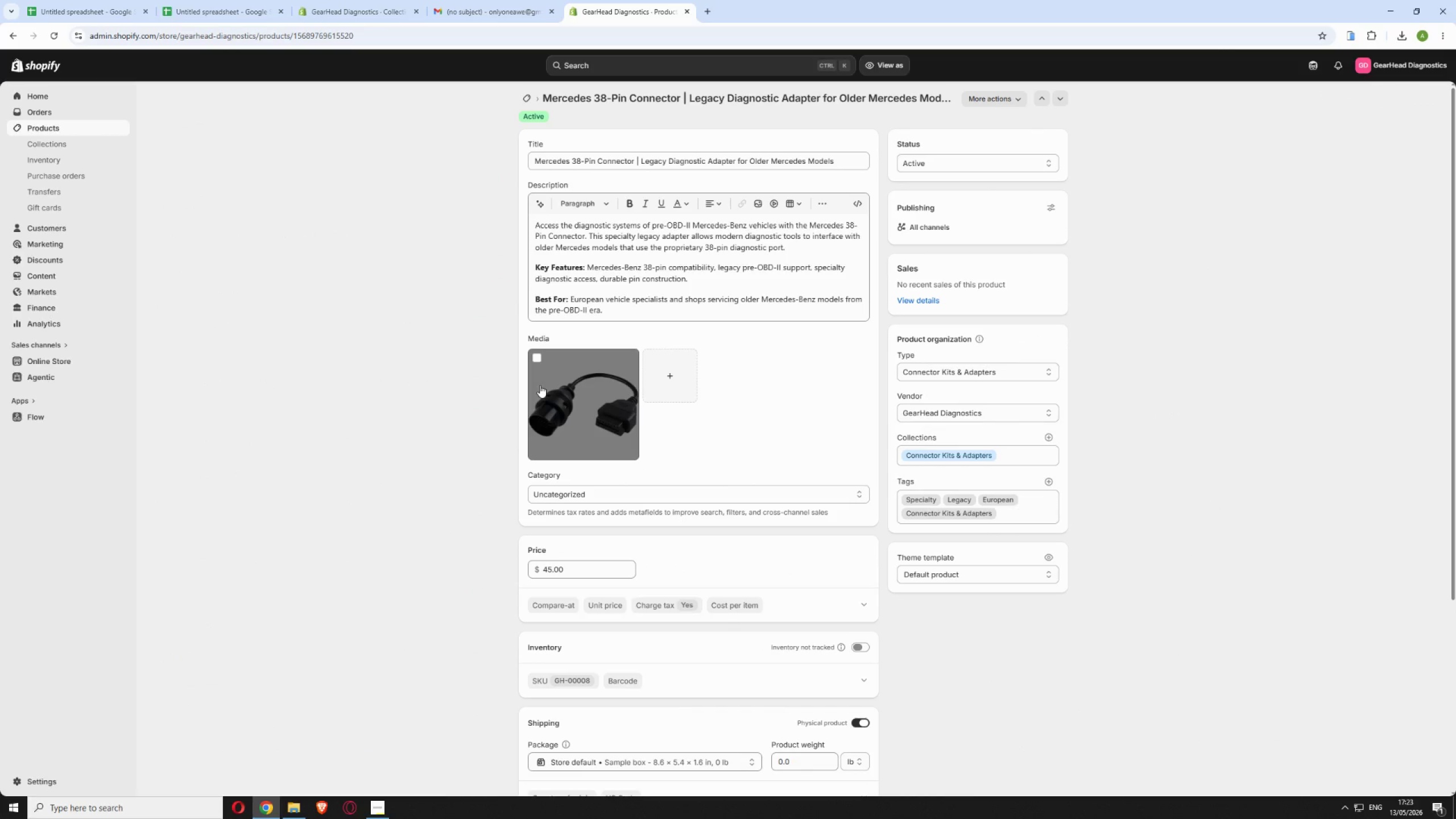 
wait(6.8)
 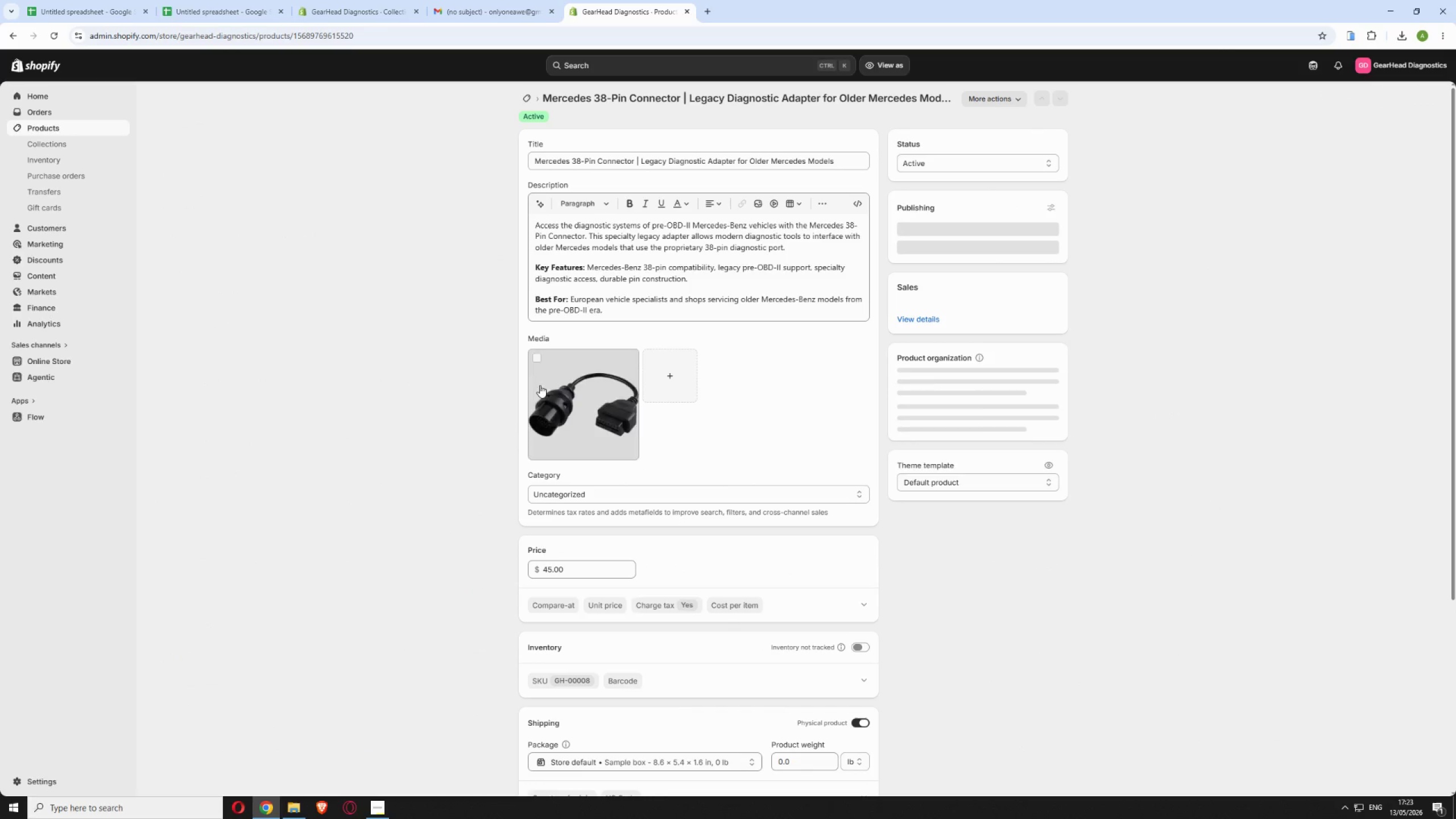 
left_click([468, 11])
 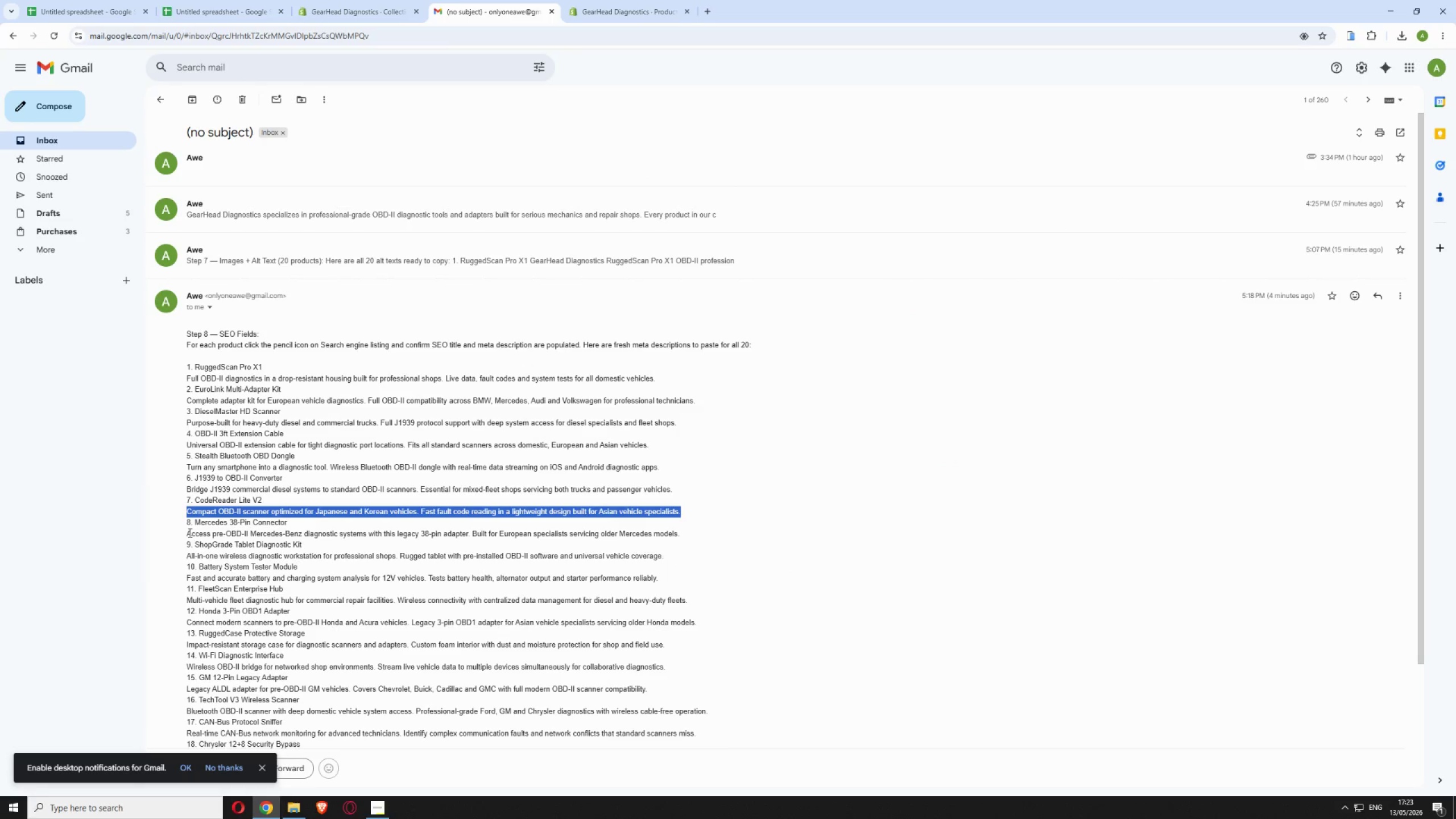 
left_click_drag(start_coordinate=[186, 532], to_coordinate=[686, 532])
 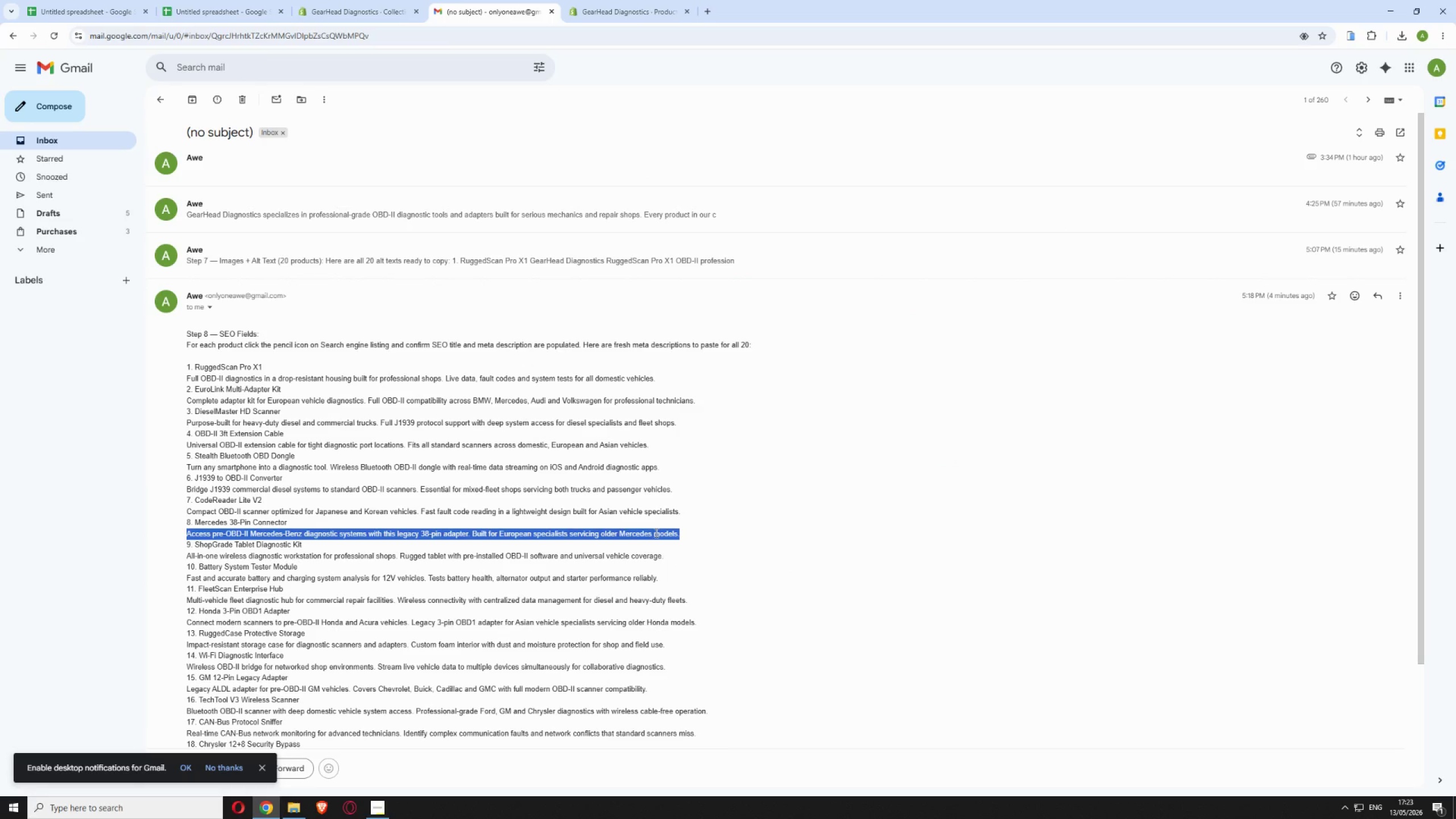 
right_click([655, 532])
 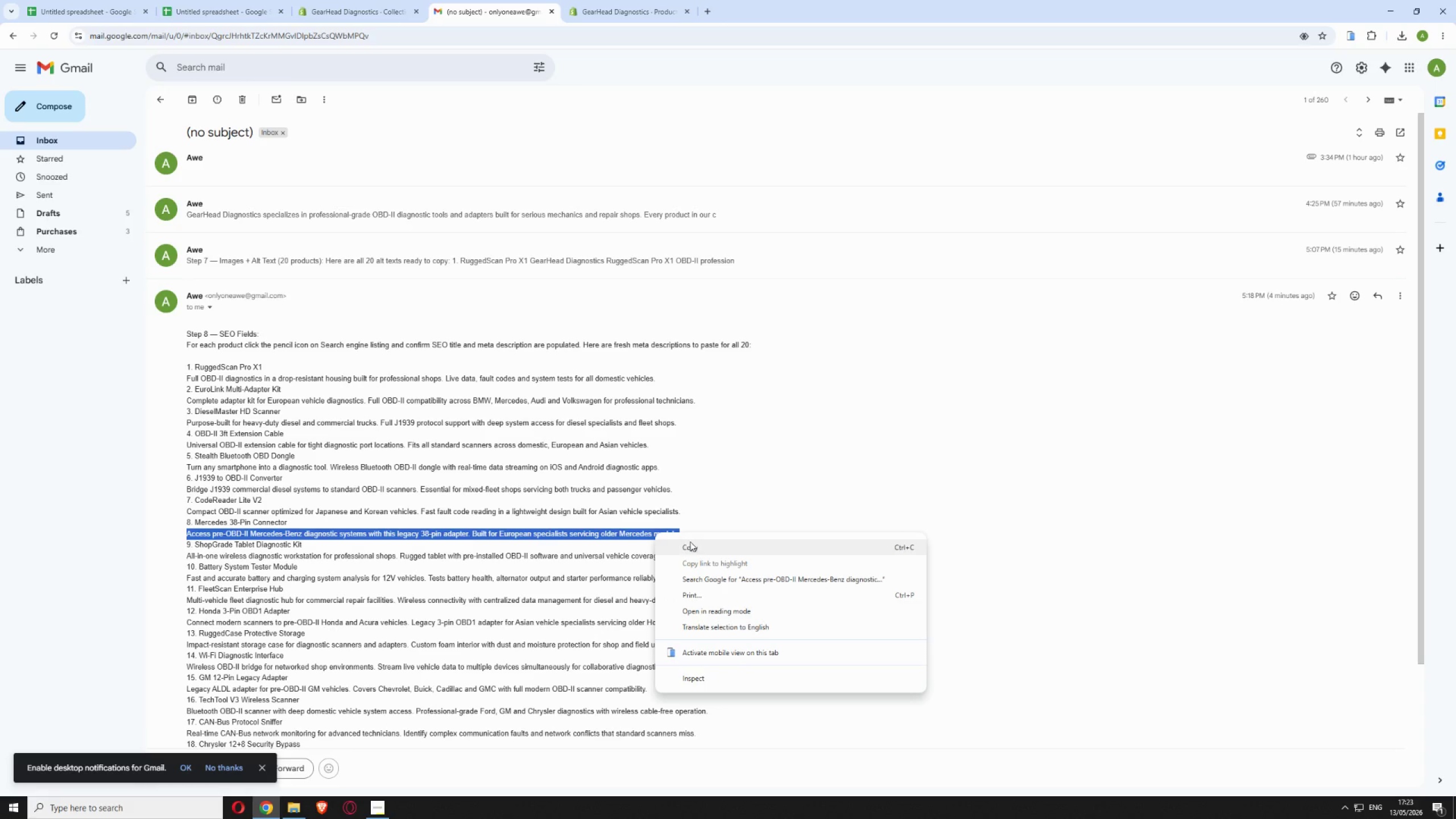 
left_click([694, 547])
 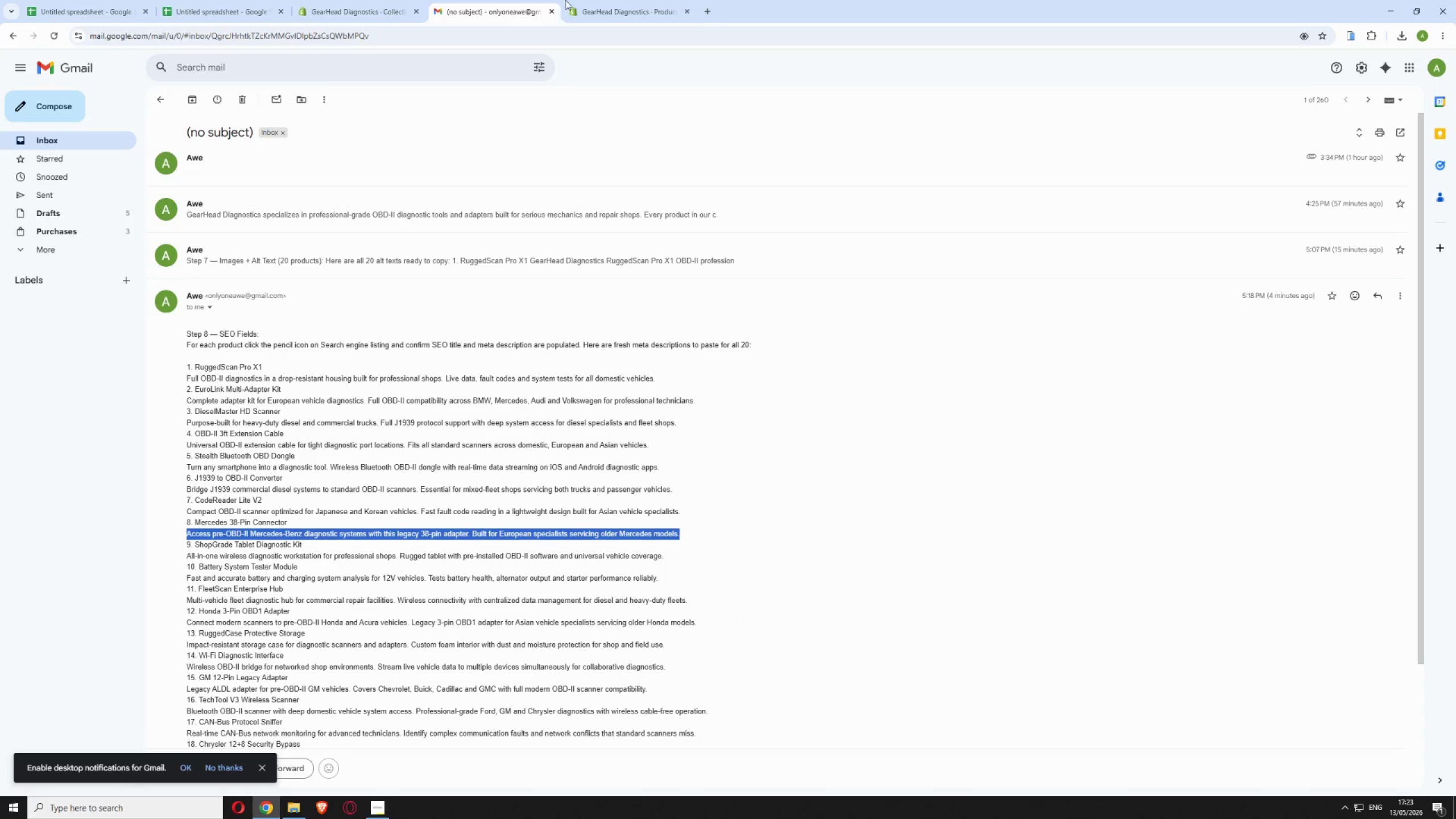 
left_click([625, 14])
 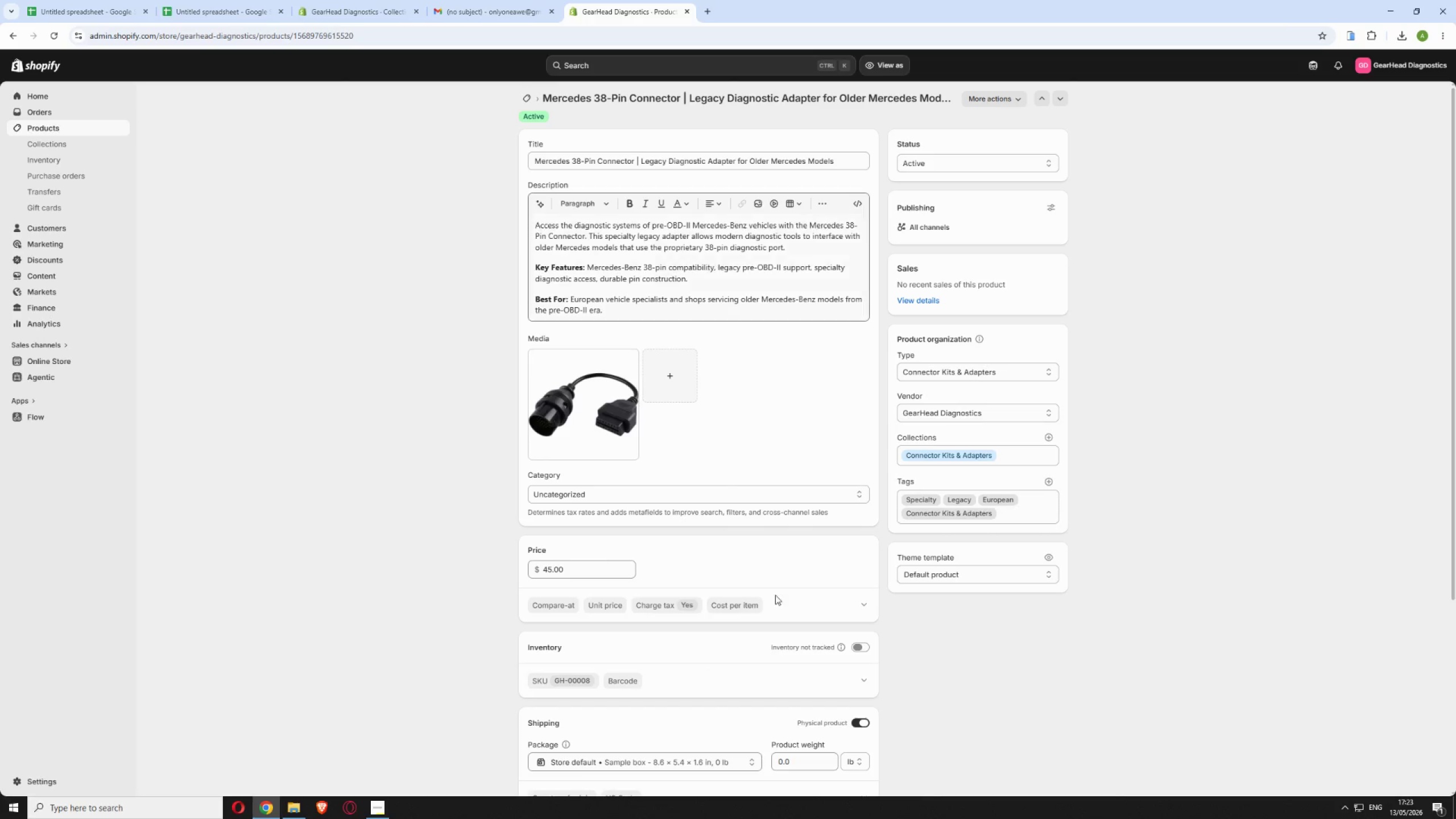 
scroll: coordinate [851, 684], scroll_direction: down, amount: 9.0
 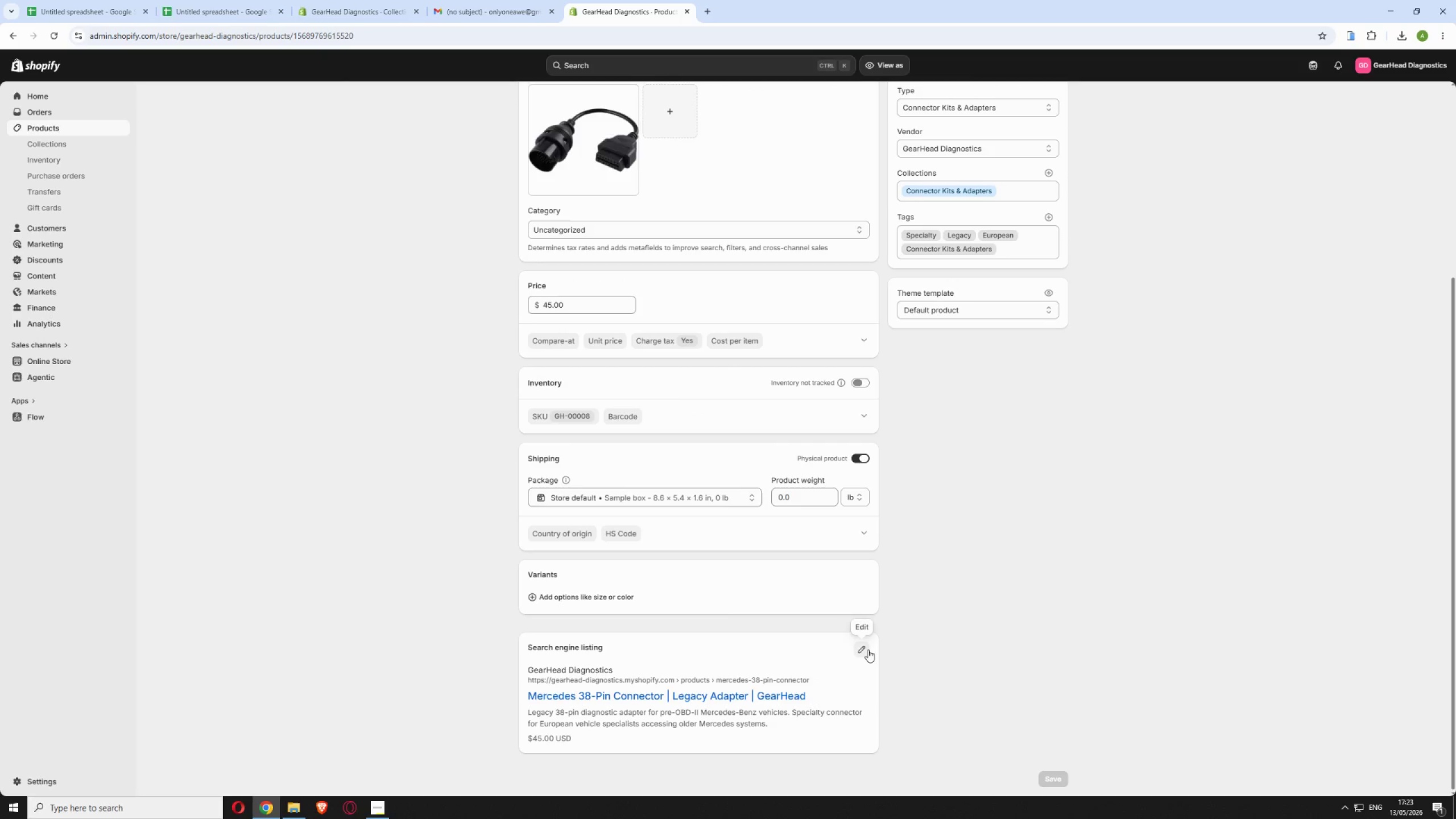 
left_click([866, 651])
 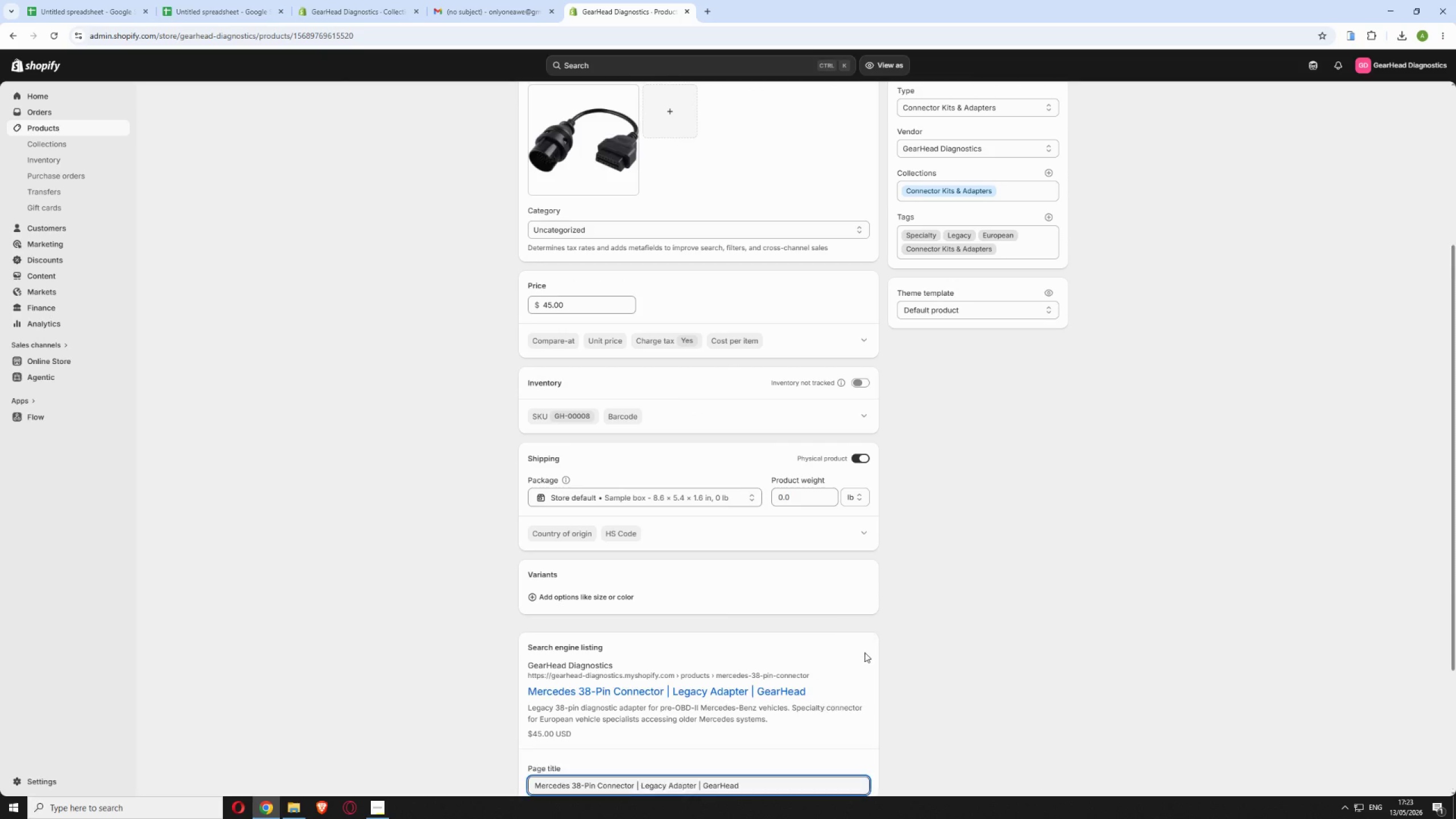 
scroll: coordinate [832, 663], scroll_direction: down, amount: 5.0
 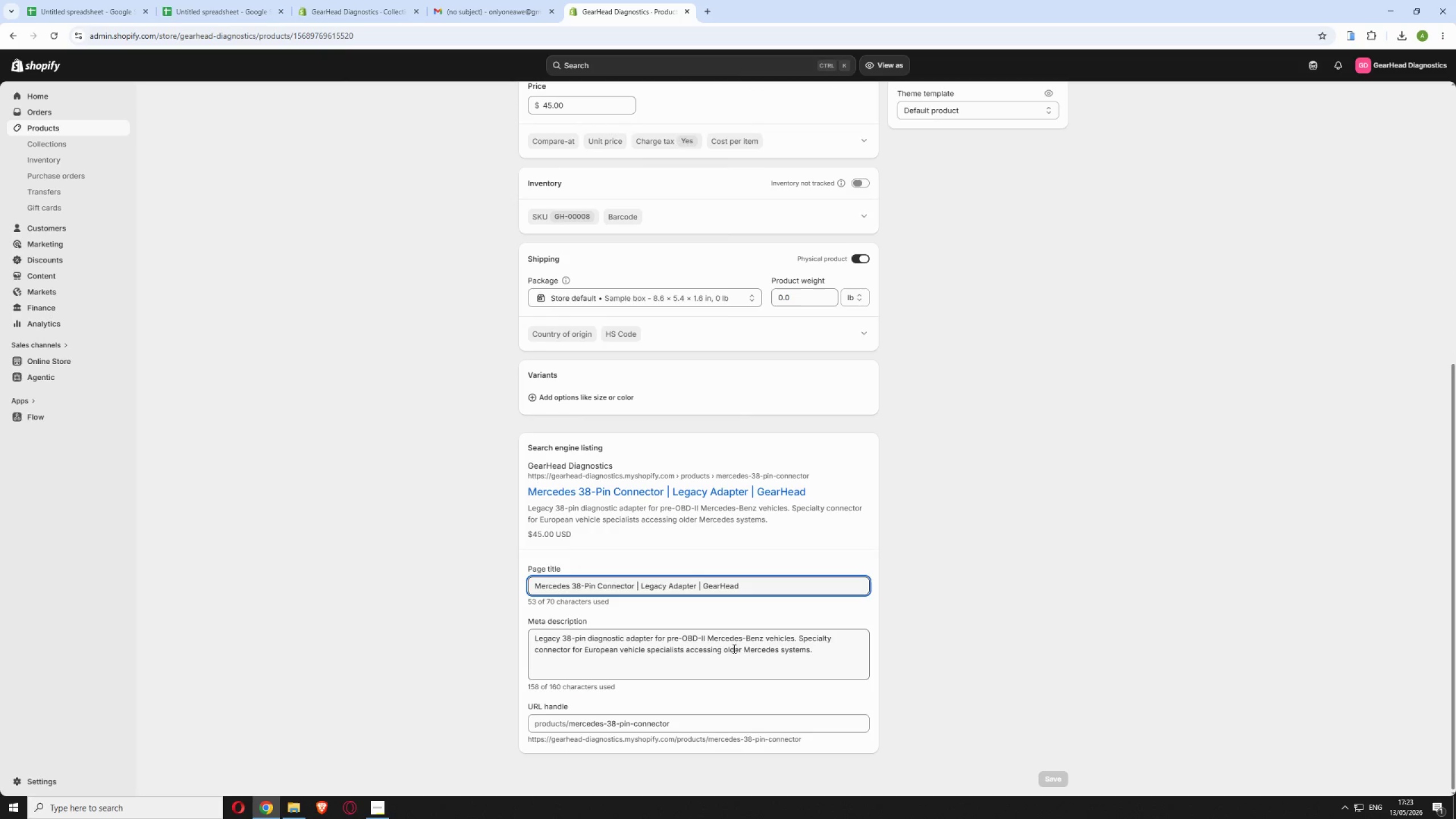 
left_click([725, 654])
 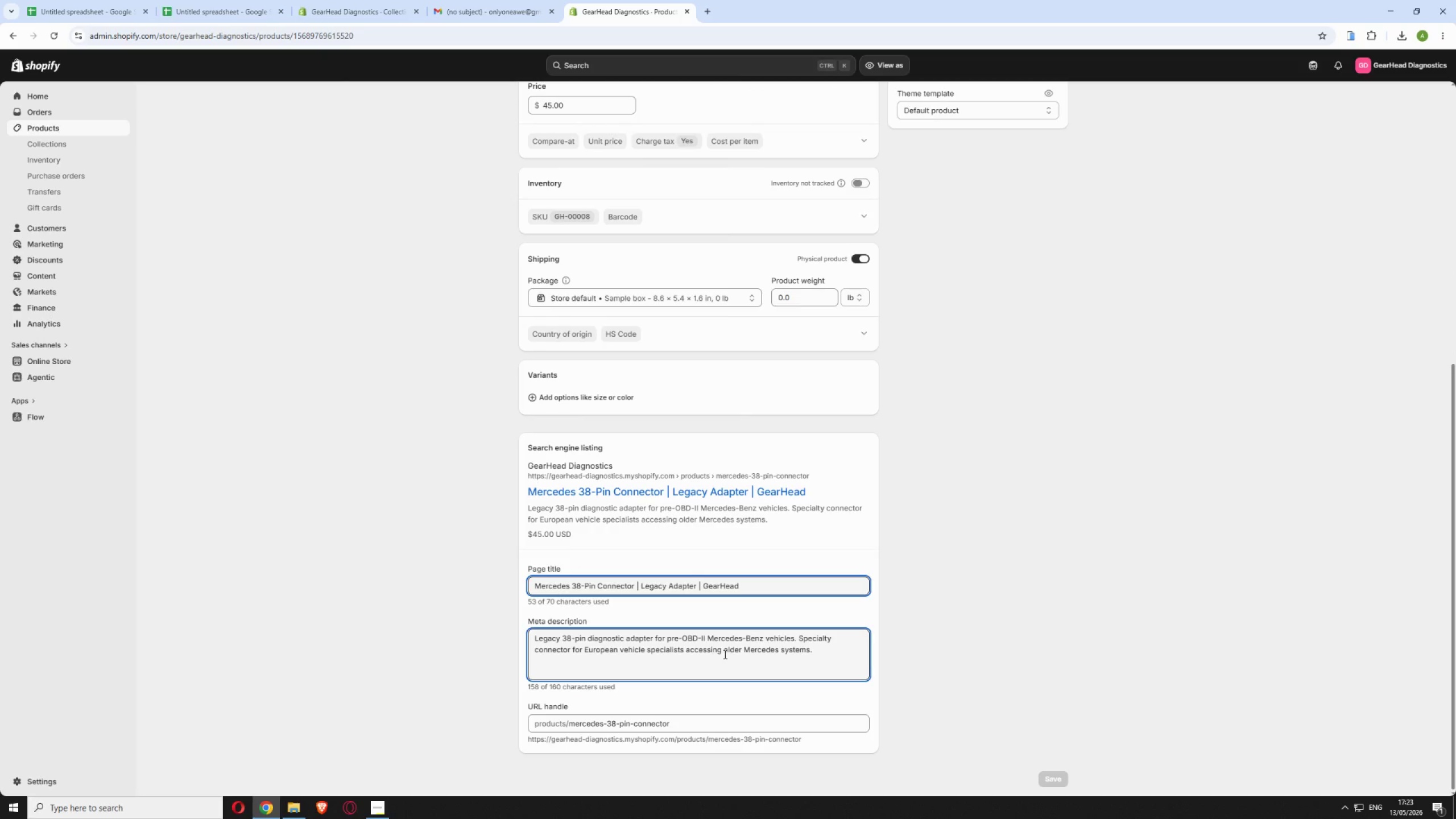 
key(Control+A)
 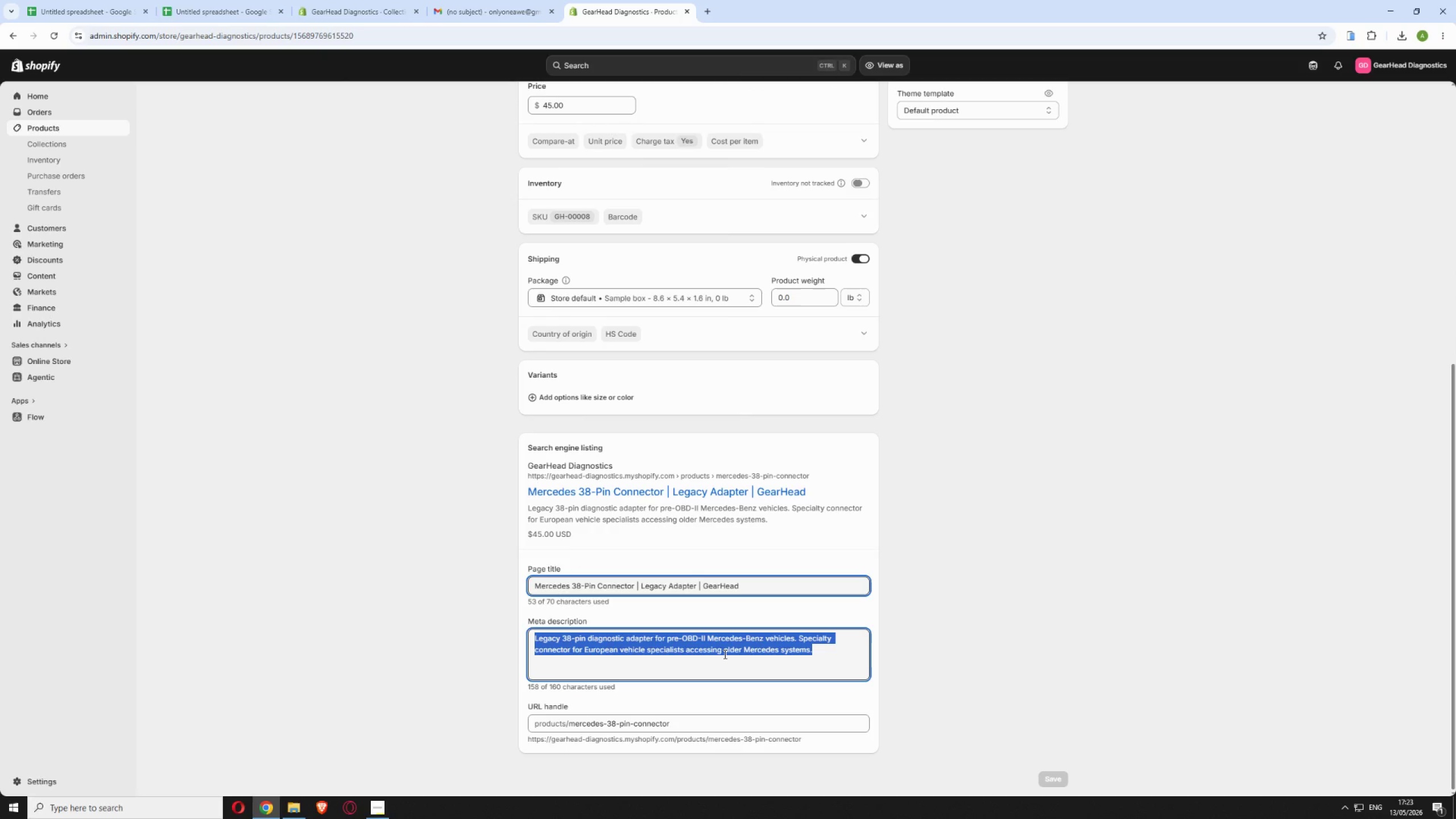 
key(Control+V)
 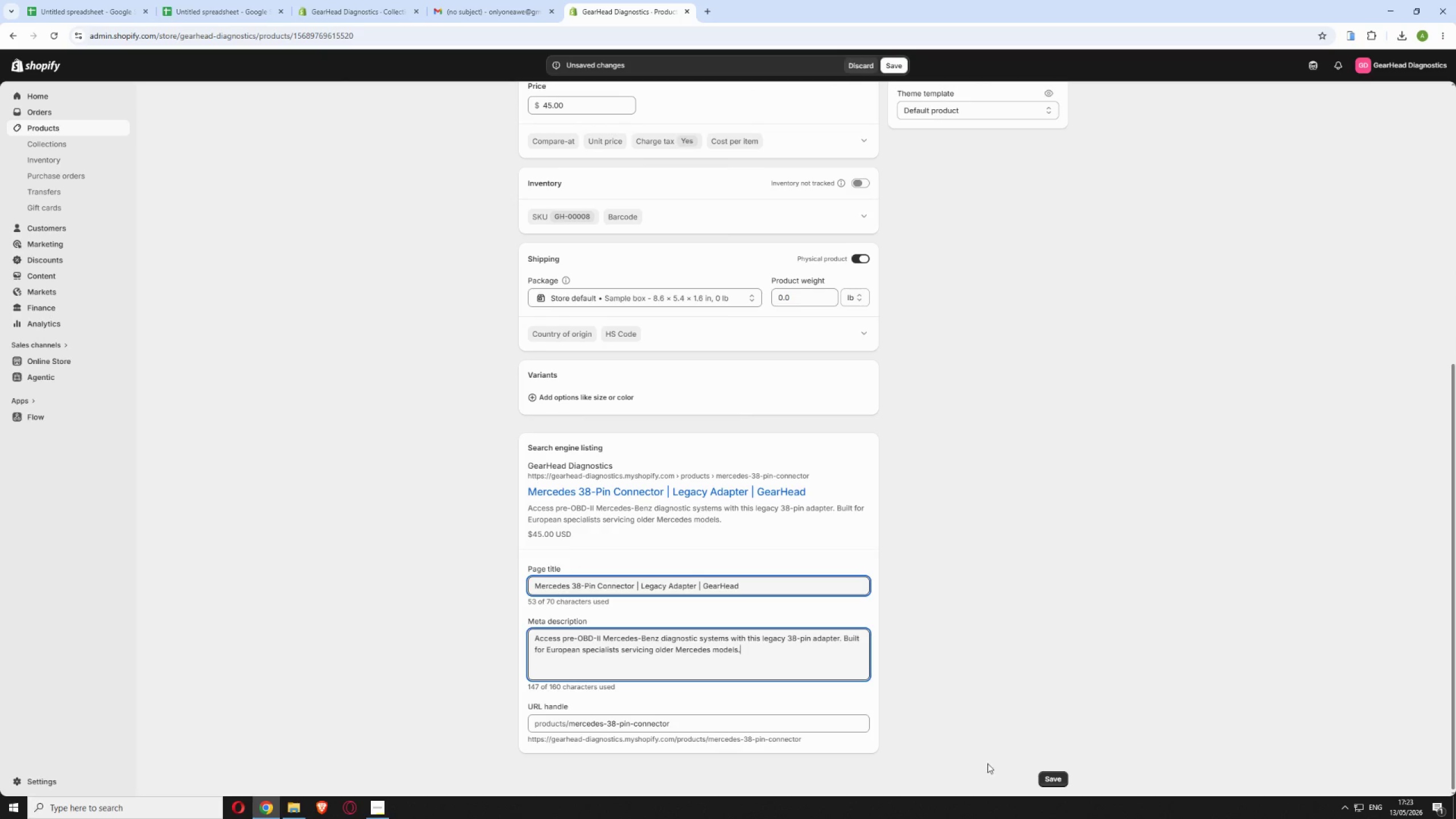 
left_click([1056, 781])
 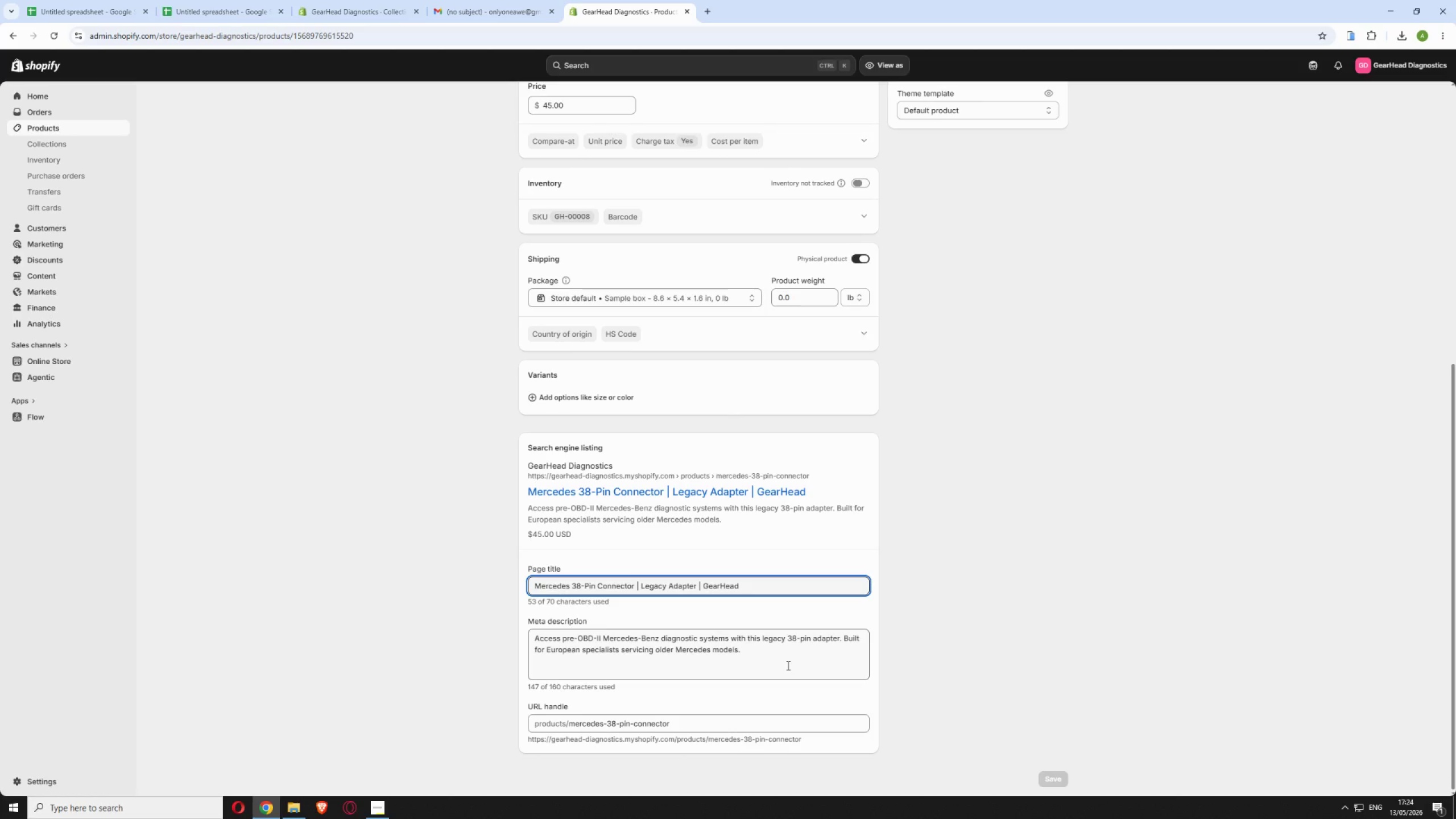 
wait(50.33)
 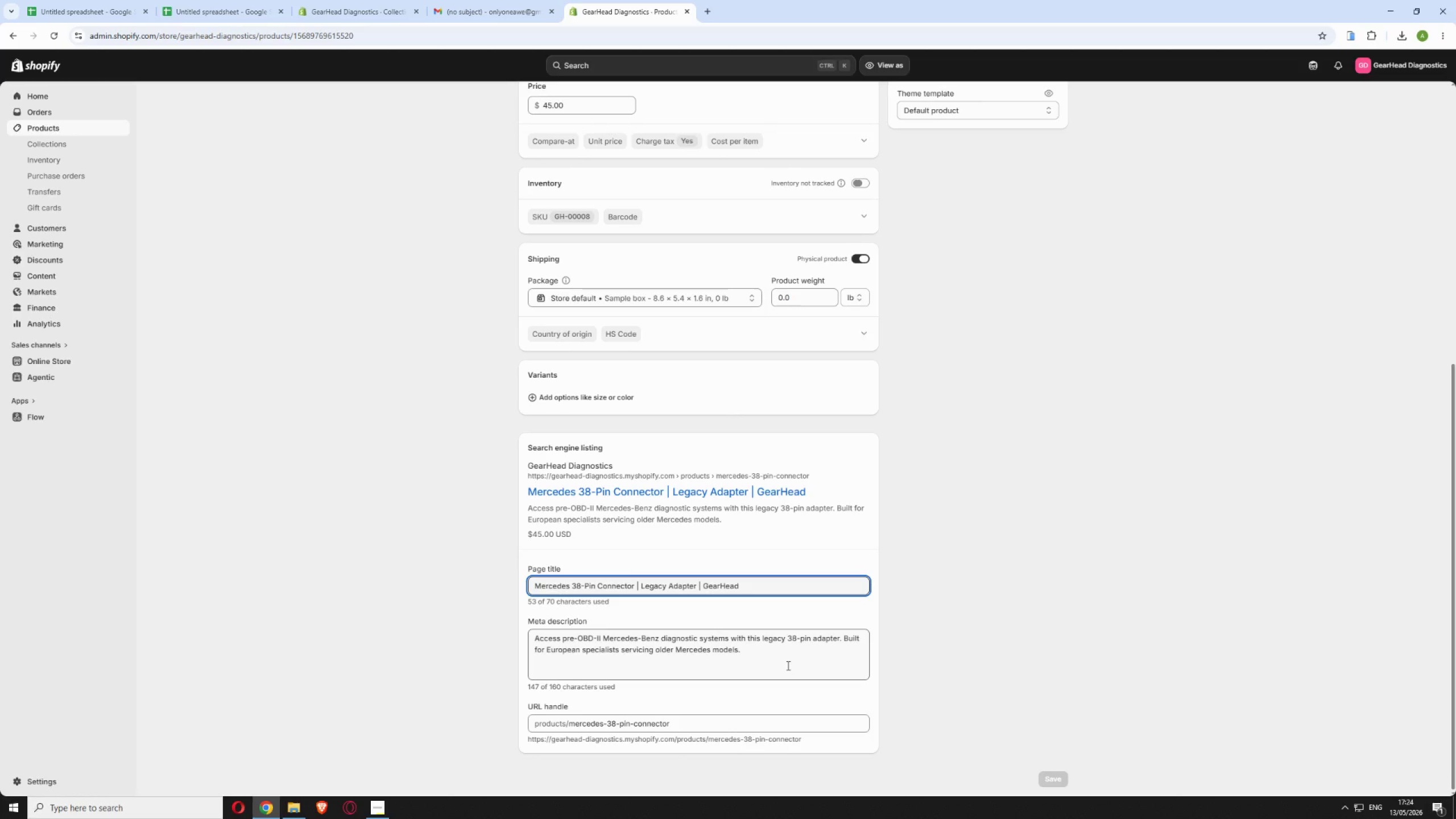 
scroll: coordinate [554, 261], scroll_direction: up, amount: 12.0
 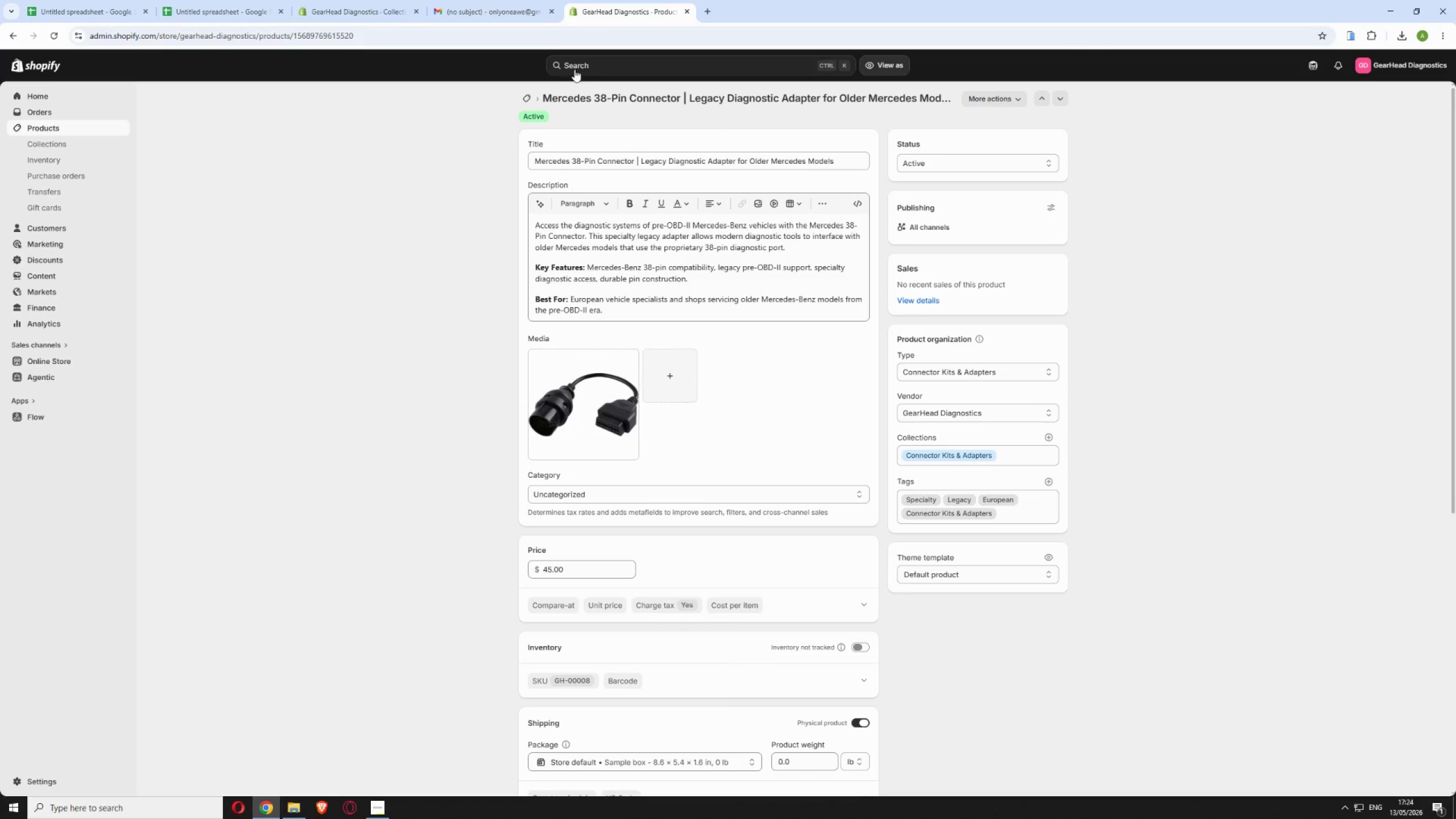 
mouse_move([559, 74])
 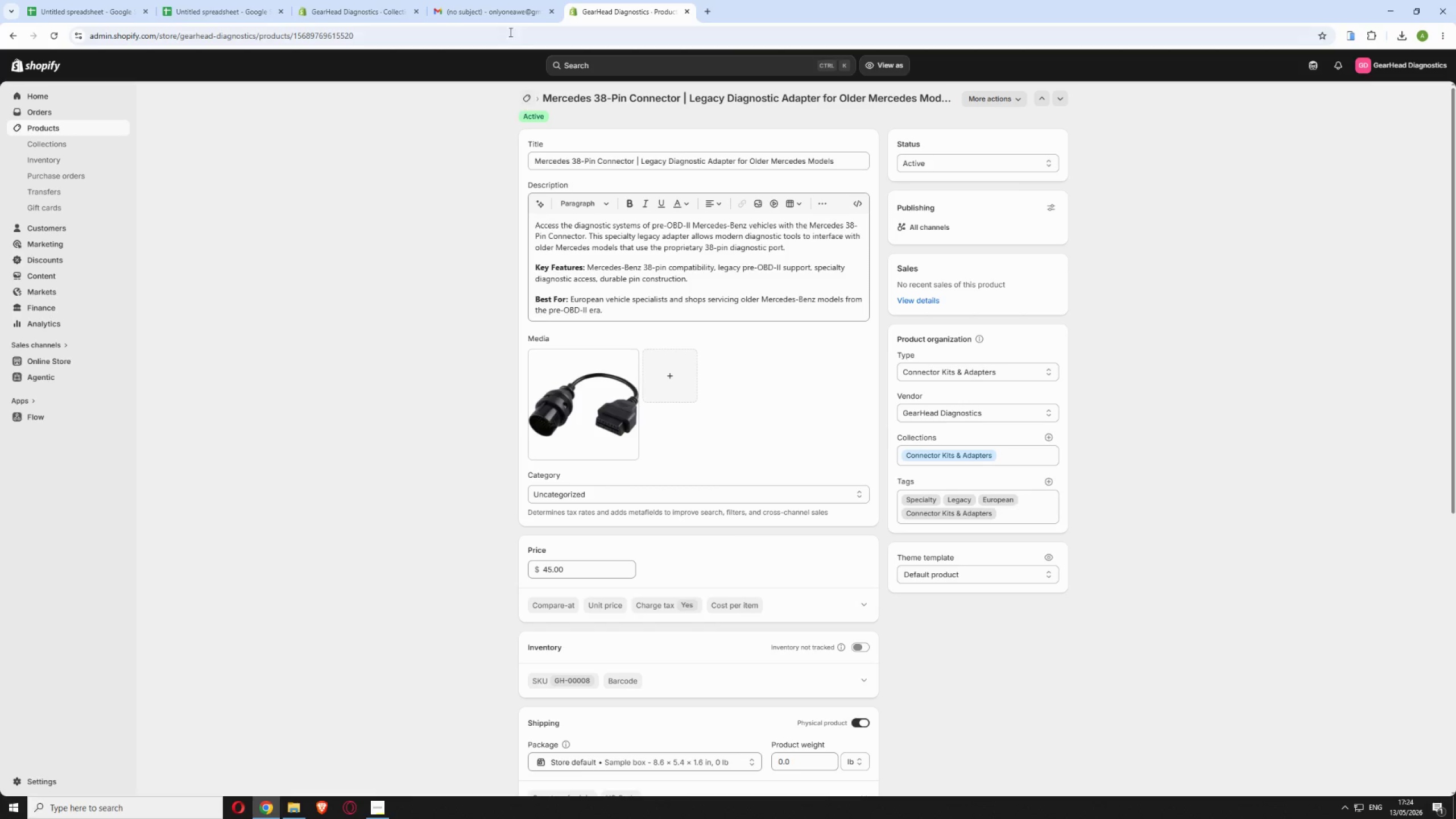 
left_click([507, 15])
 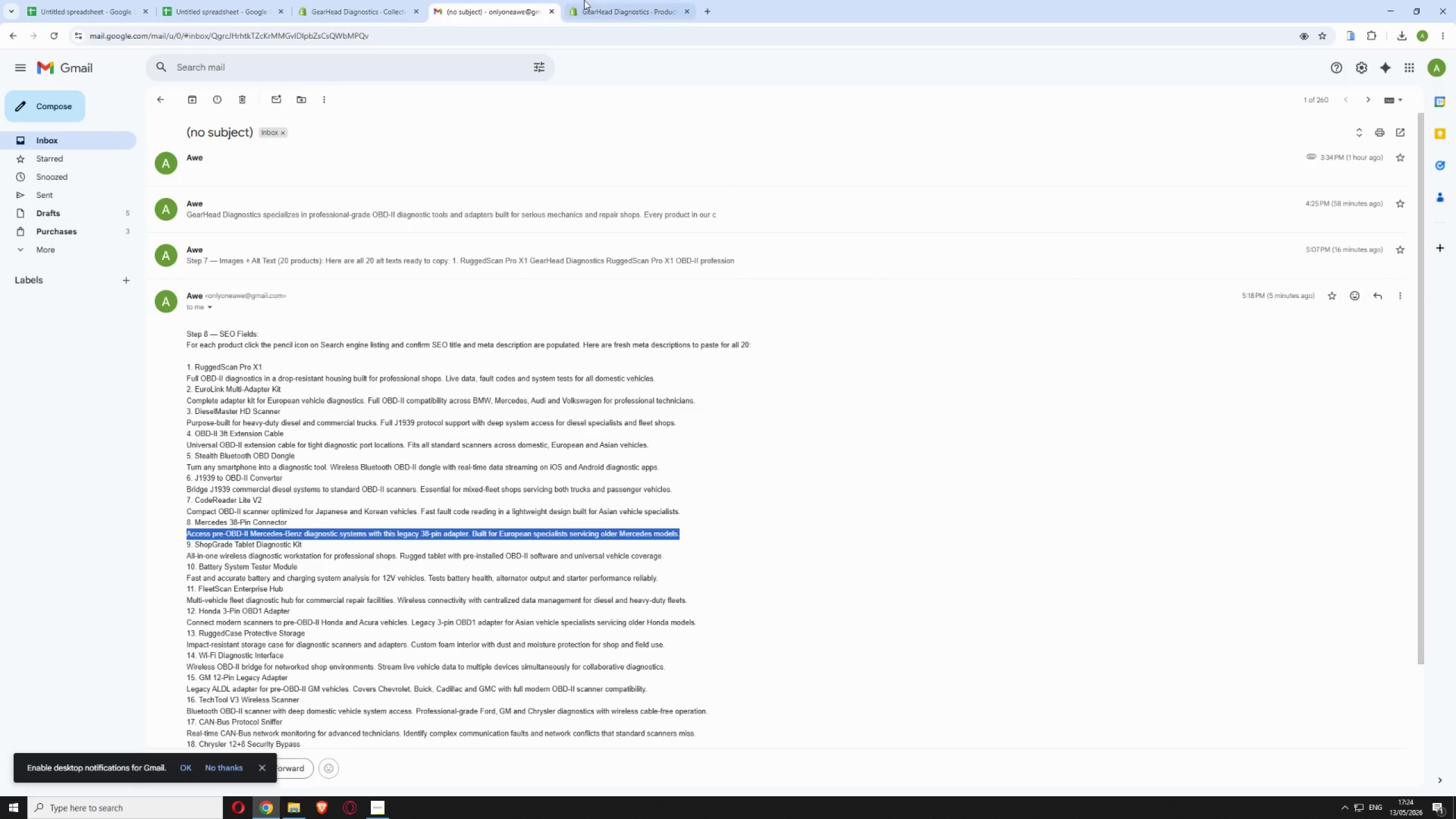 
left_click([588, 0])
 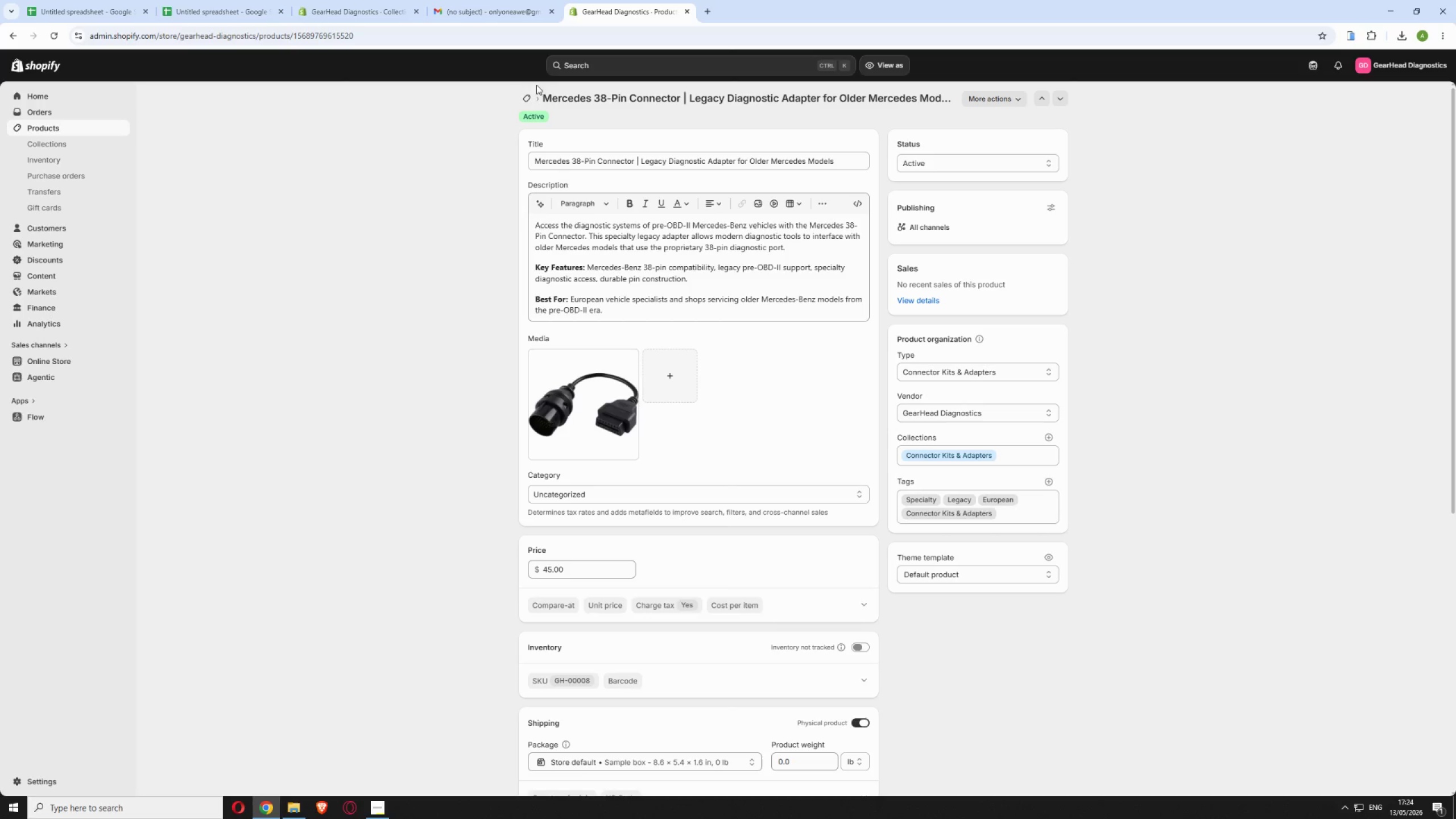 
left_click([522, 95])
 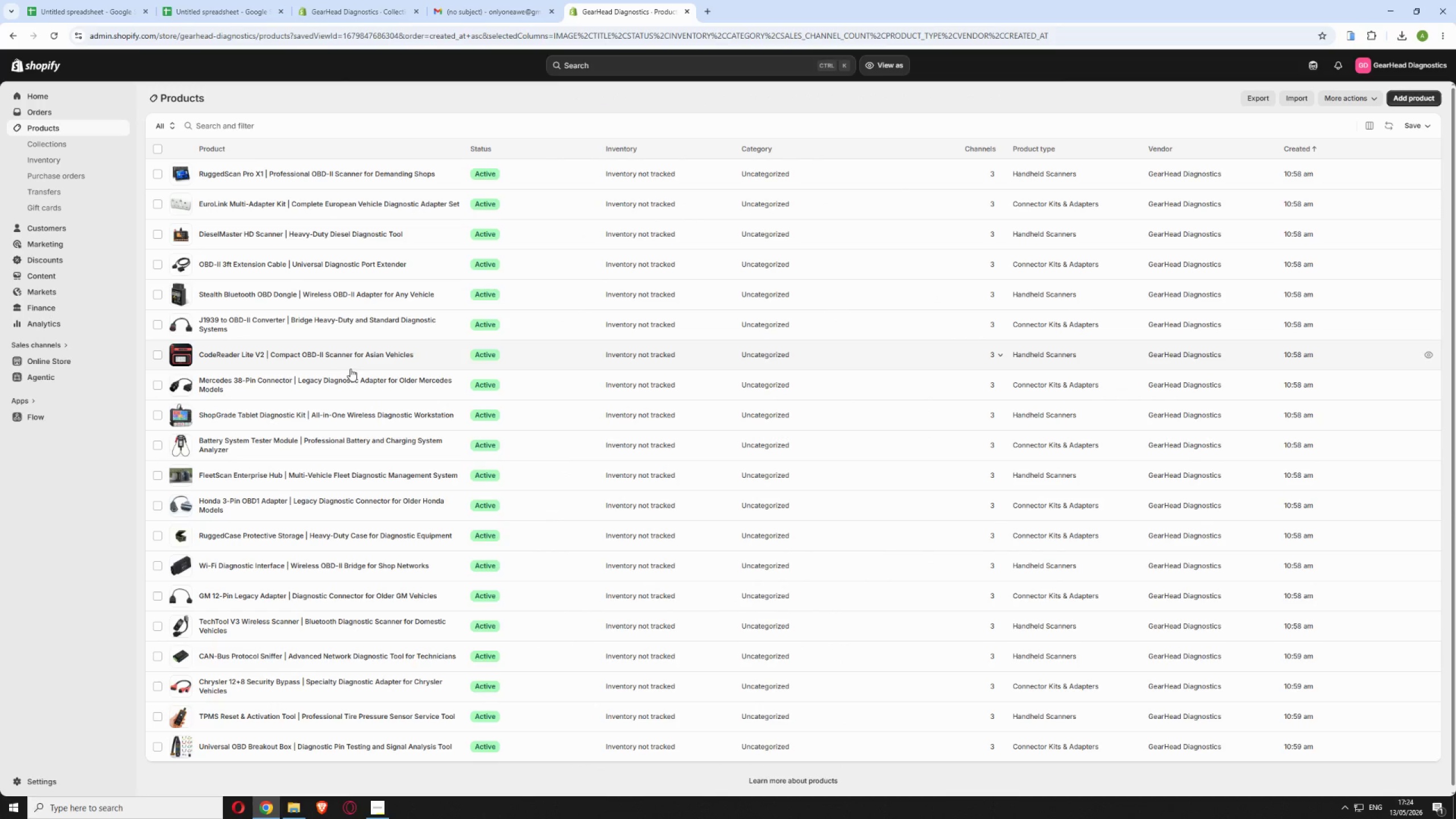 
left_click([471, 10])
 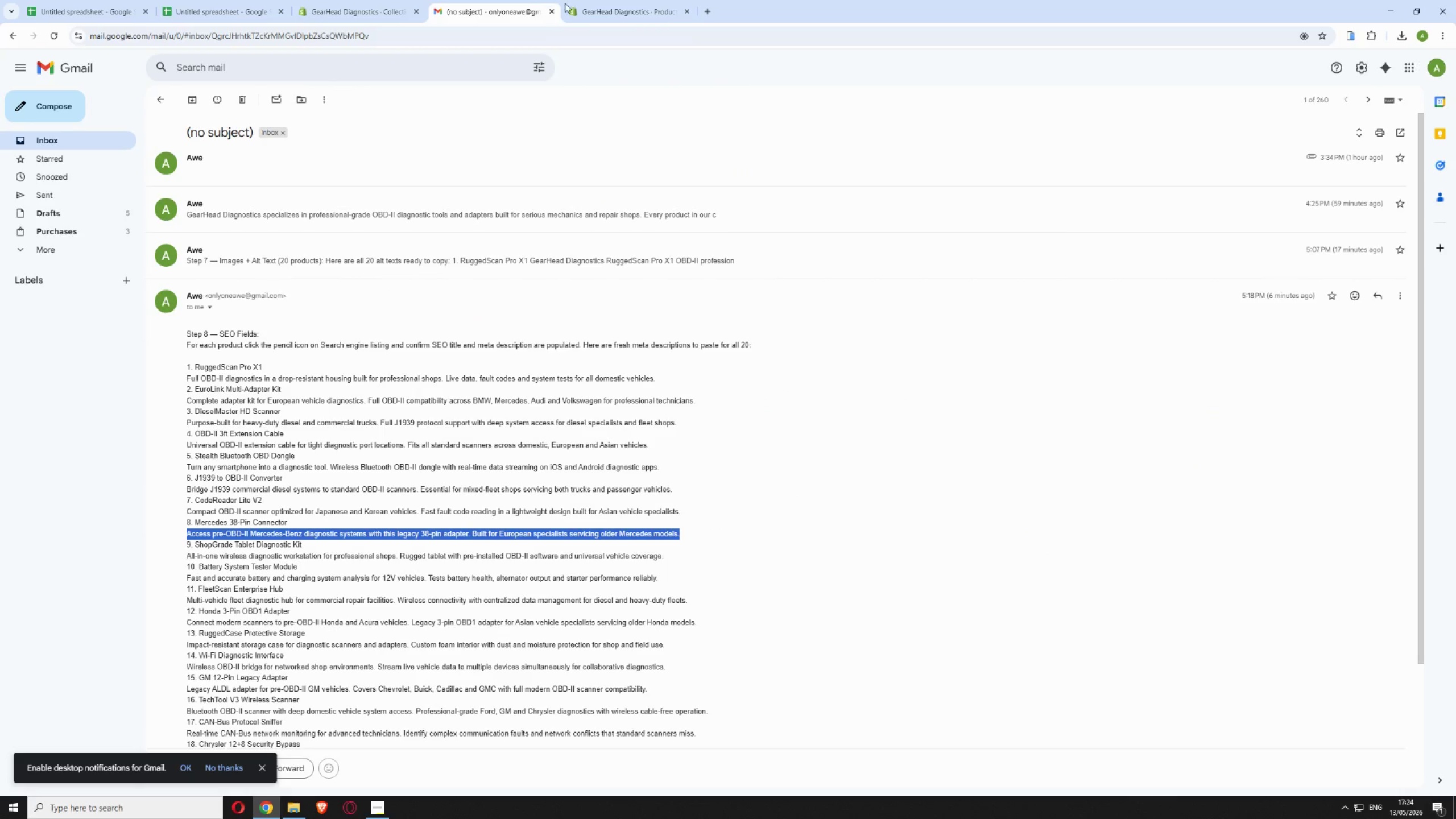 
left_click([609, 13])
 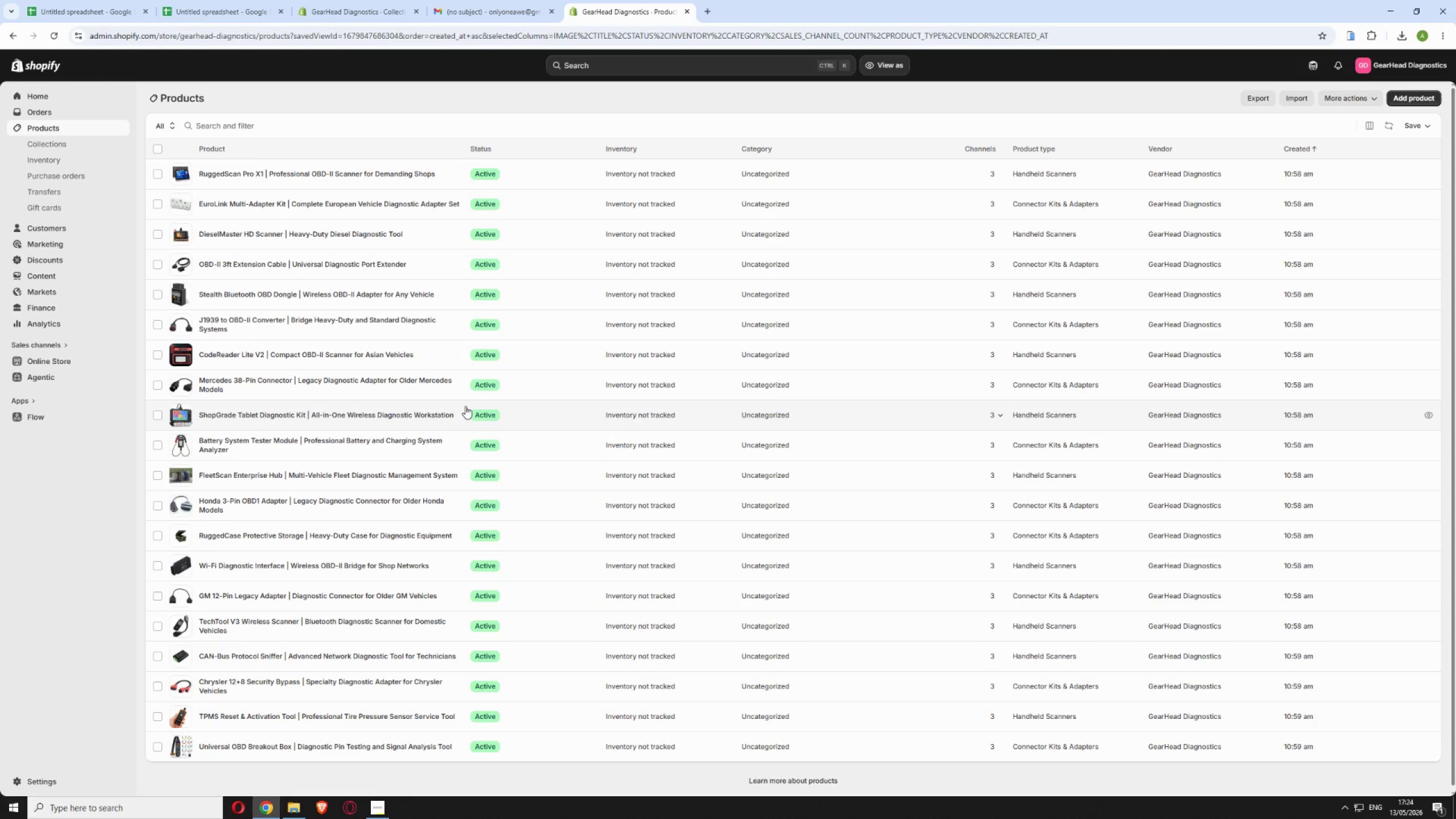 
left_click([523, 414])
 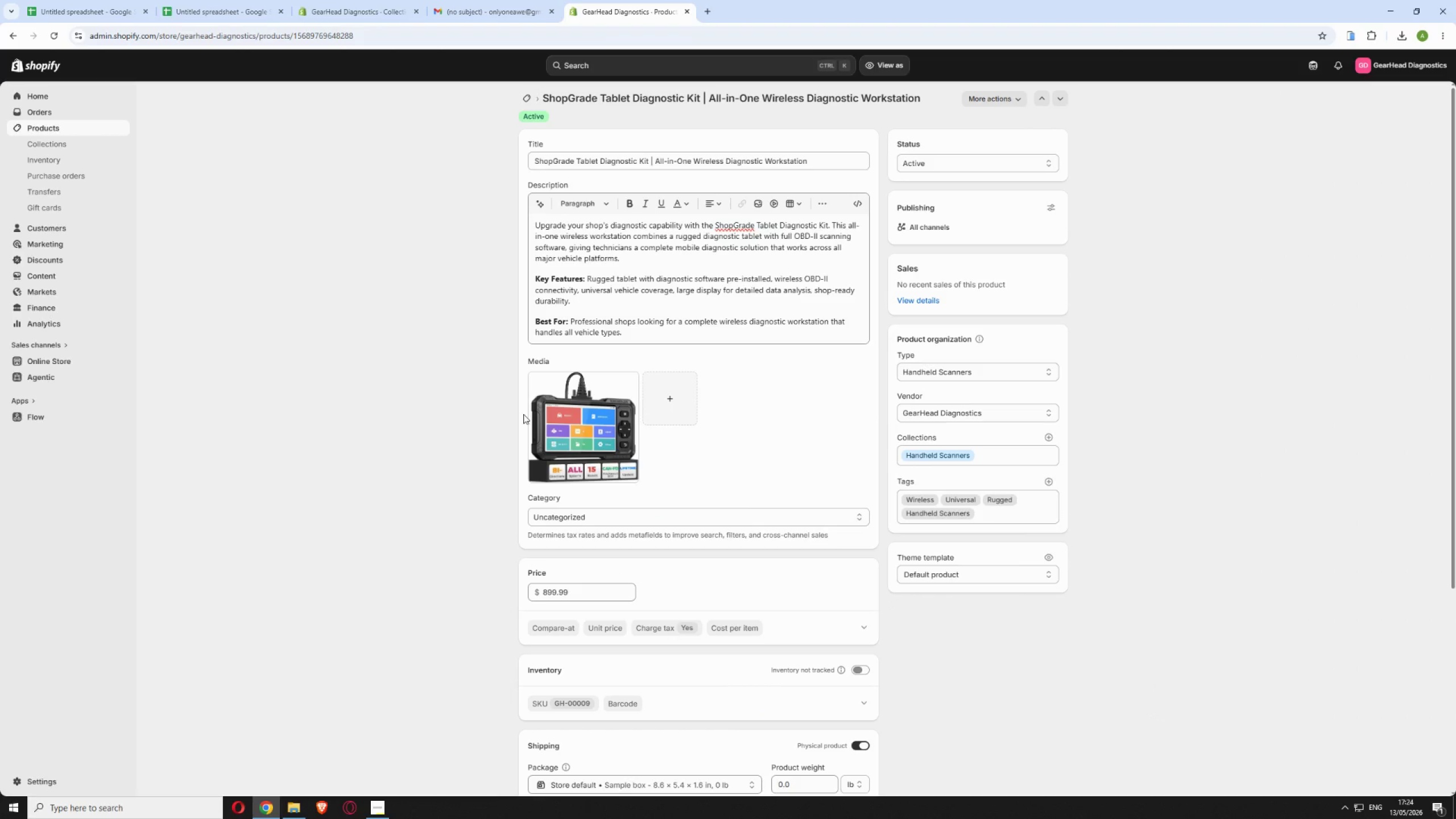 
left_click([459, 1])
 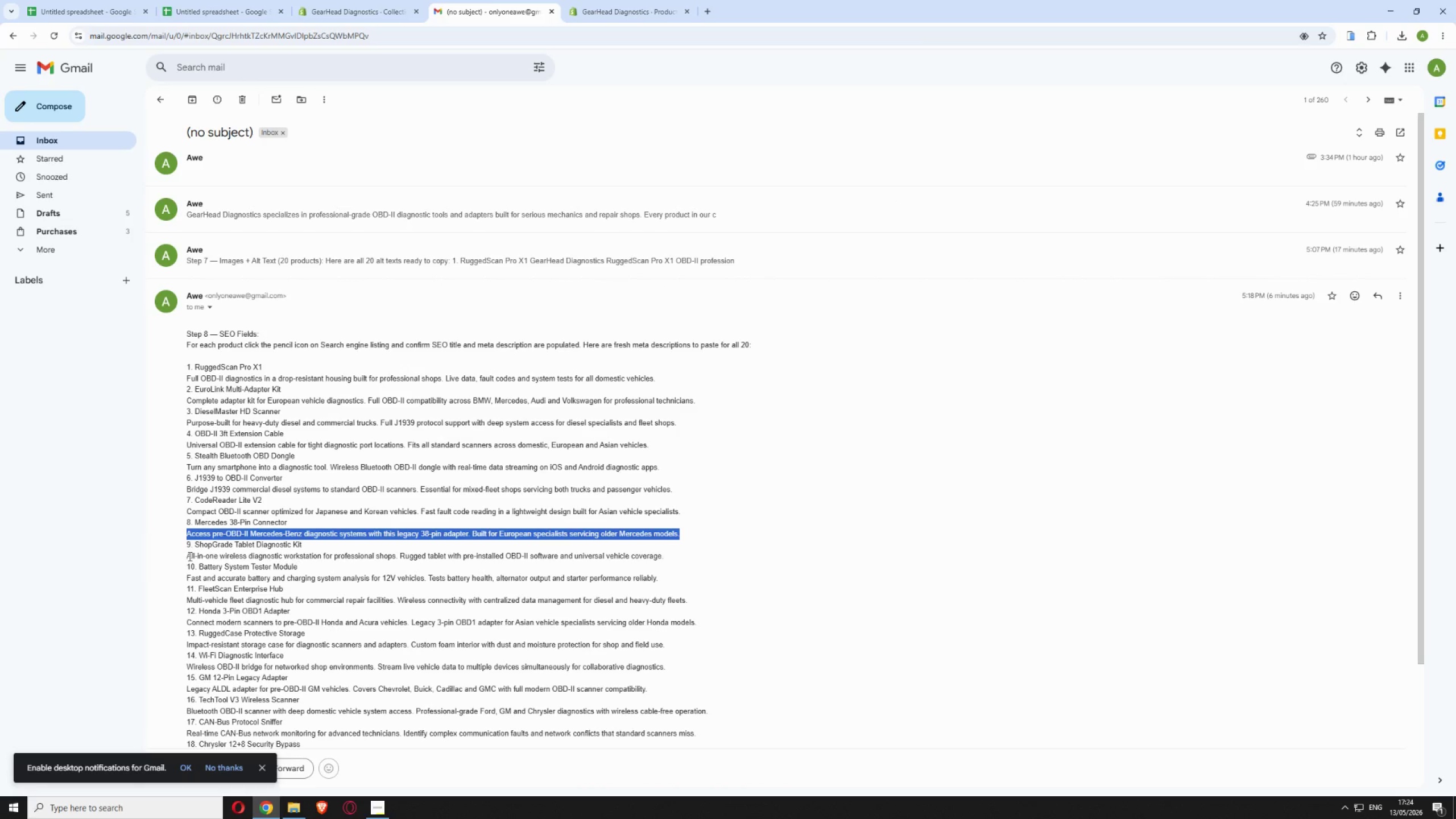 
left_click_drag(start_coordinate=[184, 556], to_coordinate=[663, 555])
 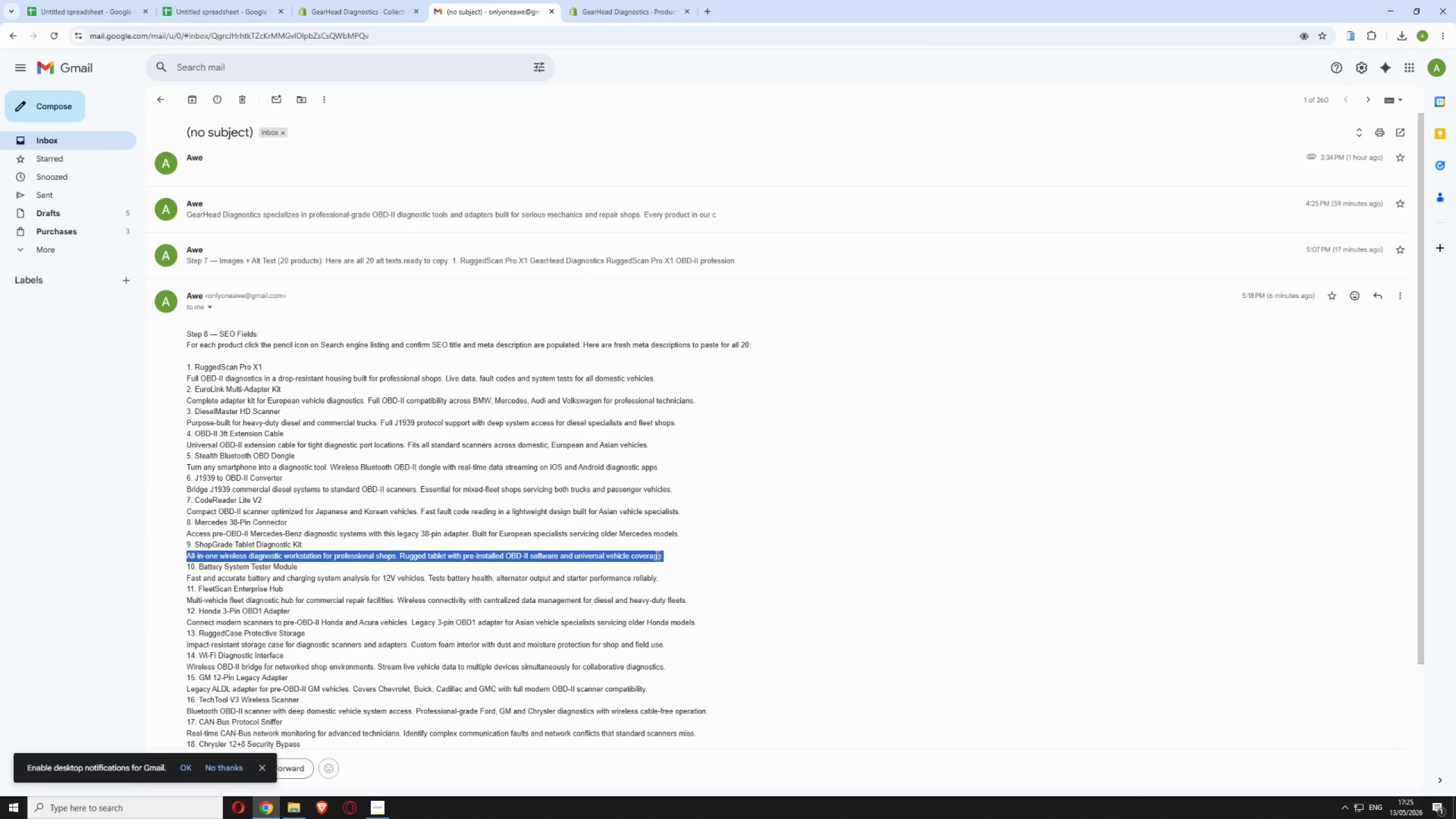 
right_click([656, 555])
 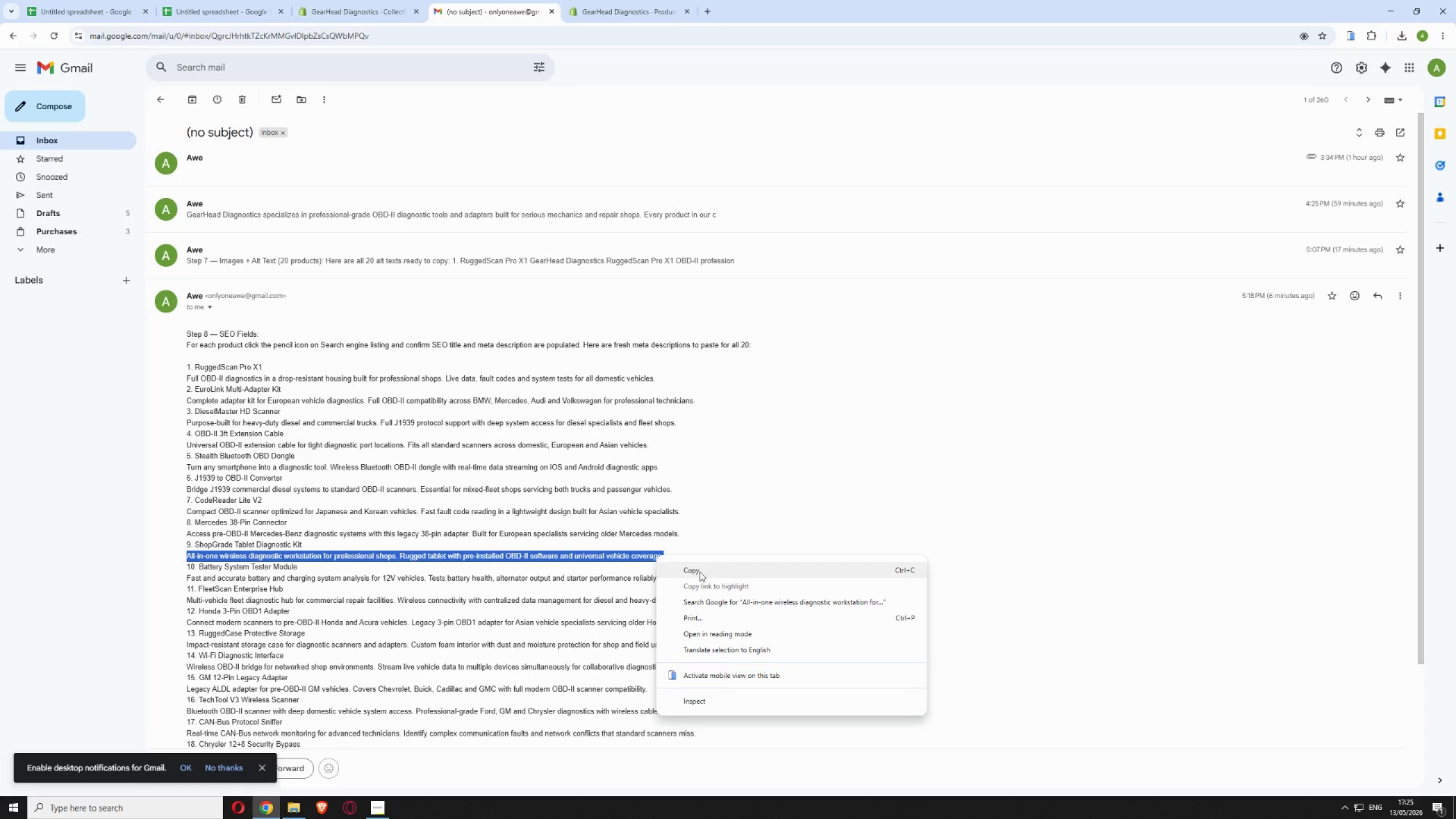 
left_click([700, 570])
 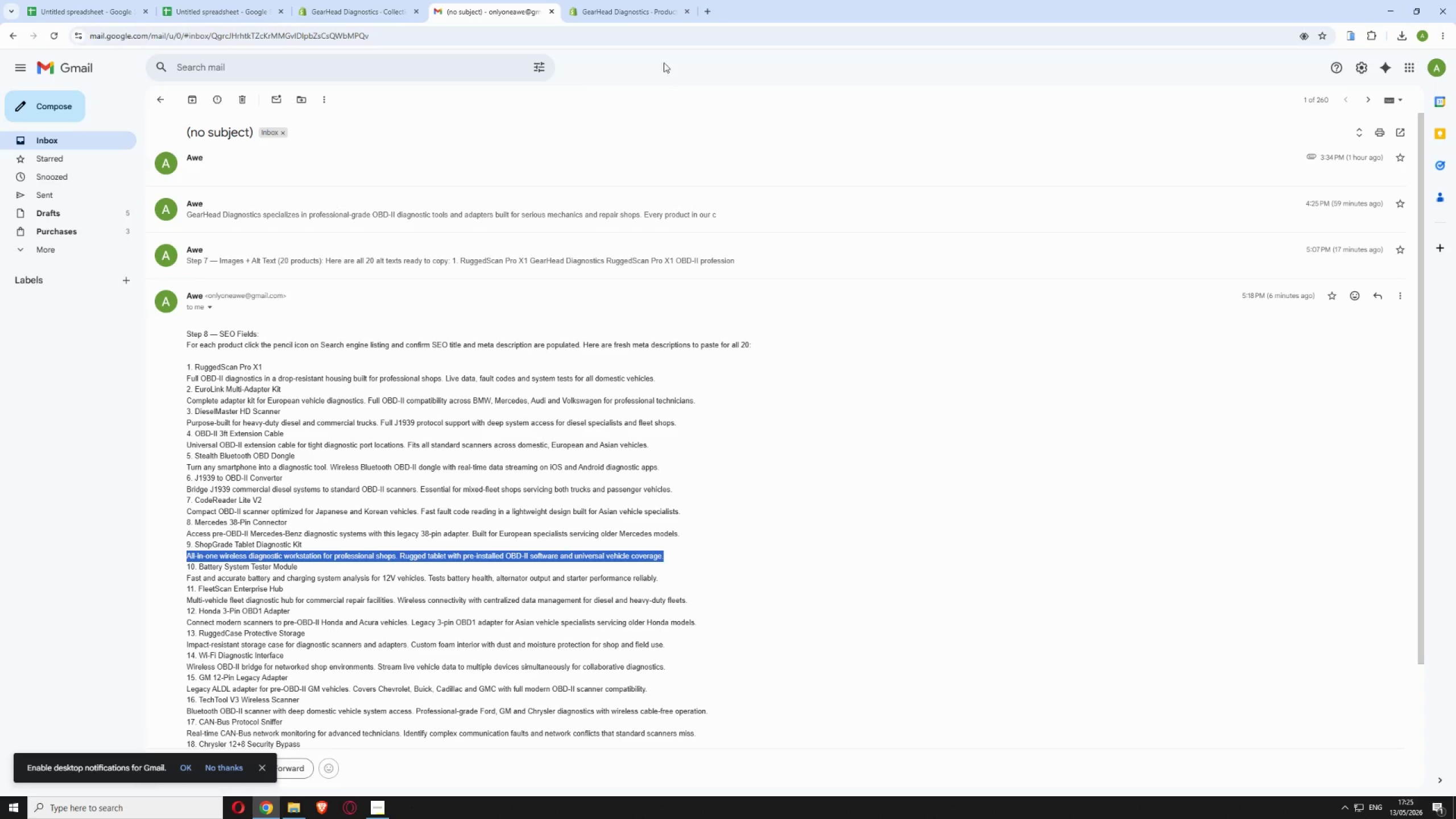 
left_click([629, 9])
 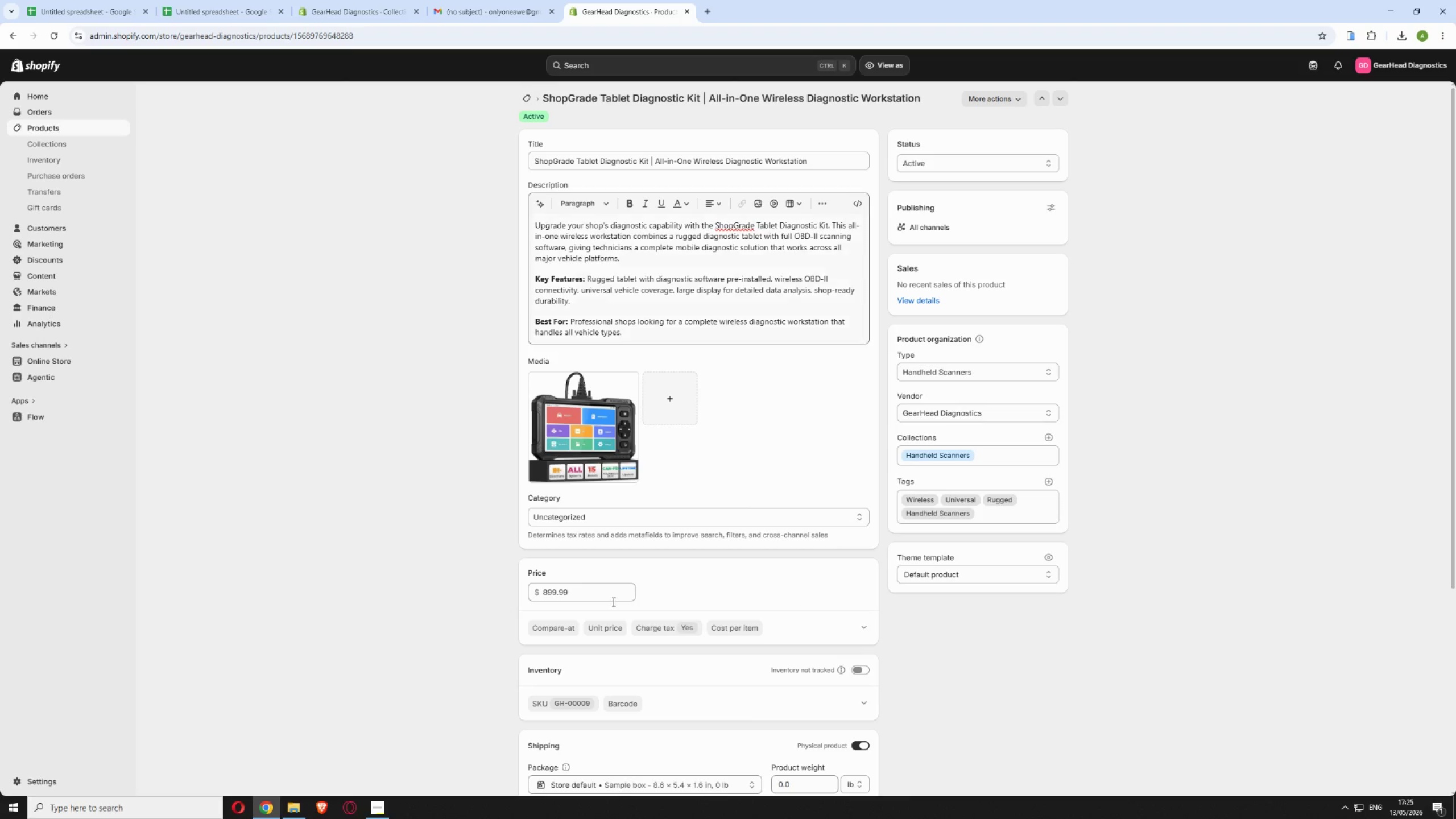 
scroll: coordinate [614, 614], scroll_direction: down, amount: 5.0
 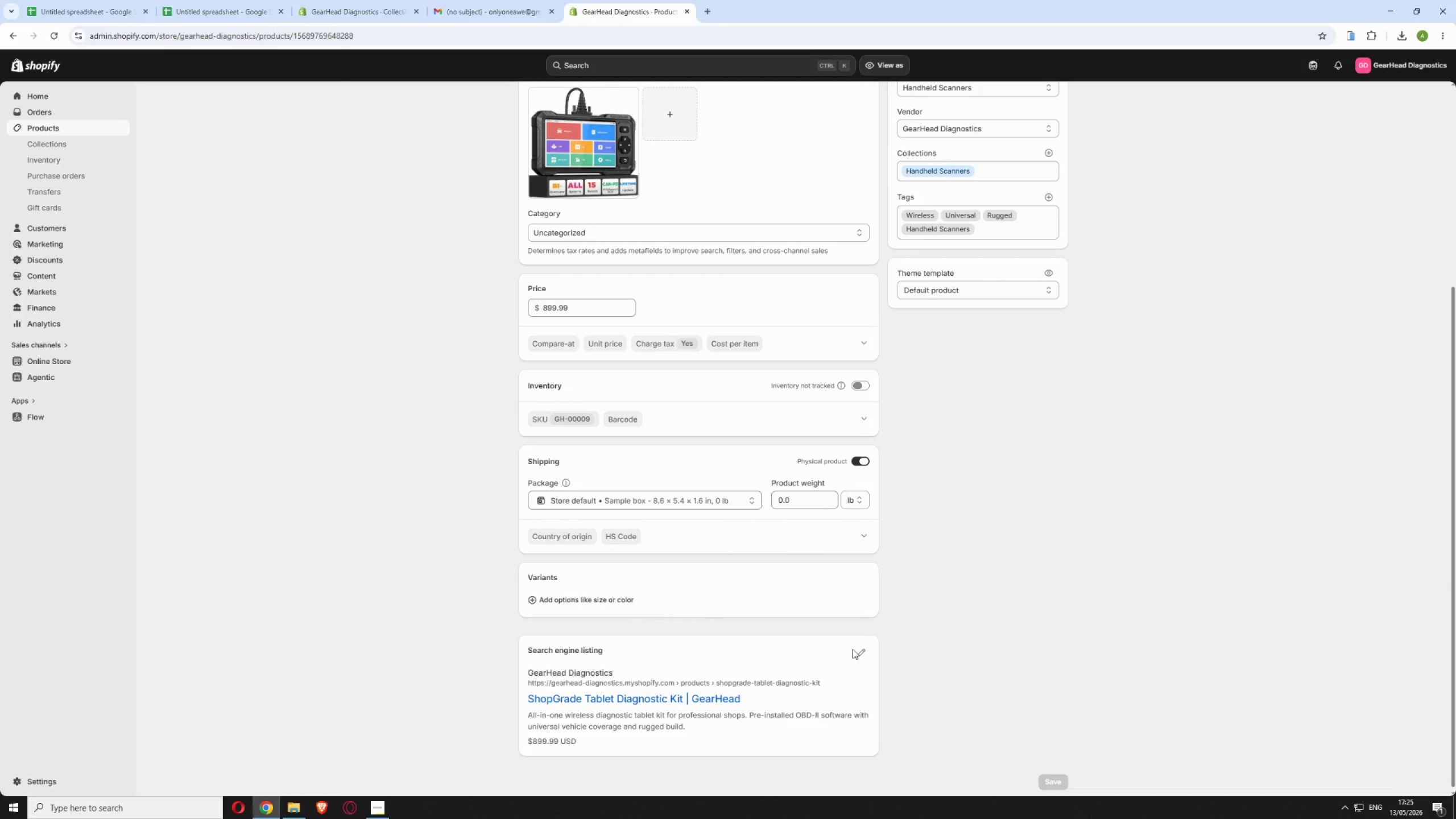 
left_click([857, 654])
 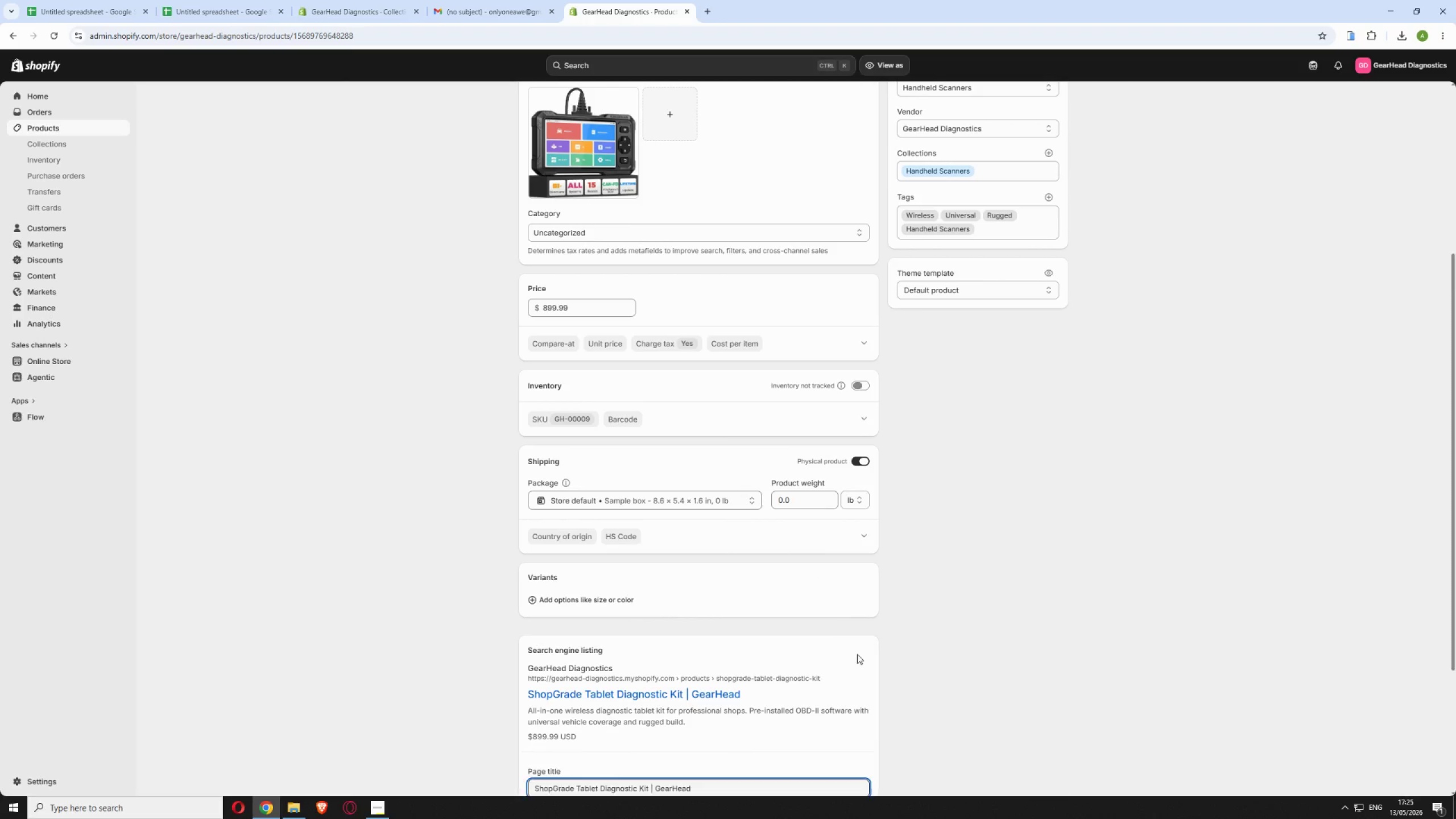 
scroll: coordinate [841, 650], scroll_direction: down, amount: 5.0
 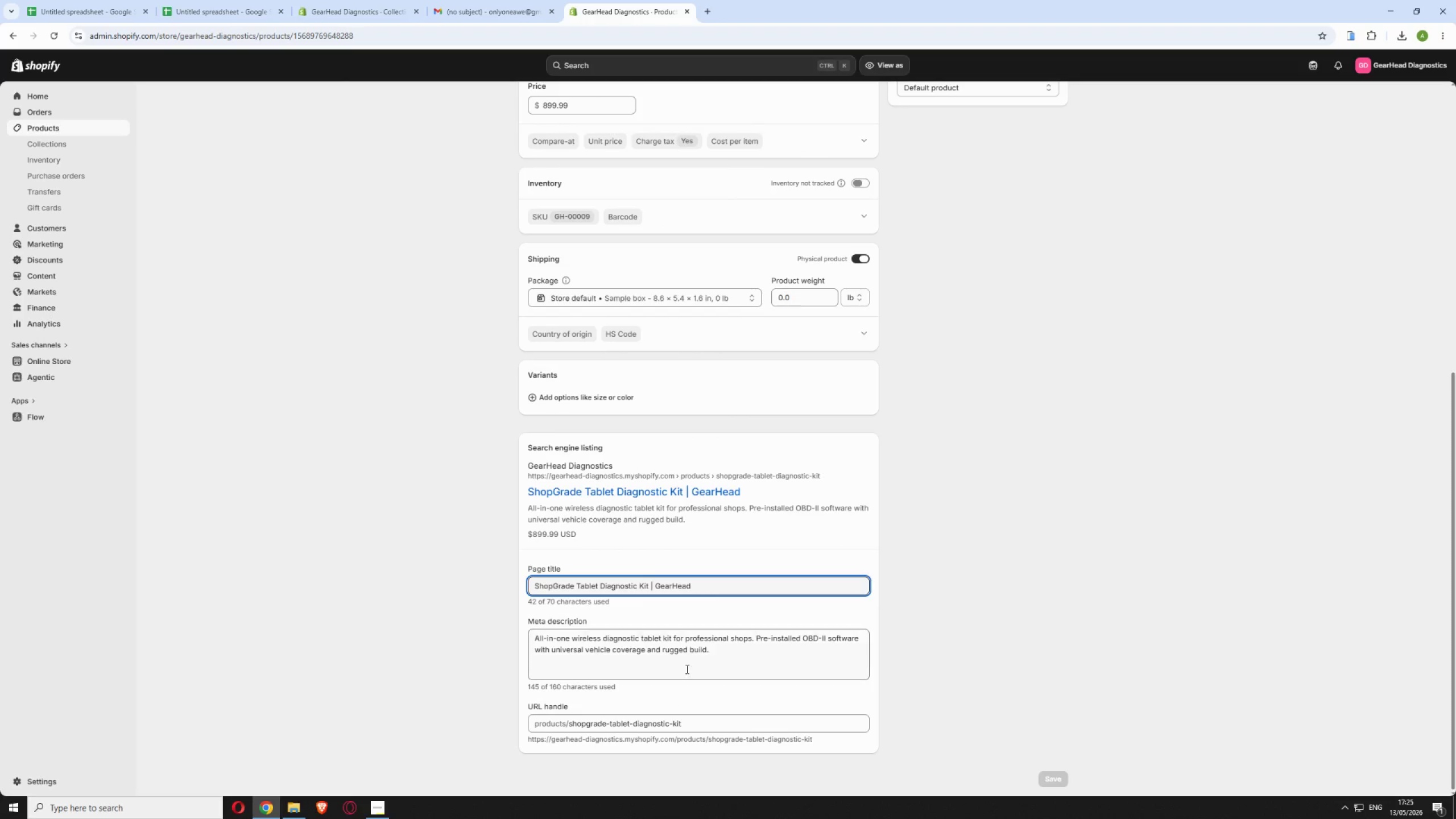 
left_click([692, 652])
 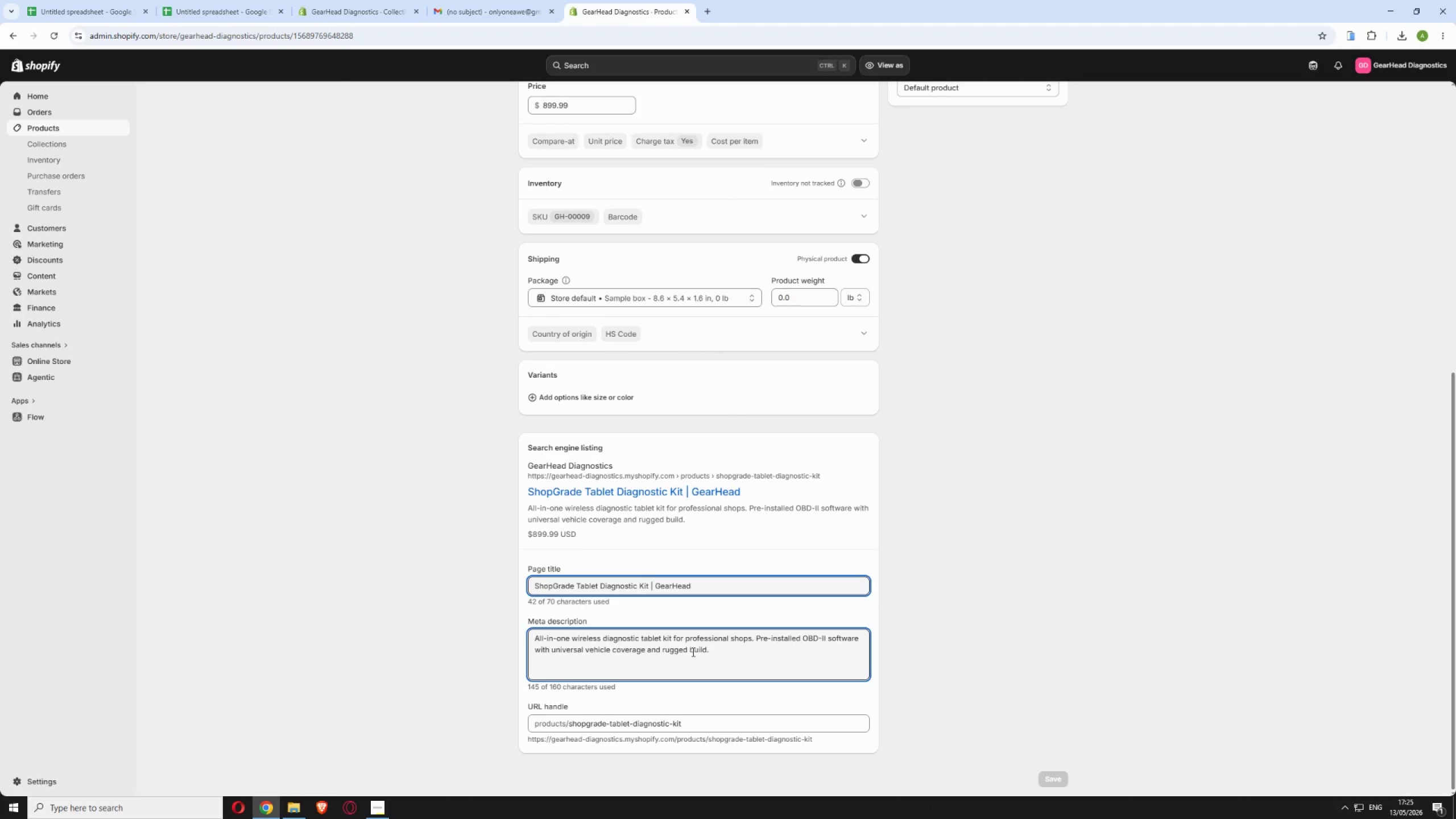 
key(Control+A)
 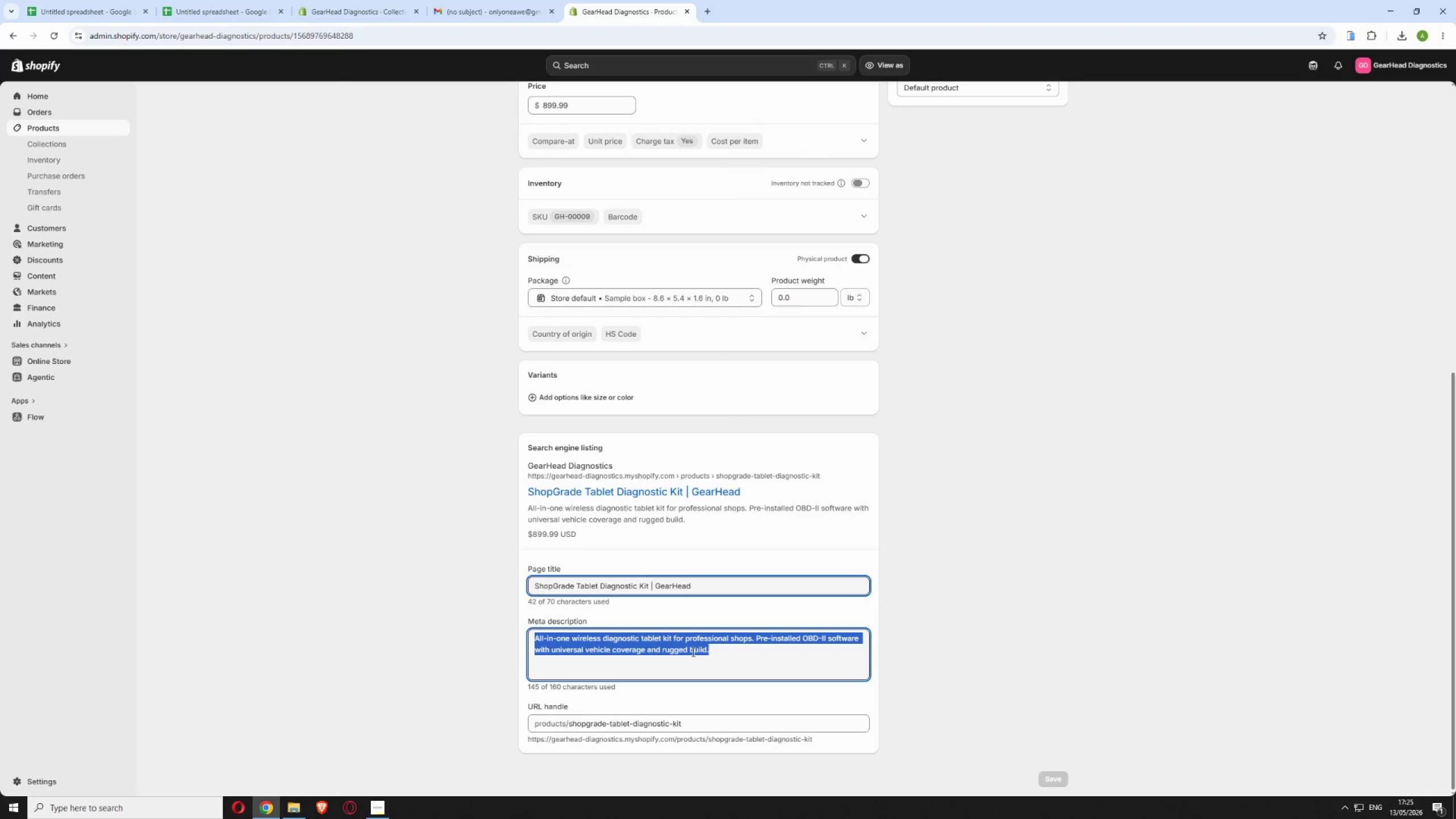 
key(Control+V)
 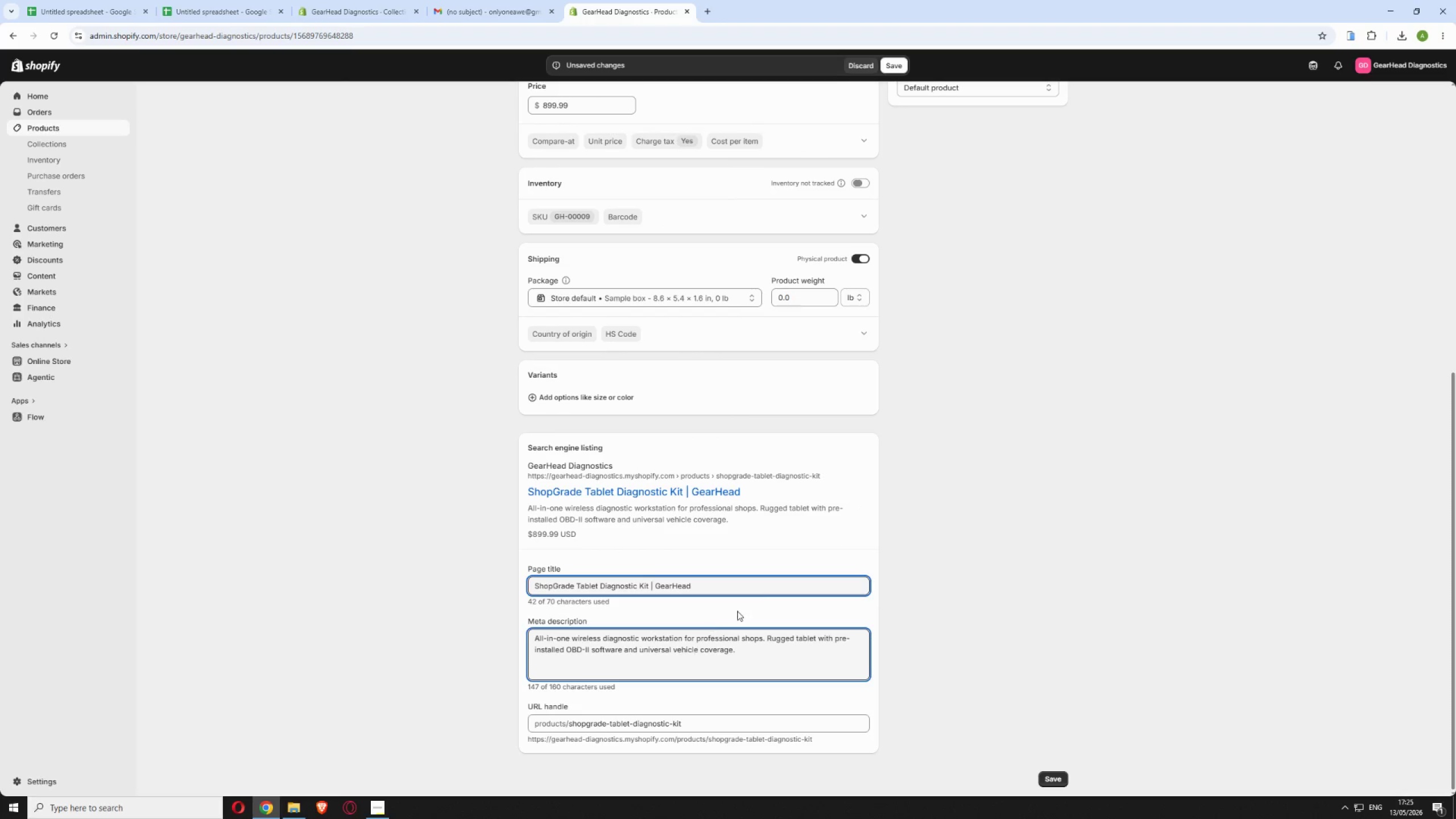 
left_click([899, 63])
 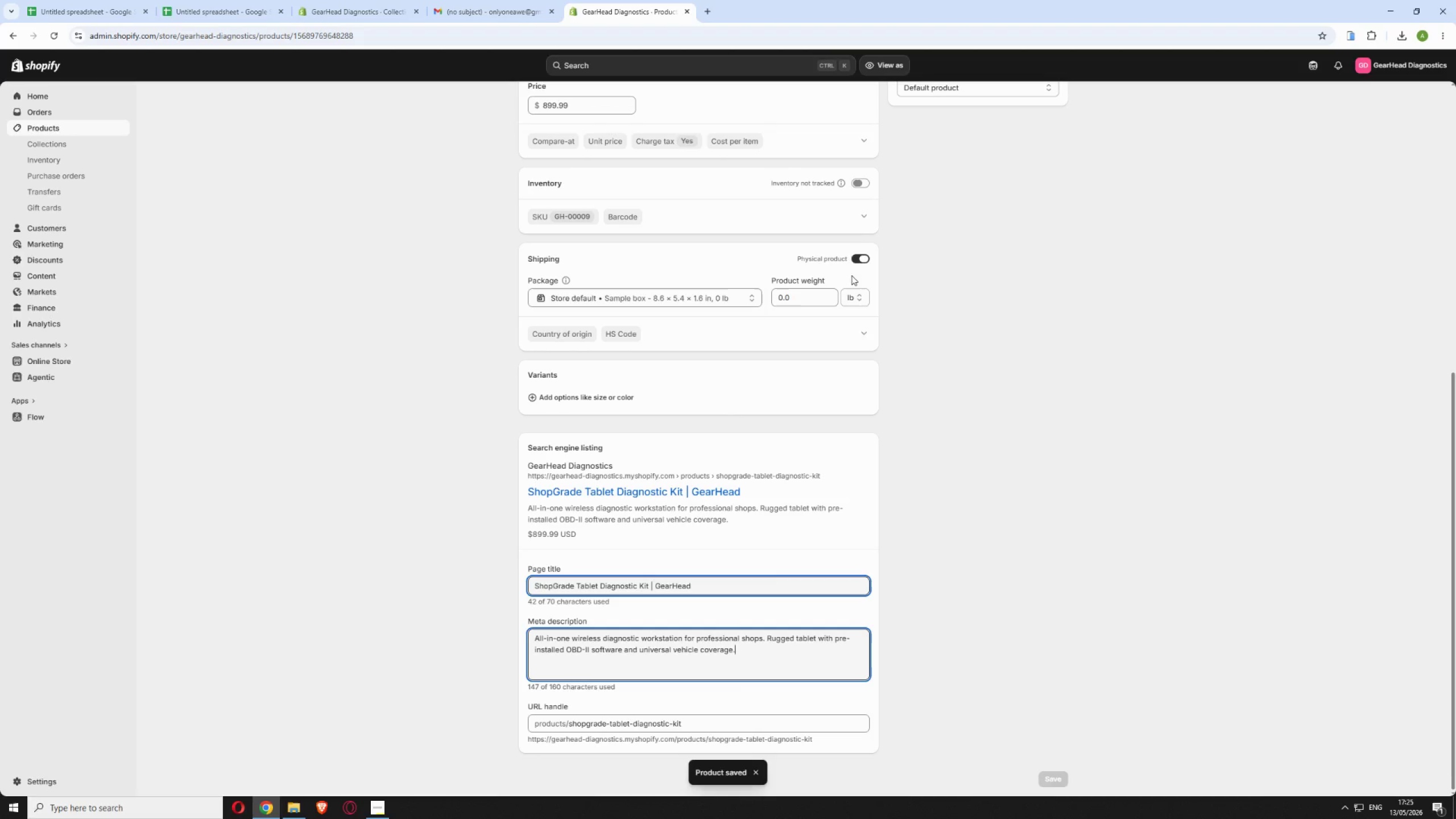 
wait(11.19)
 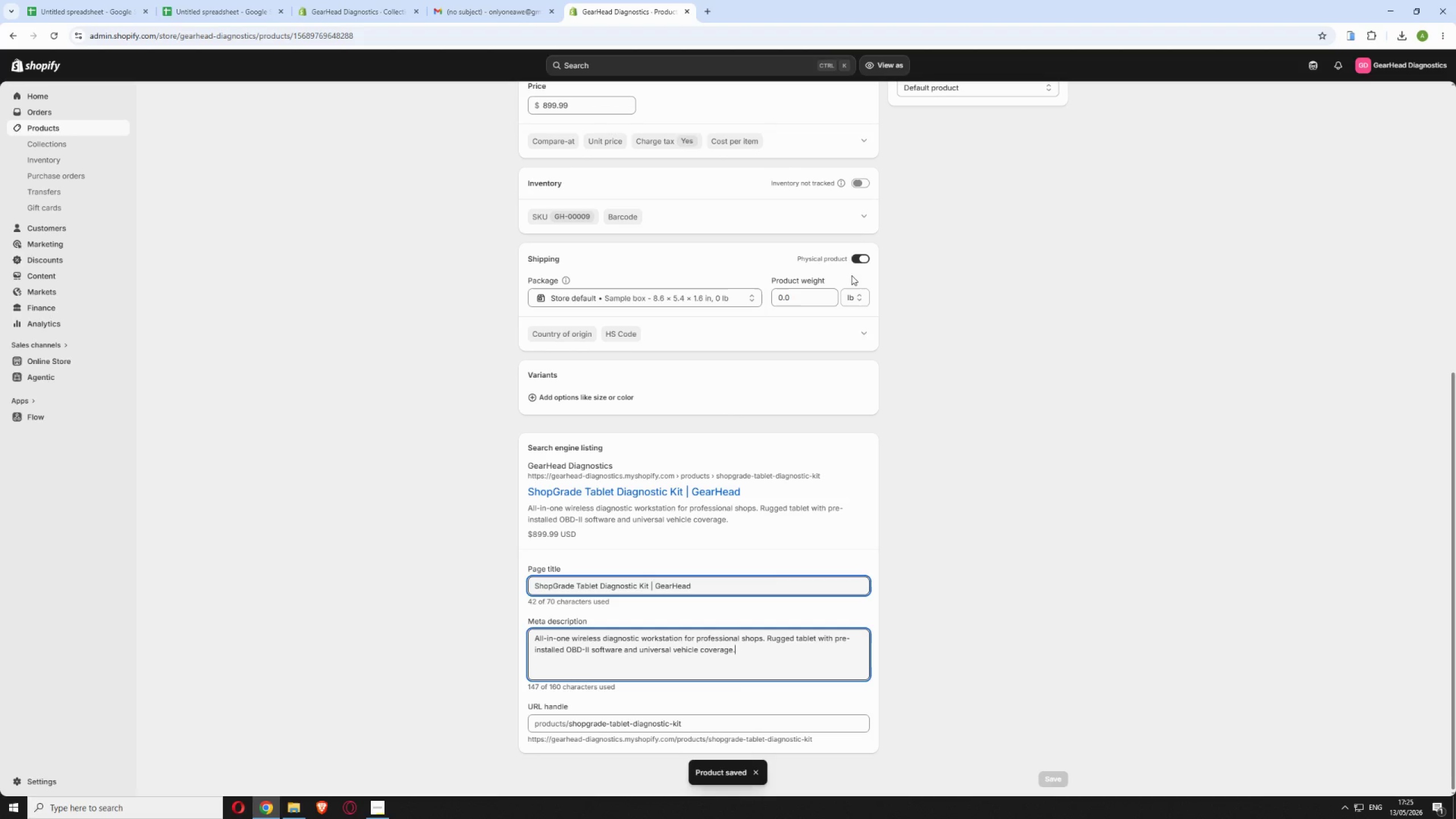 
scroll: coordinate [581, 158], scroll_direction: up, amount: 11.0
 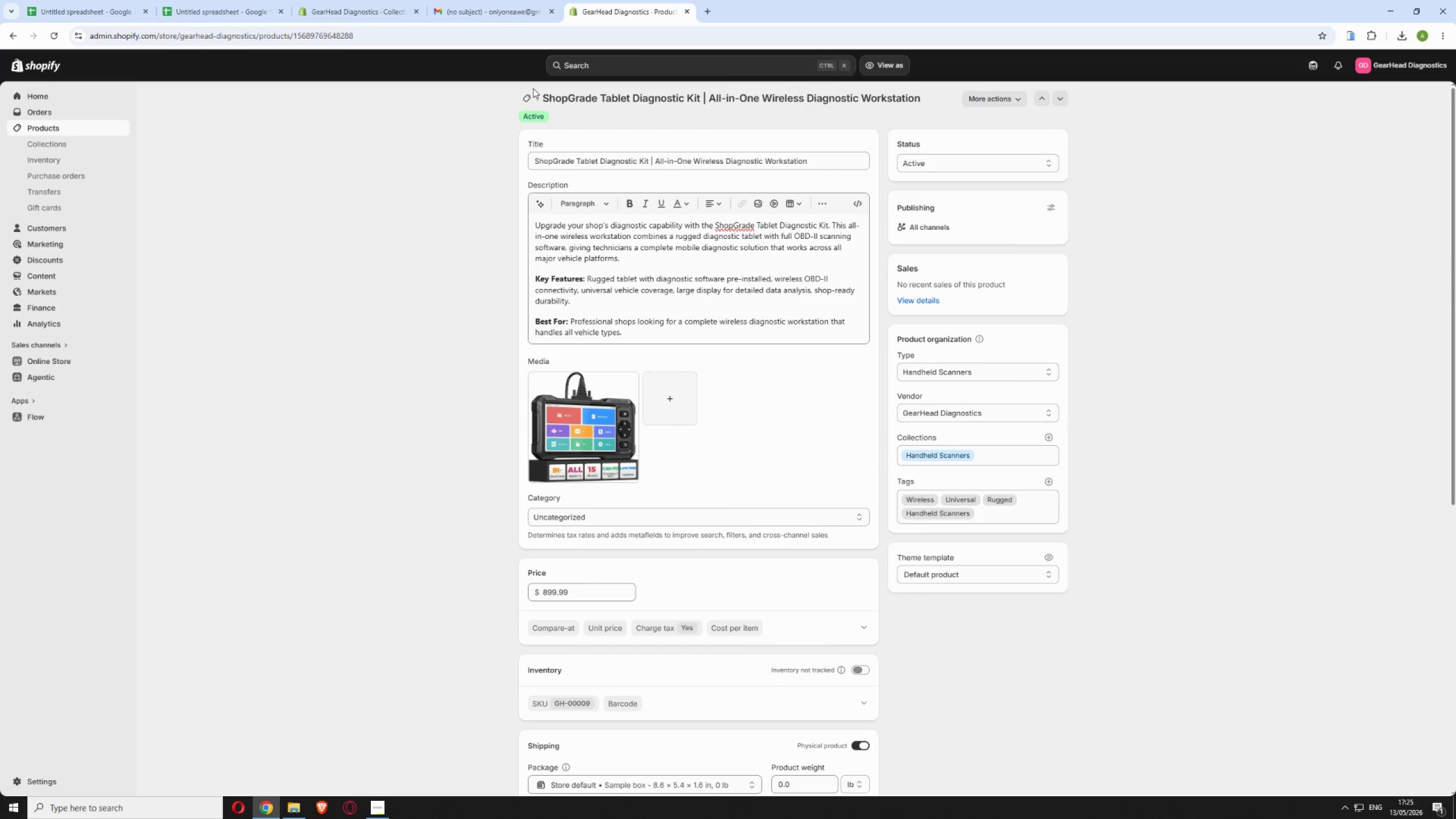 
left_click([527, 98])
 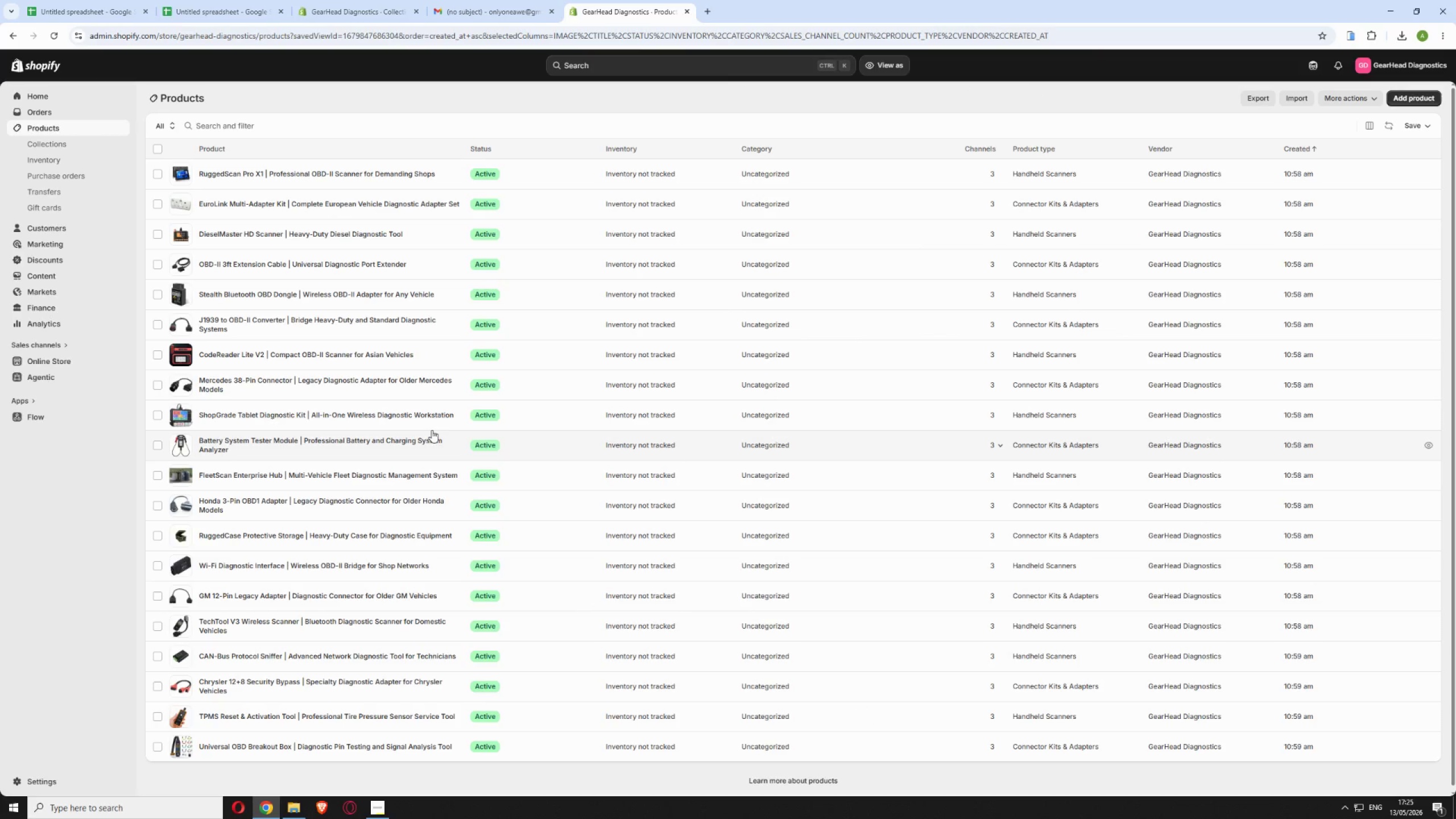 
left_click([497, 0])
 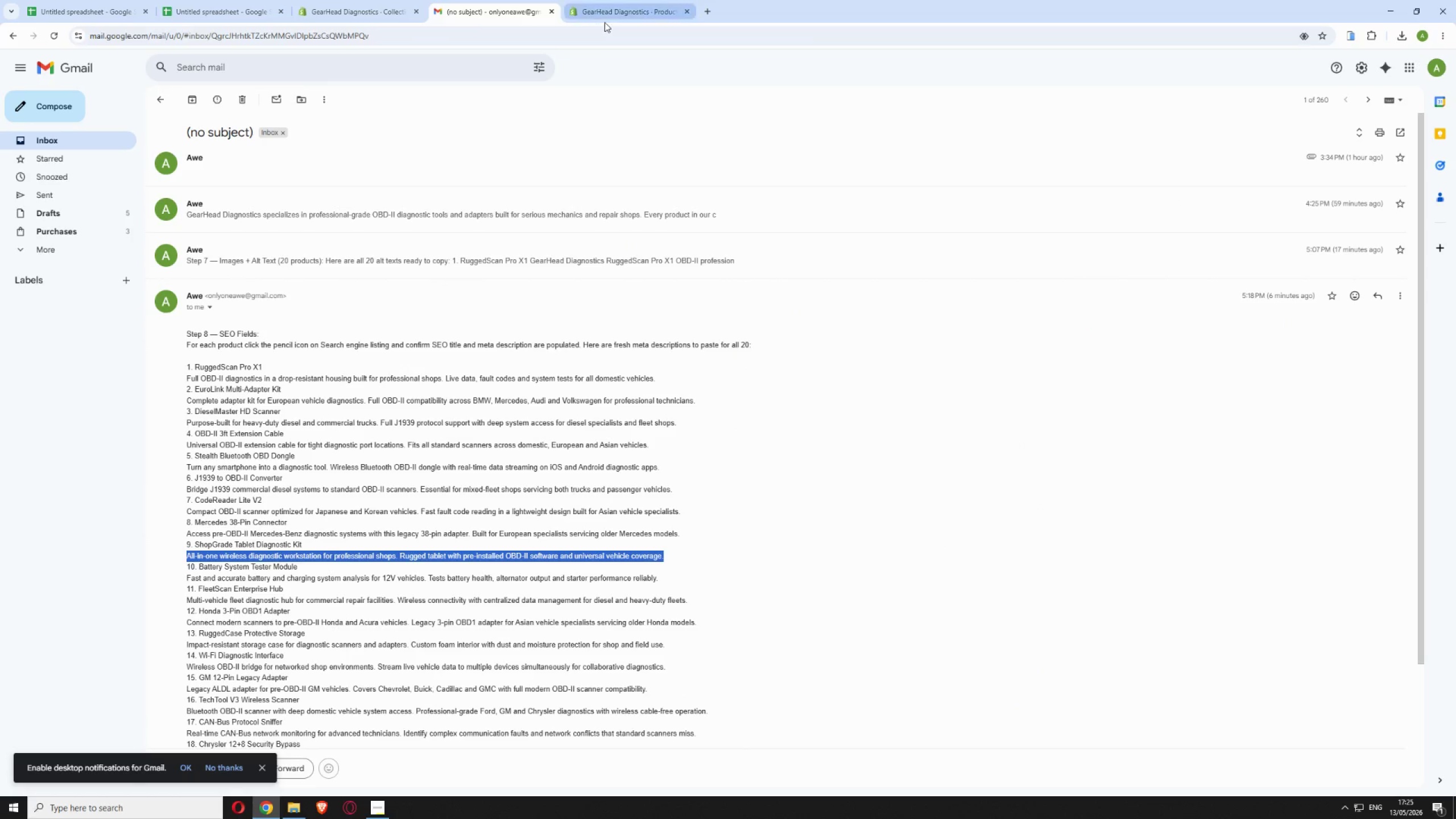 
left_click([607, 7])
 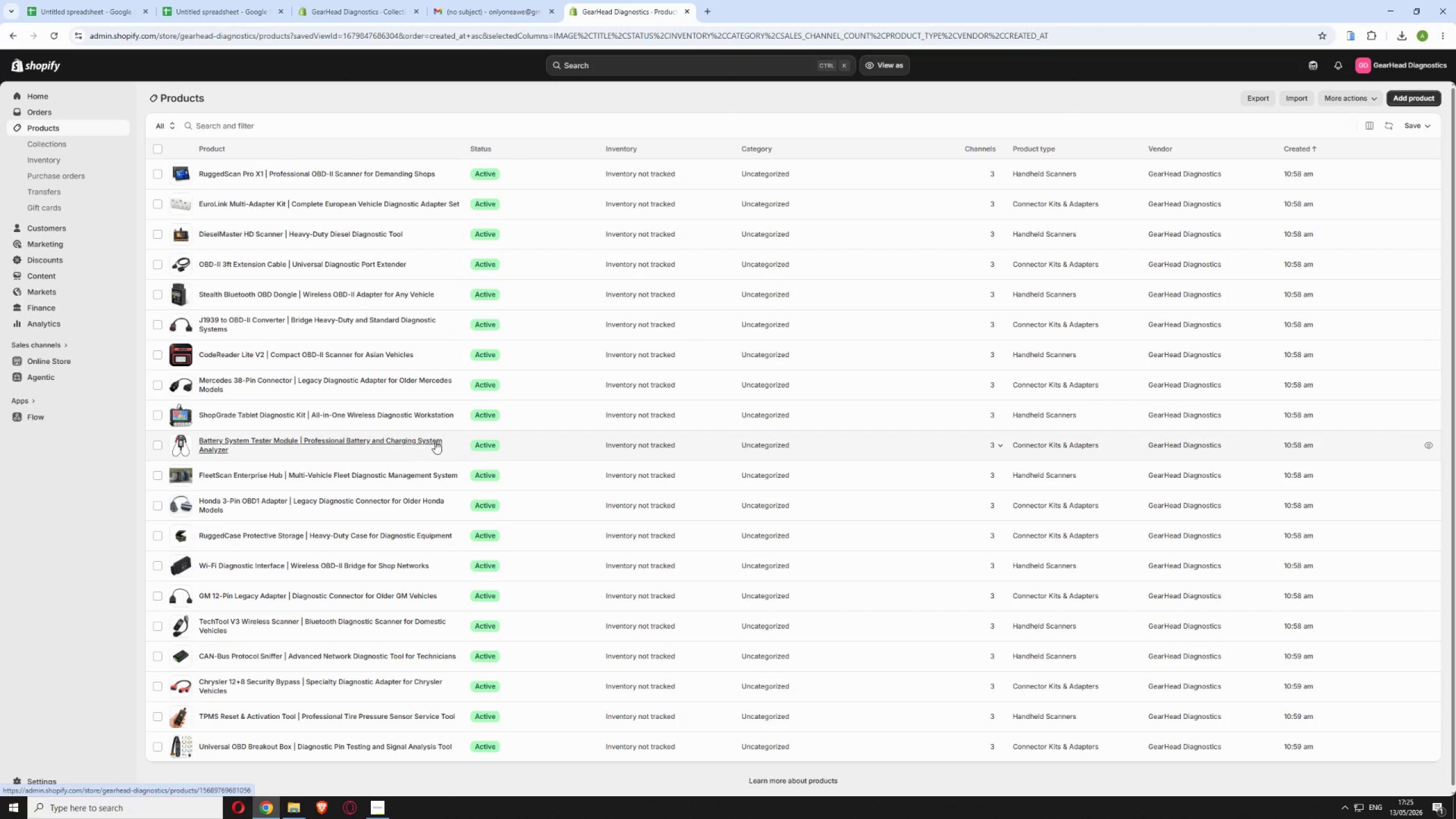 
left_click([451, 442])
 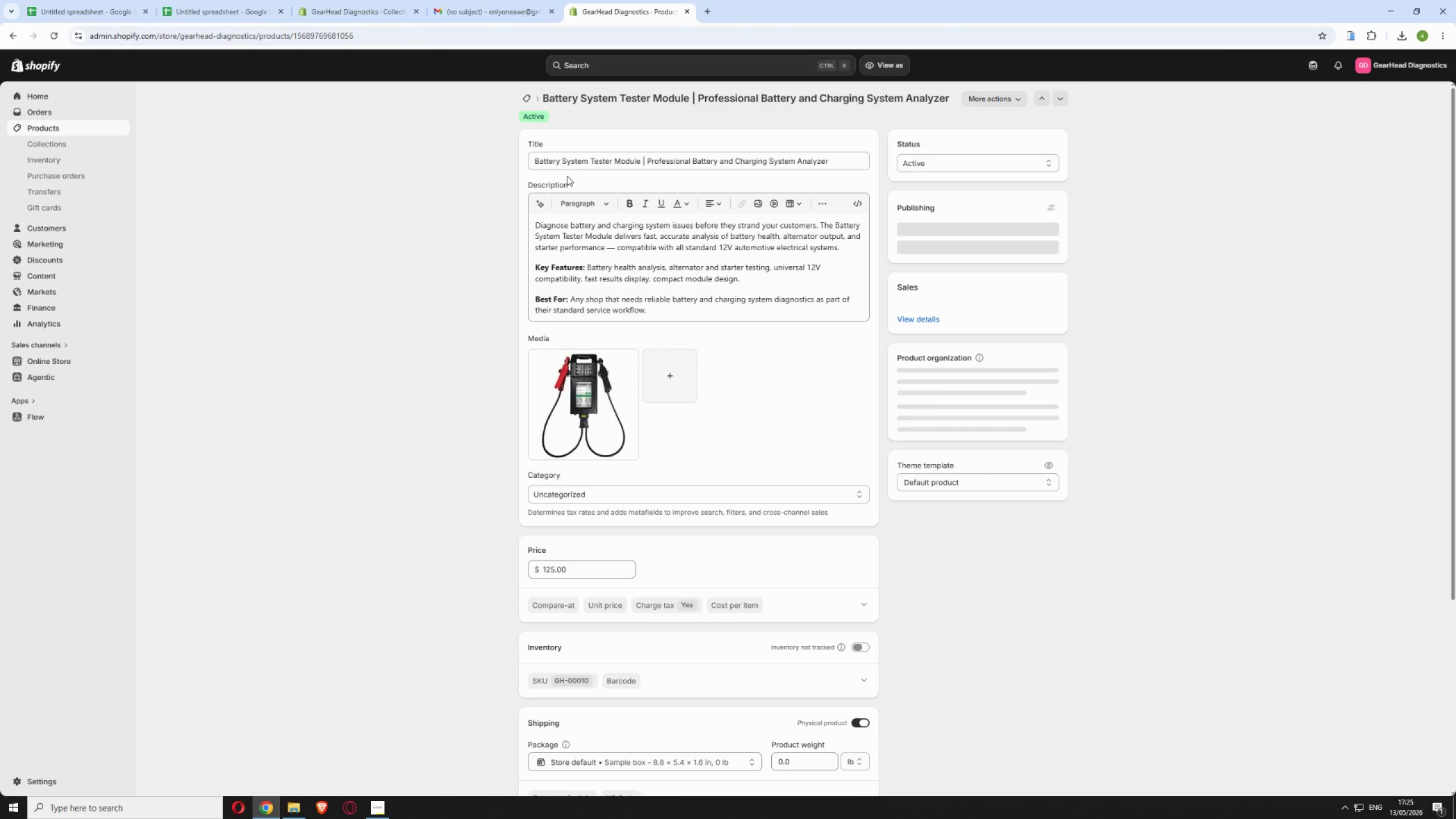 
left_click([518, 1])
 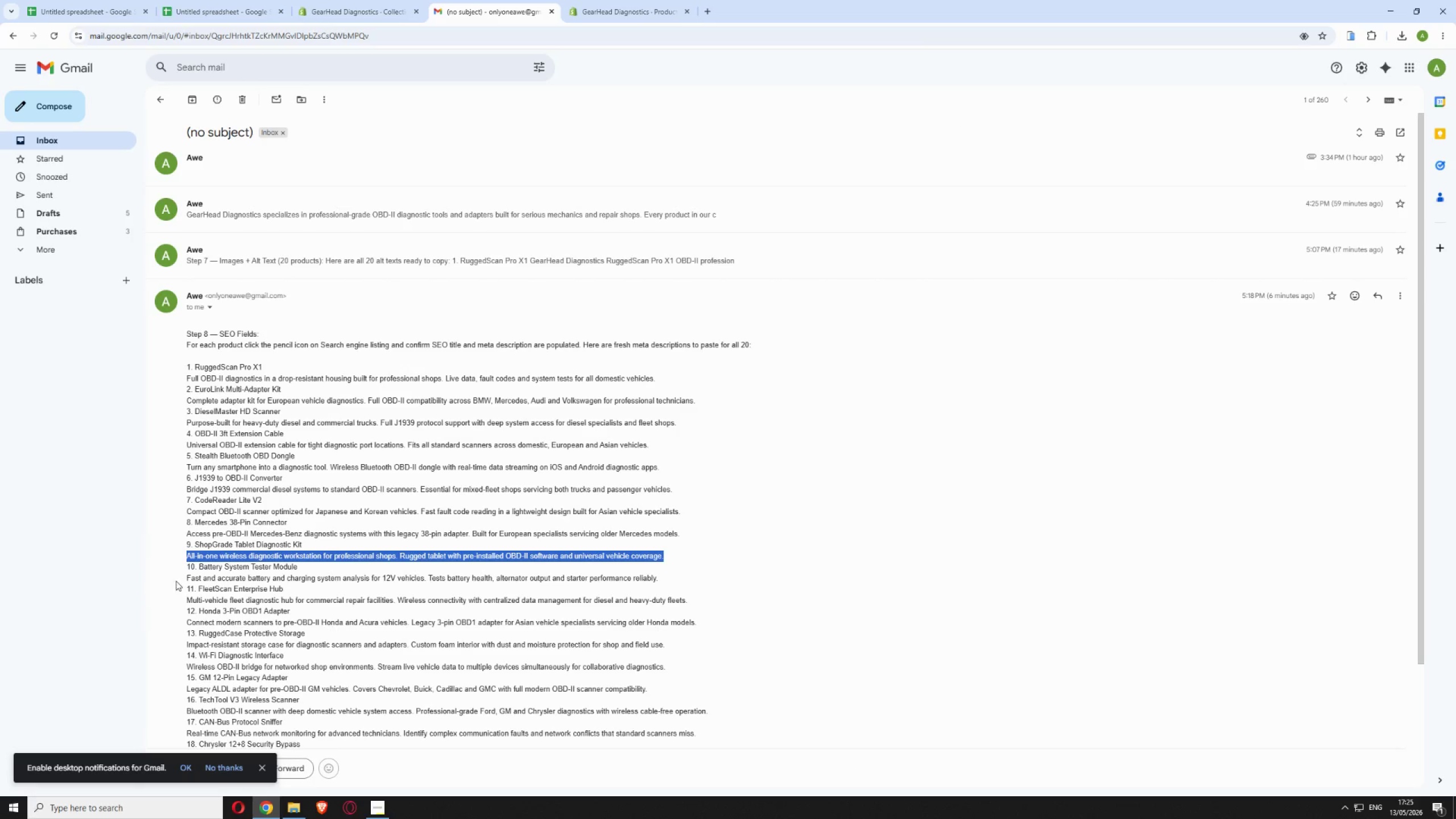 
left_click_drag(start_coordinate=[184, 578], to_coordinate=[659, 580])
 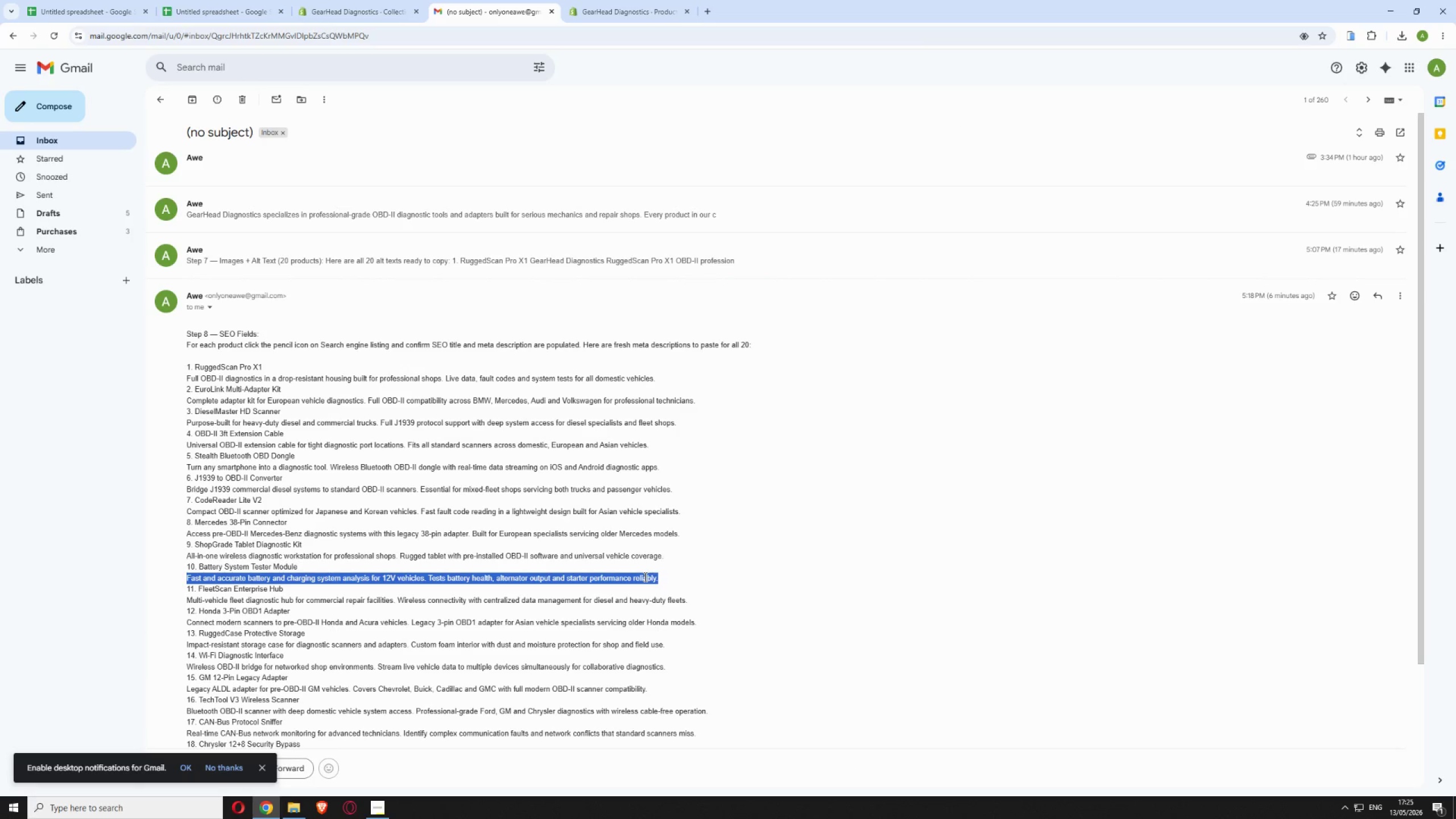 
right_click([644, 576])
 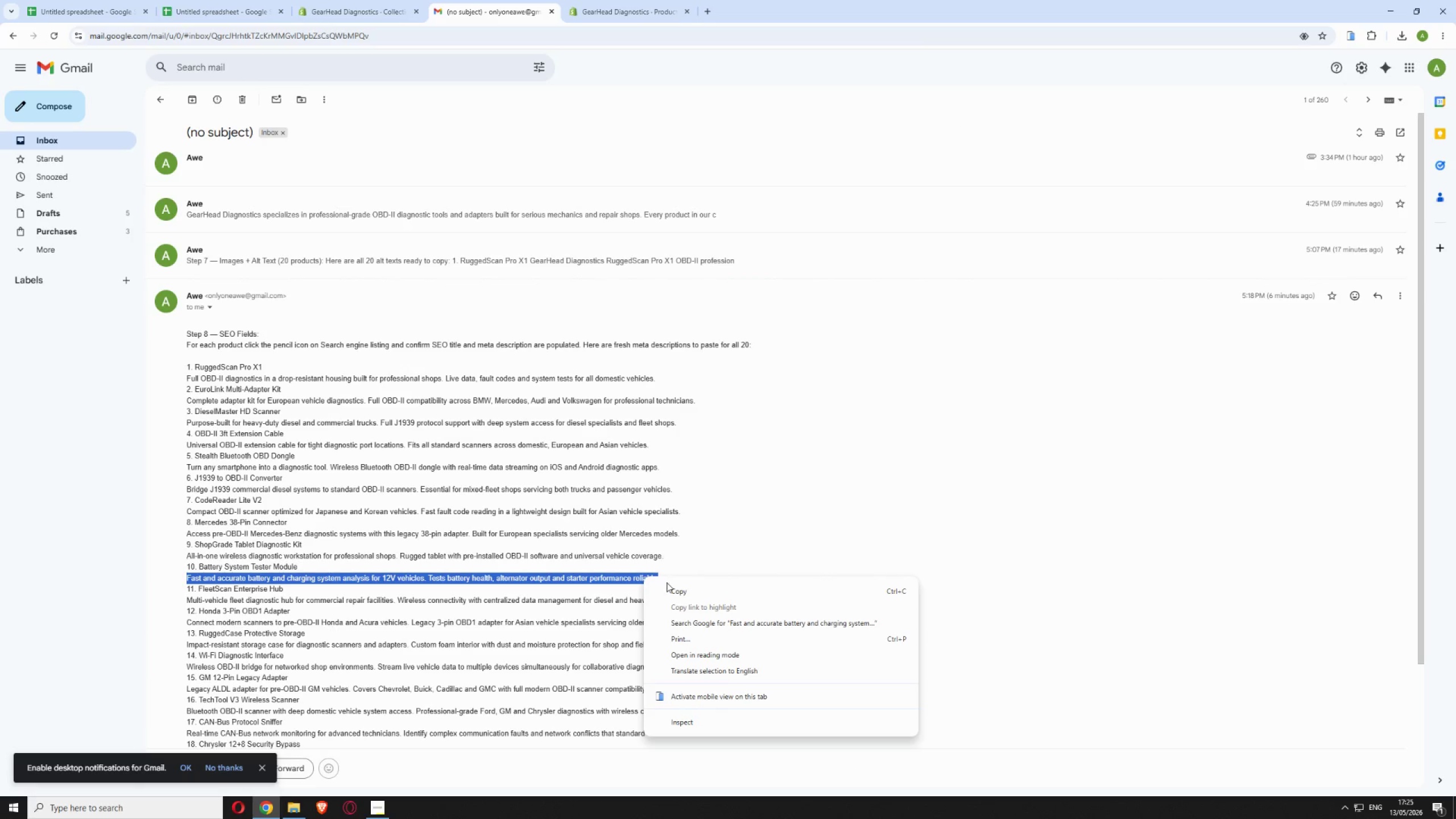 
left_click([675, 589])
 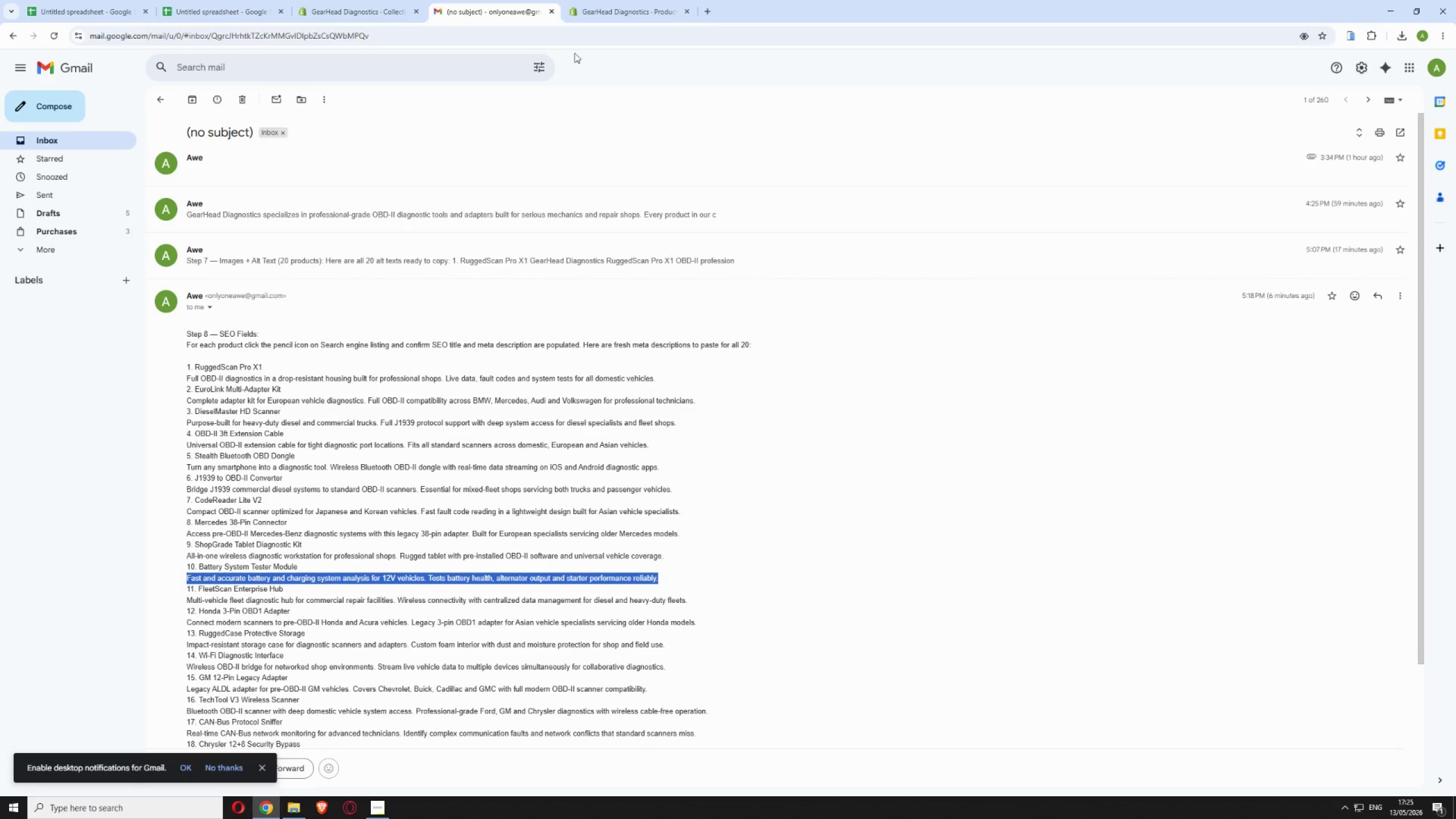 
left_click([627, 0])
 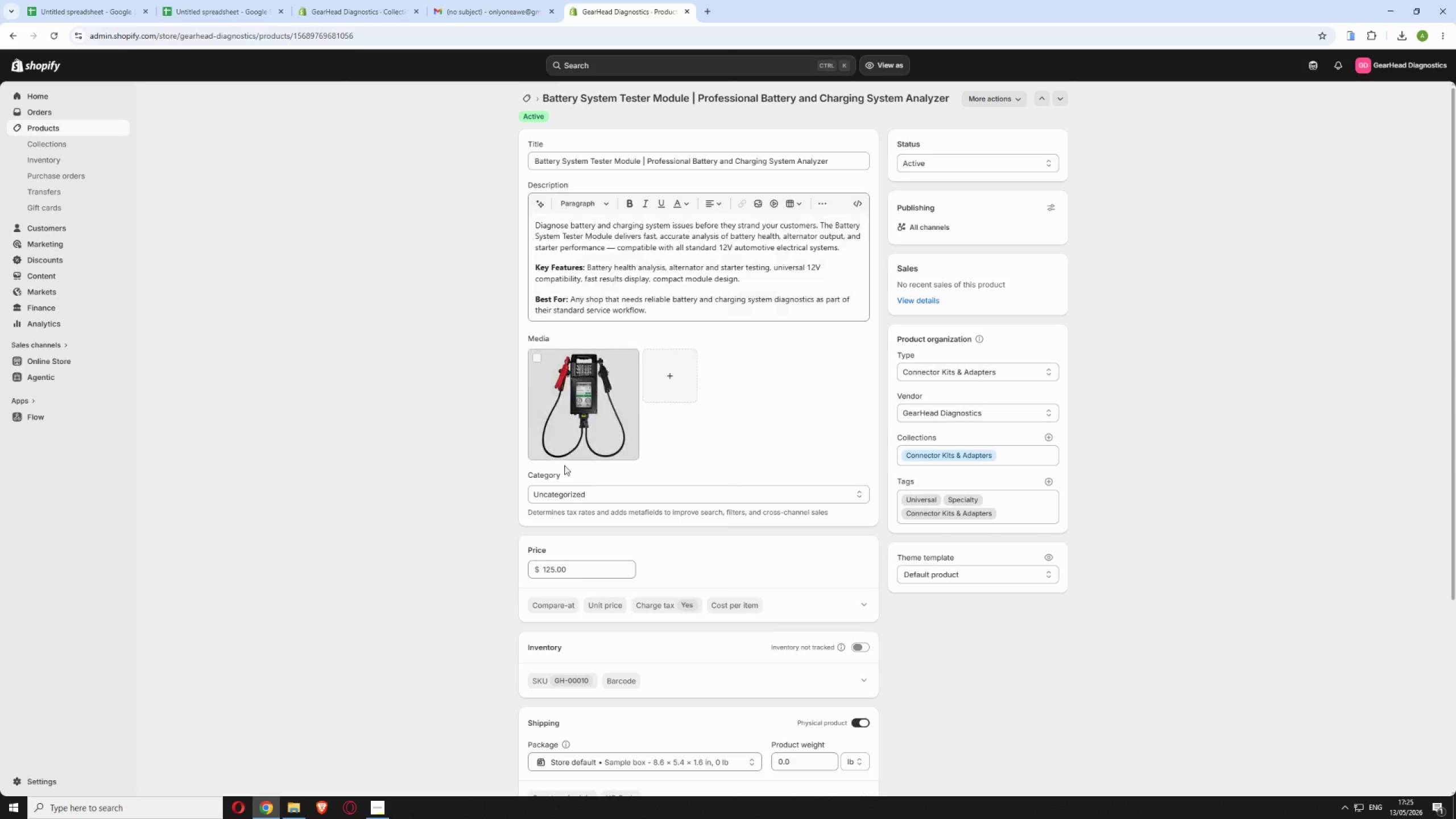 
scroll: coordinate [635, 522], scroll_direction: down, amount: 9.0
 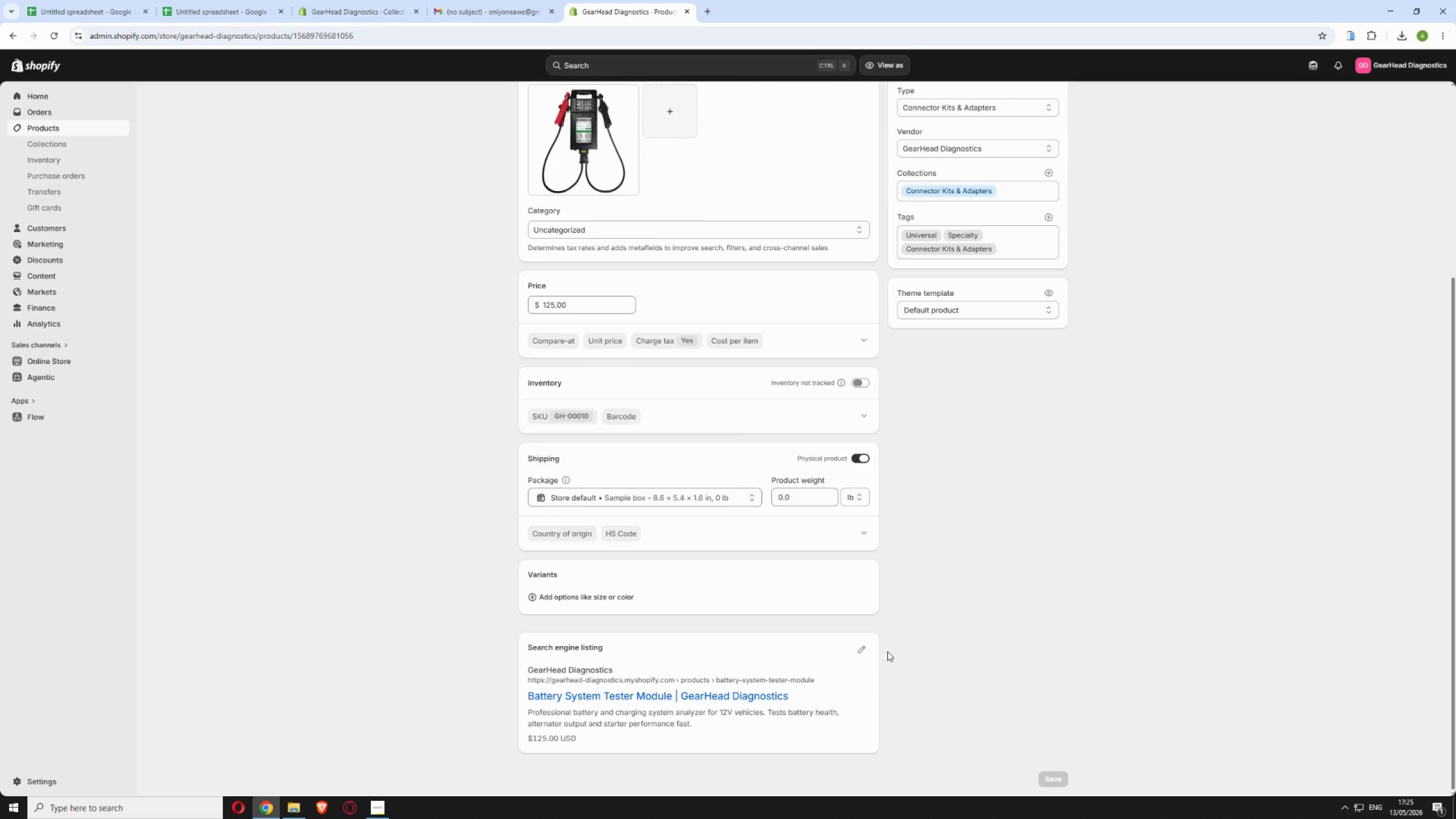 
left_click([864, 649])
 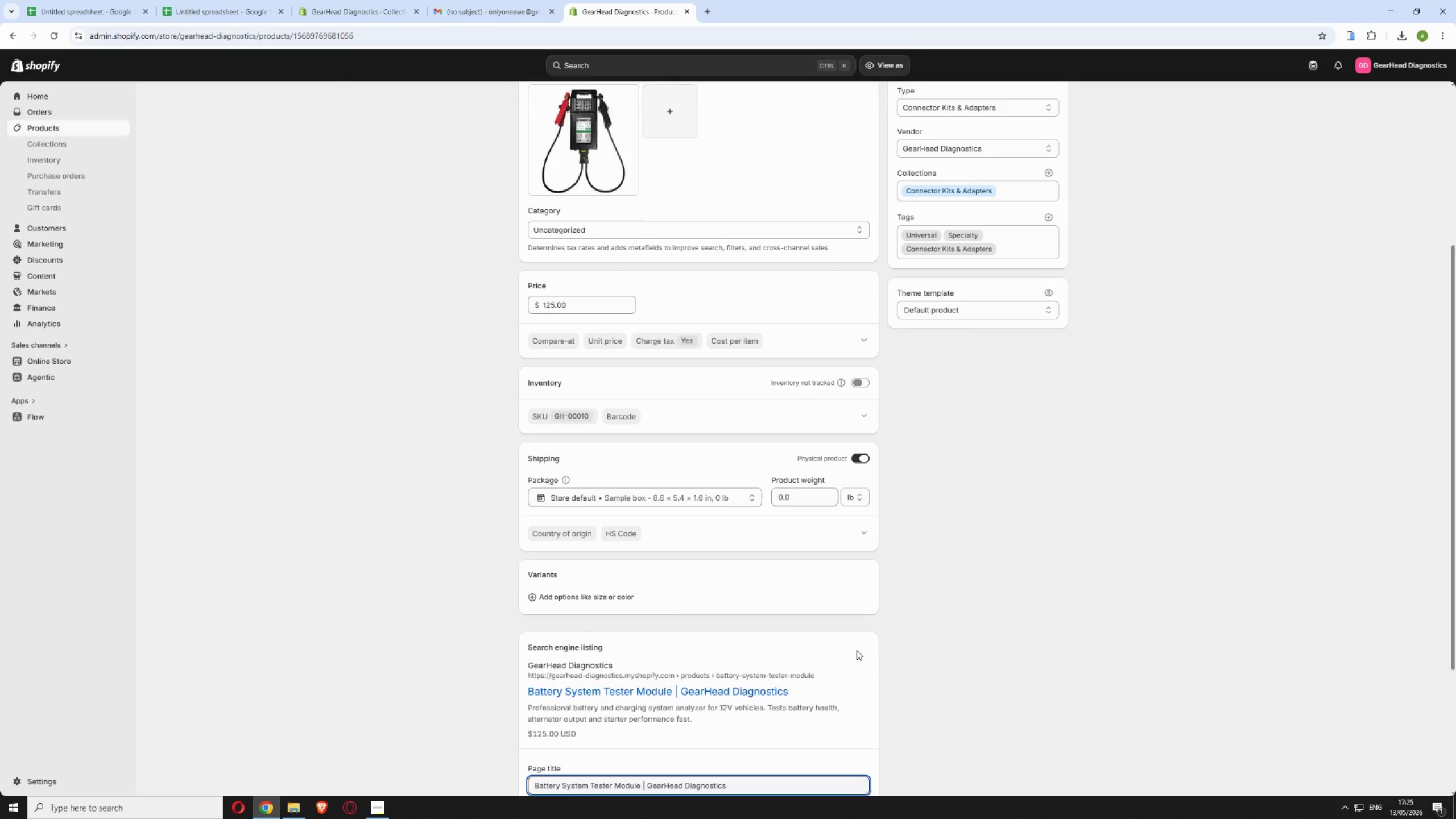 
scroll: coordinate [855, 650], scroll_direction: down, amount: 5.0
 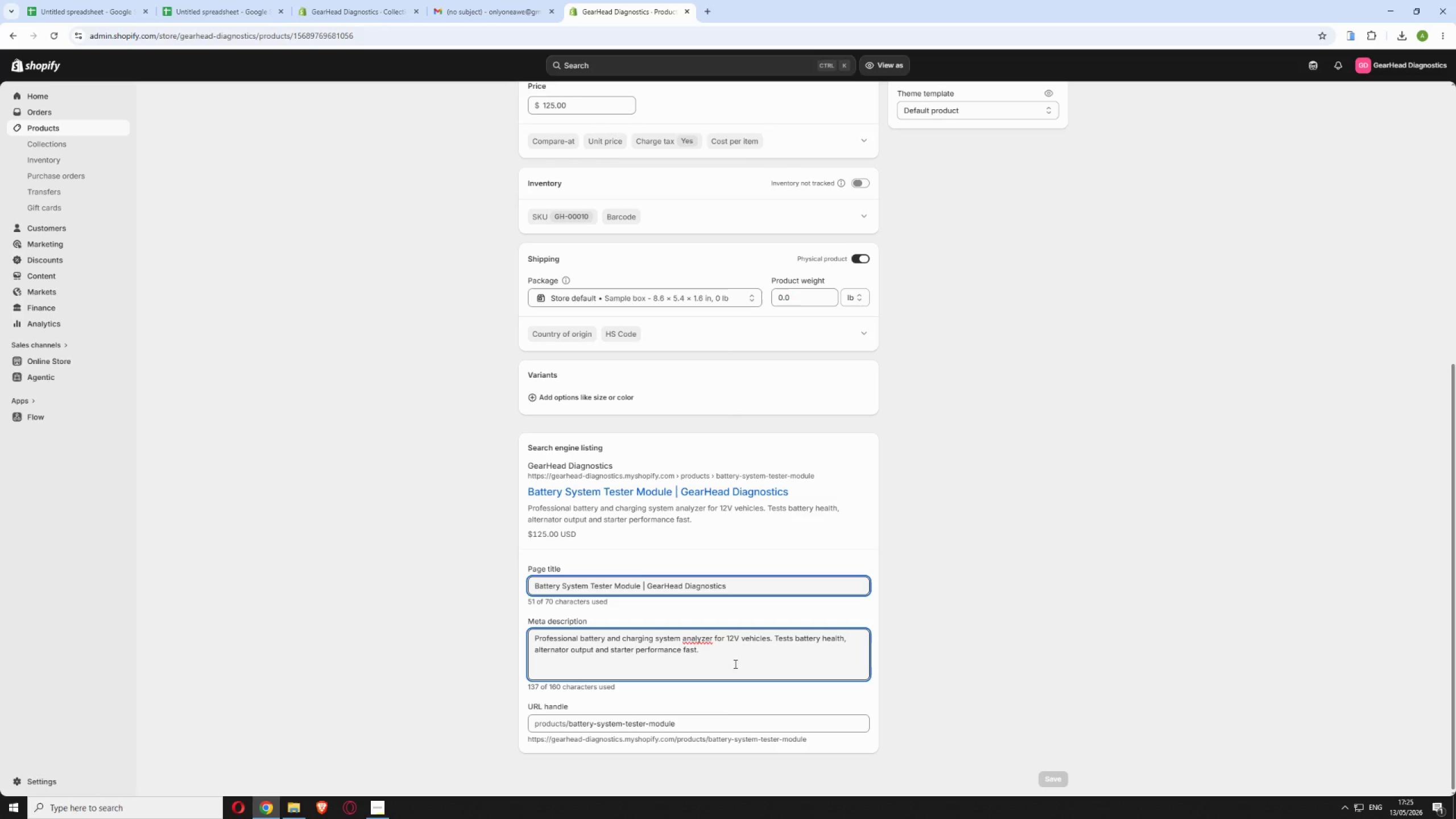 
key(Control+A)
 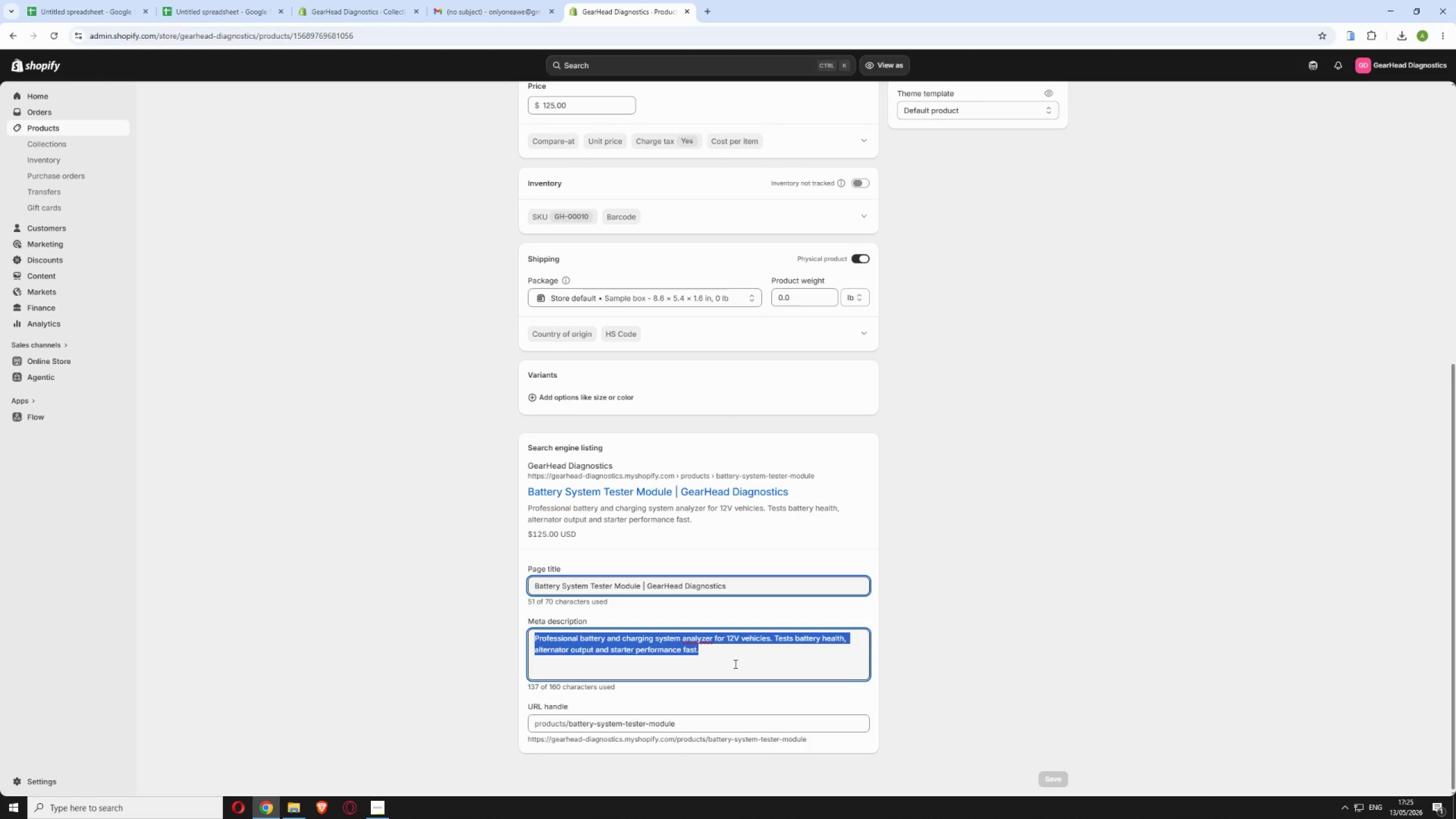 
key(Control+V)
 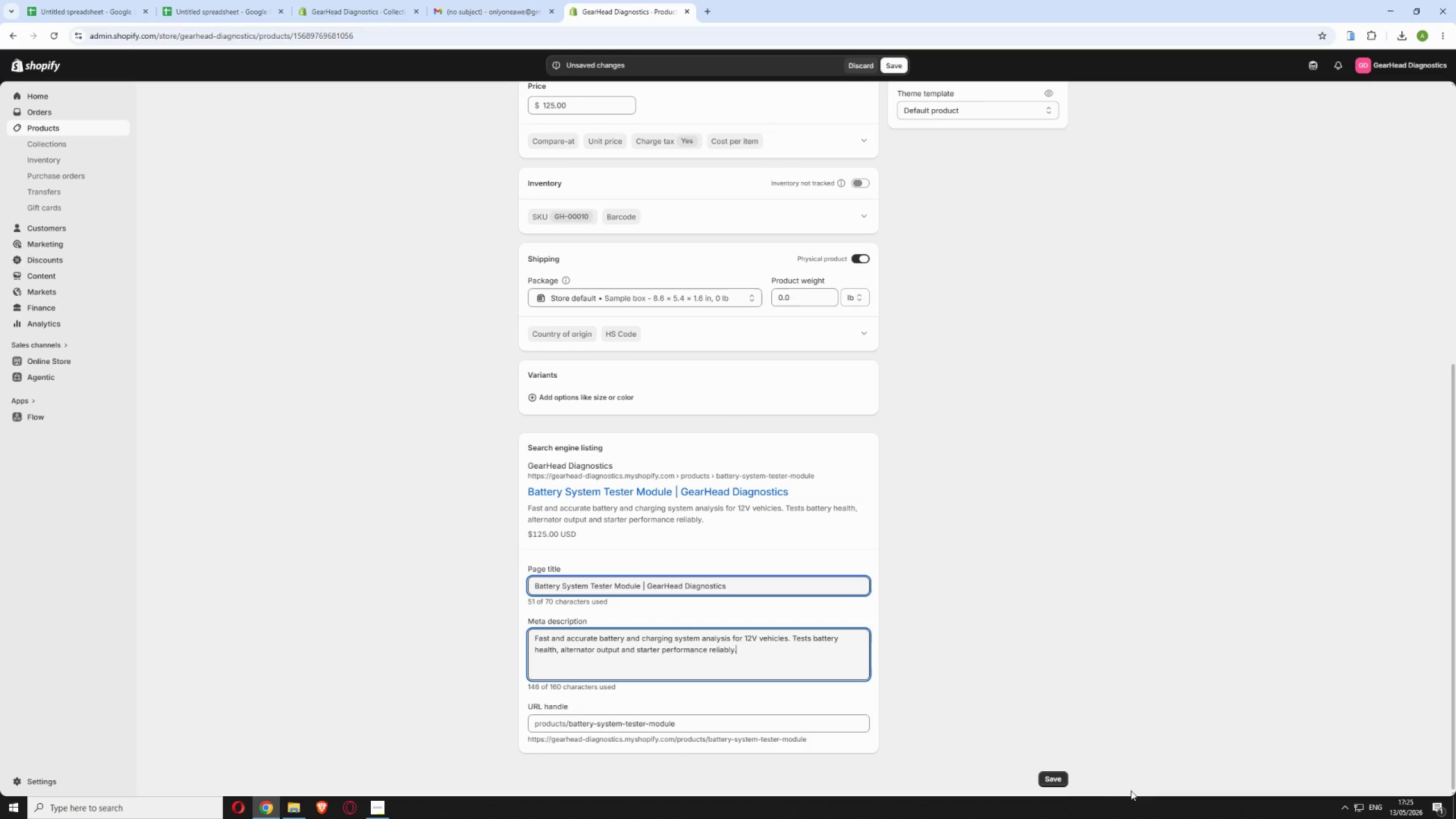 
left_click([1055, 781])
 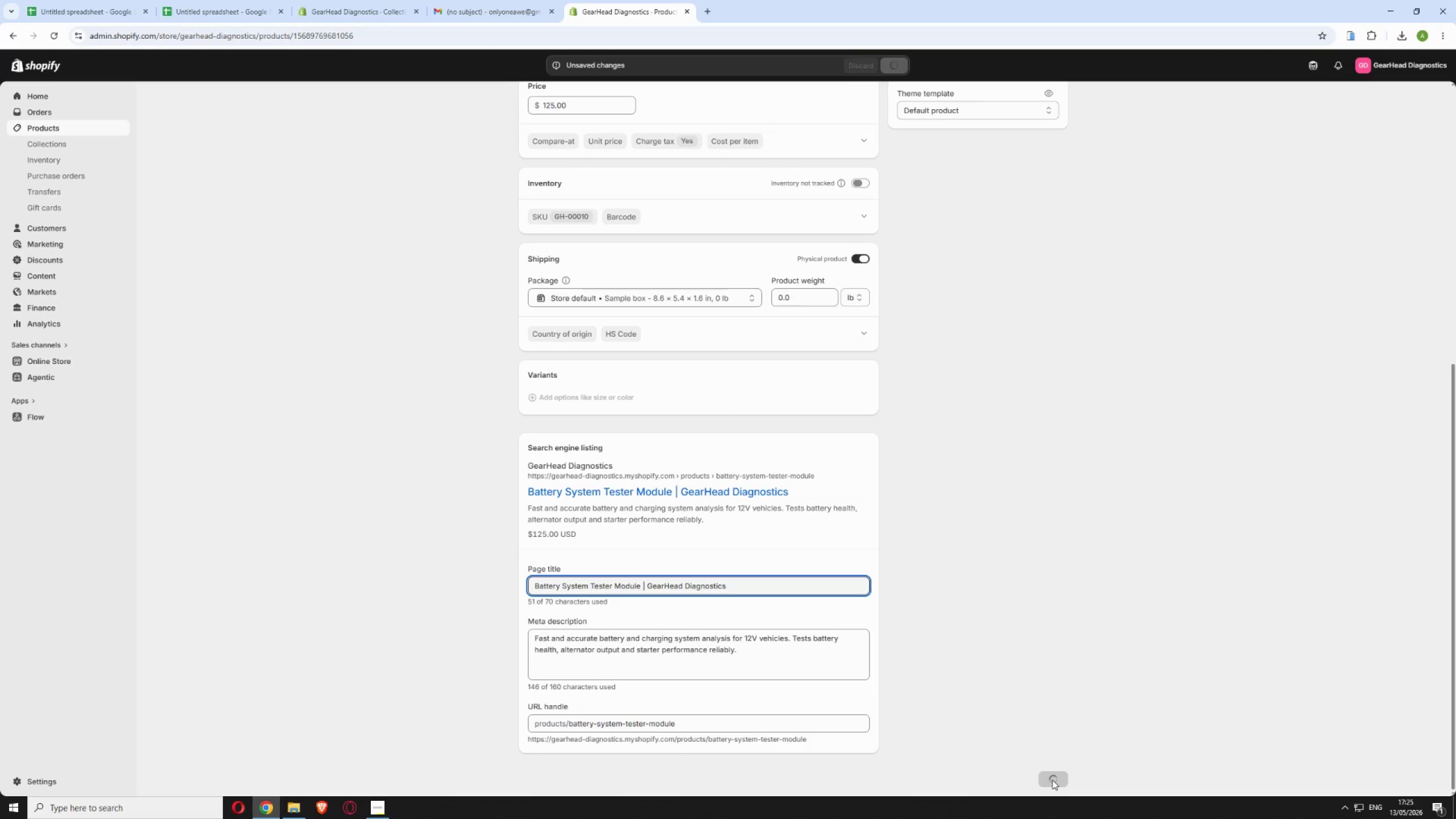 
scroll: coordinate [628, 166], scroll_direction: up, amount: 12.0
 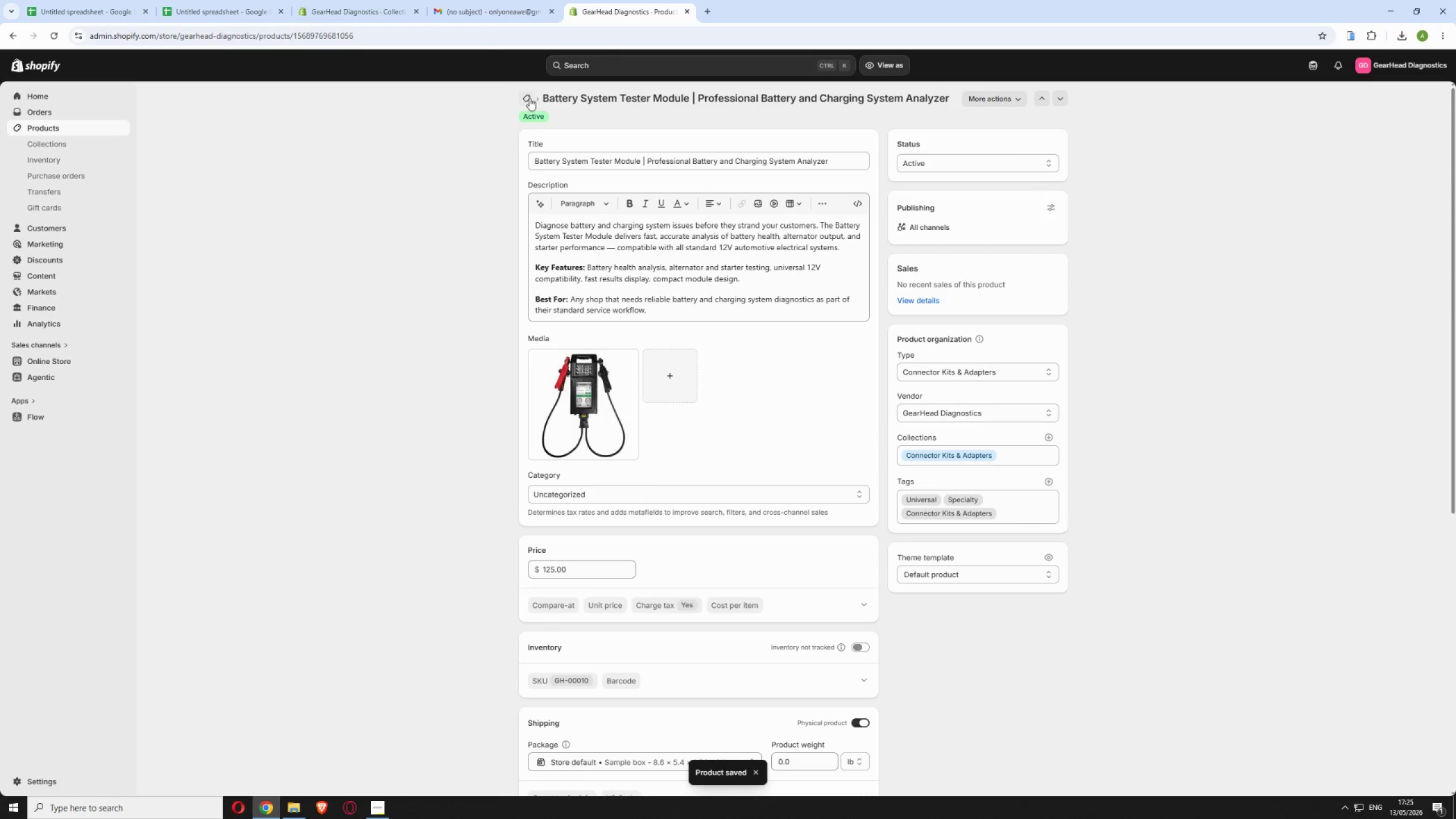 
left_click([529, 96])
 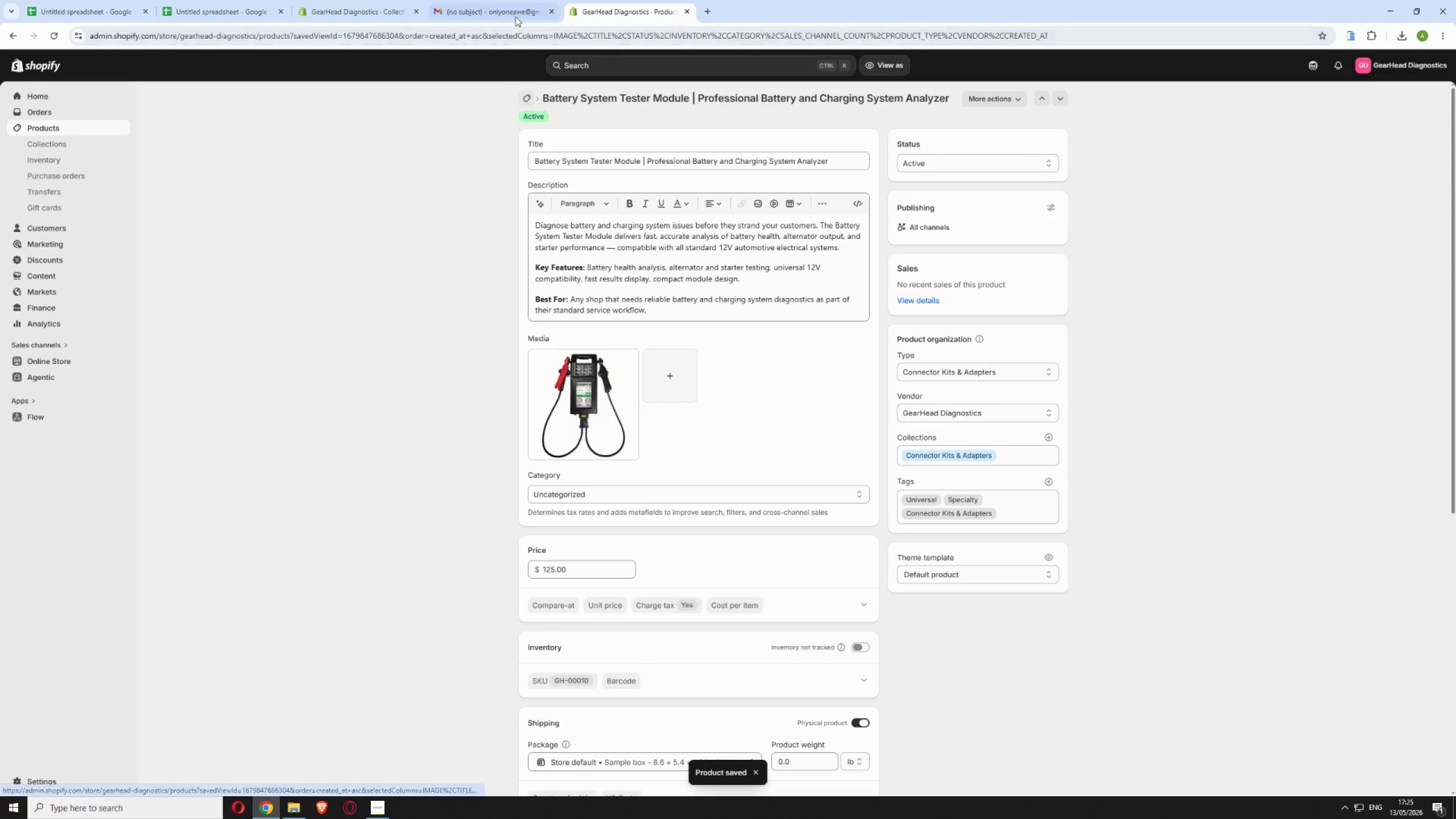 
left_click([513, 14])
 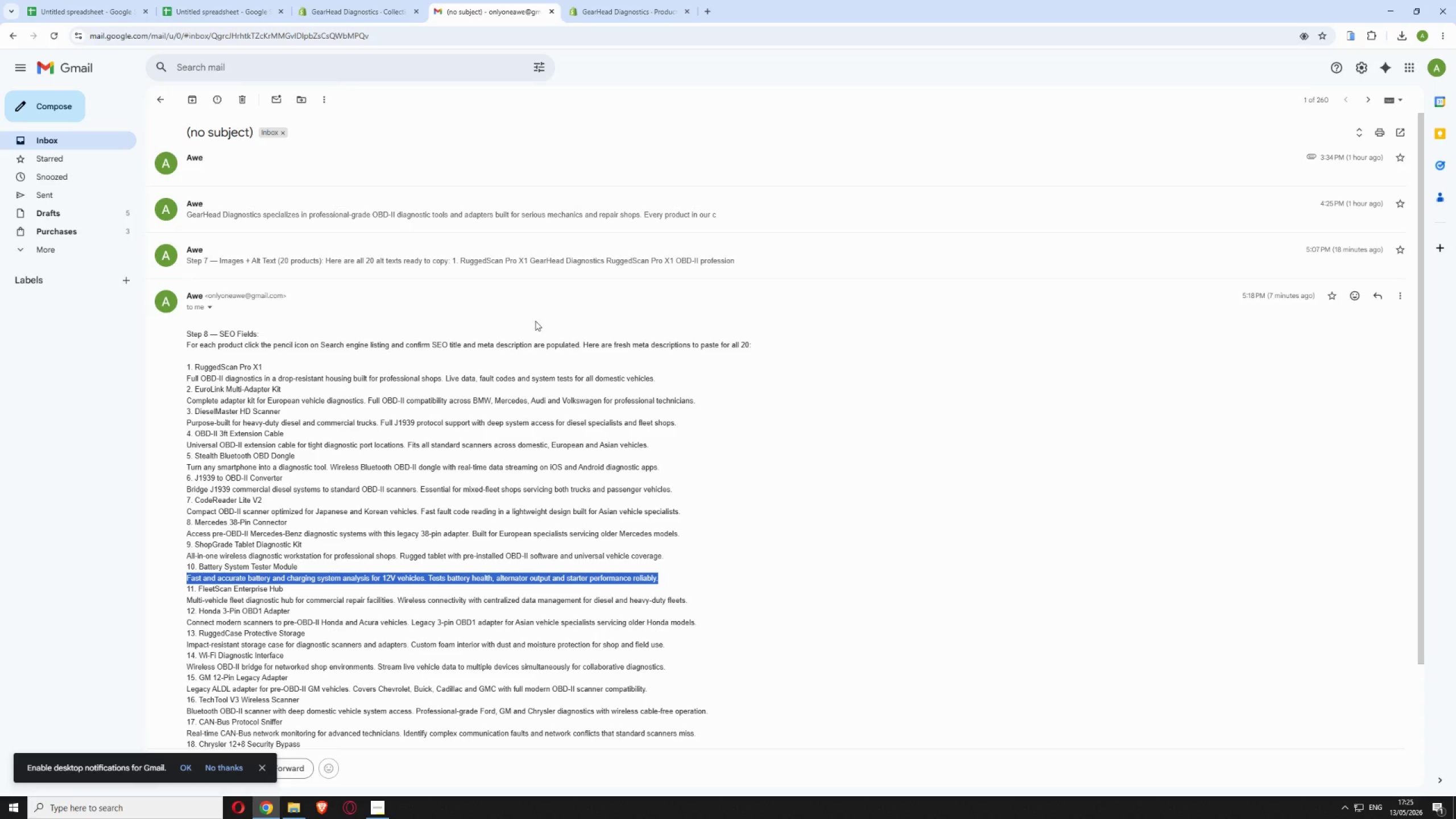 
scroll: coordinate [531, 347], scroll_direction: down, amount: 5.0
 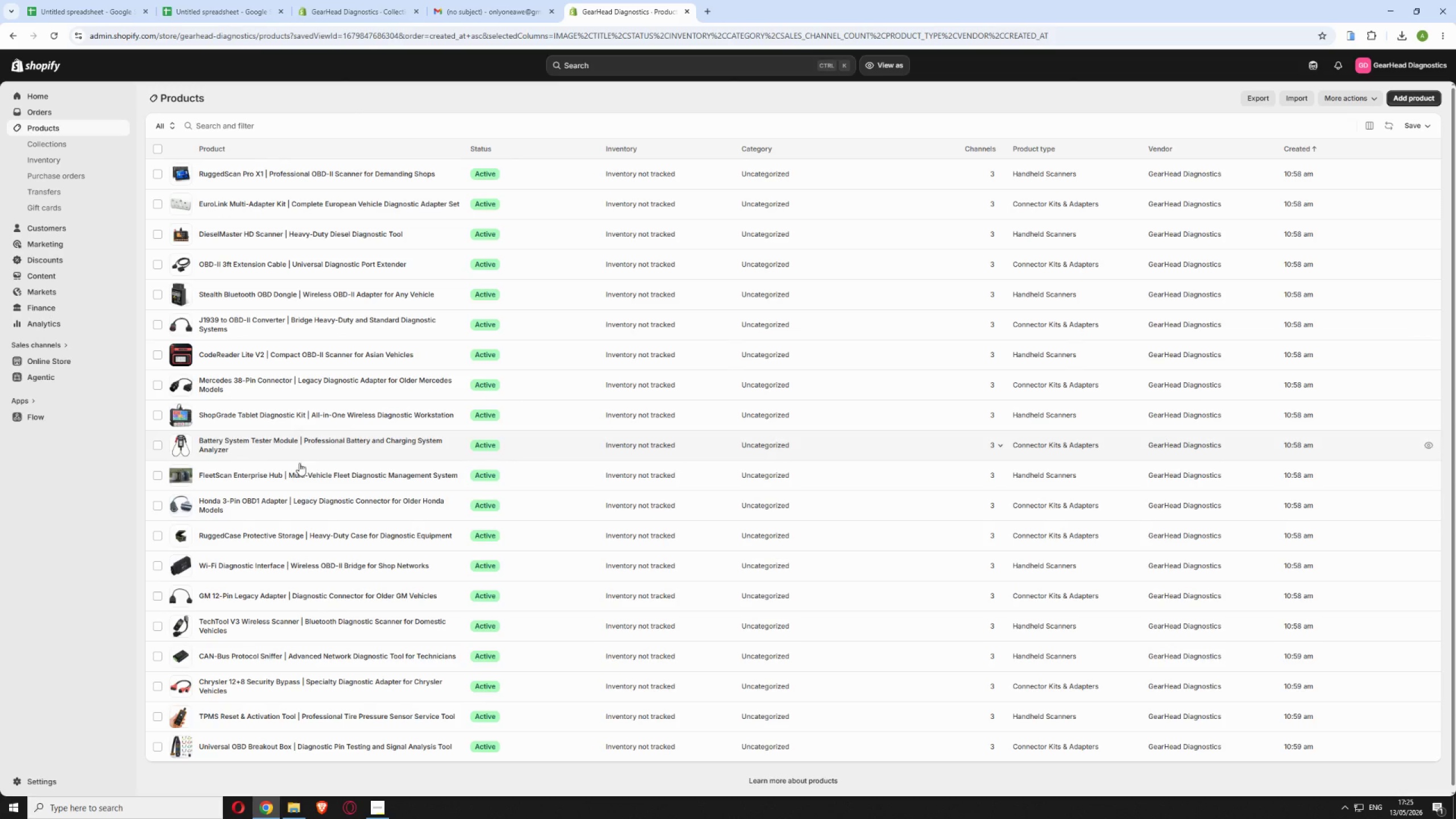 
left_click([519, 476])
 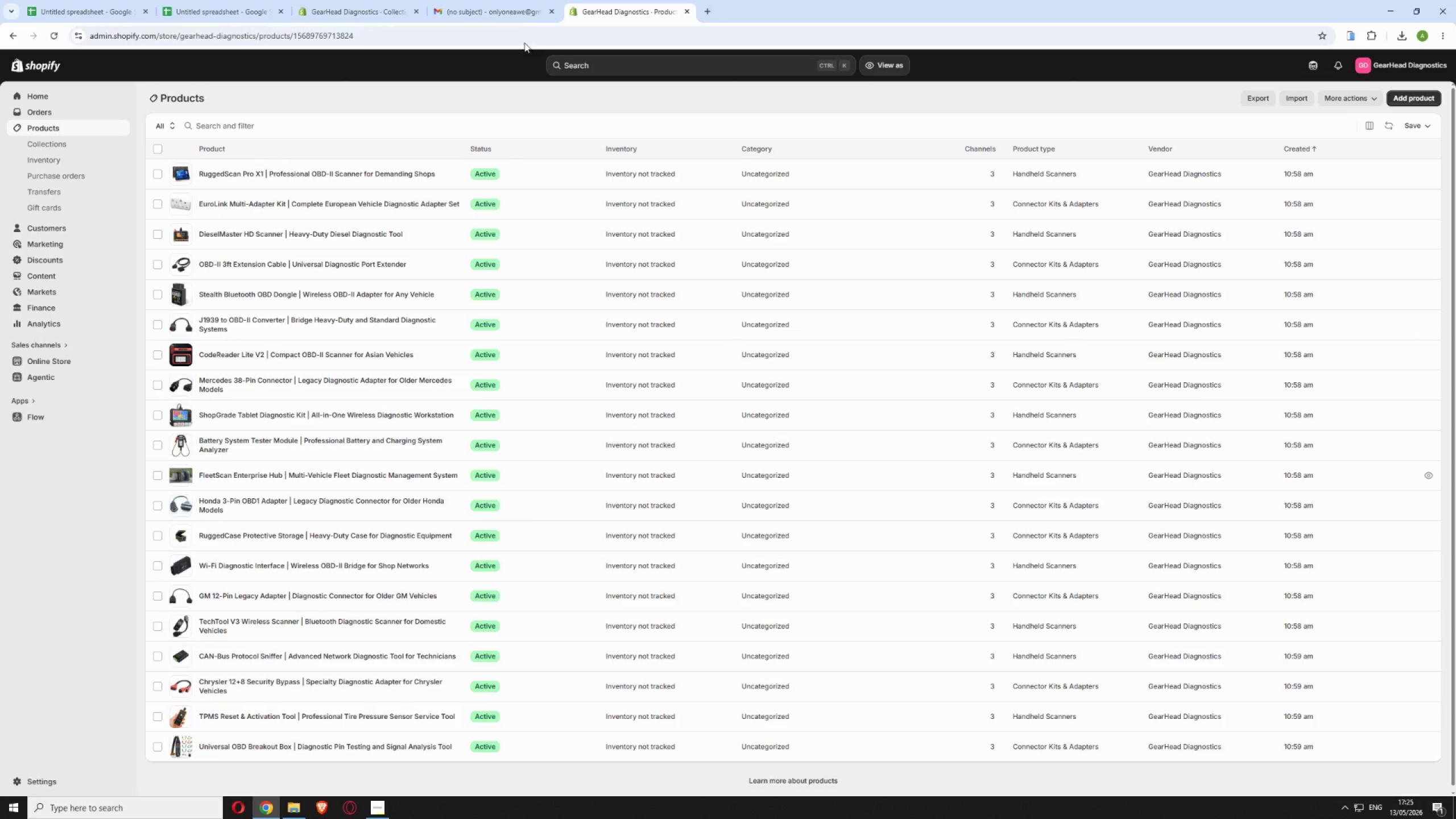 
left_click([508, 5])
 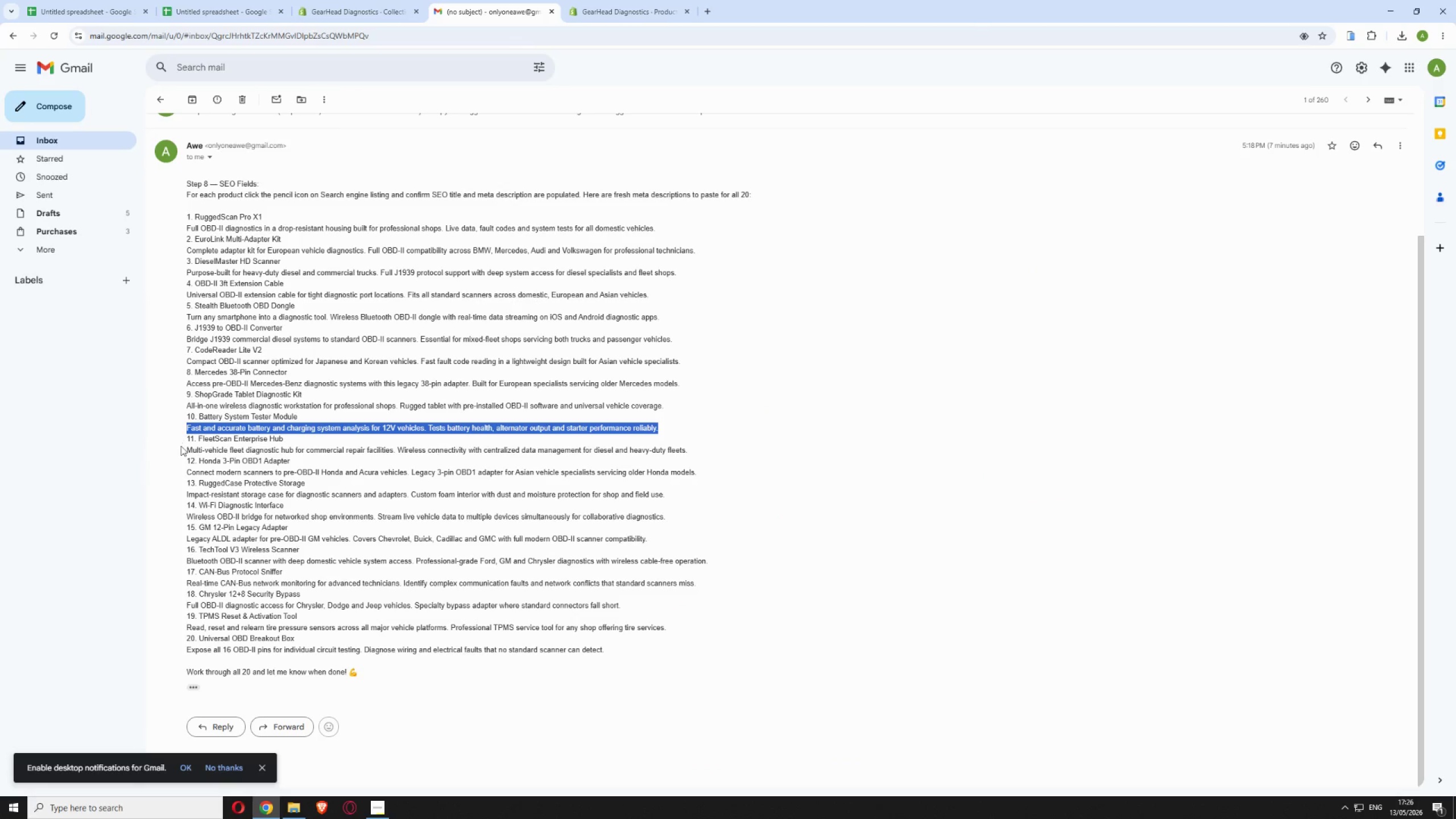 
left_click_drag(start_coordinate=[186, 447], to_coordinate=[692, 455])
 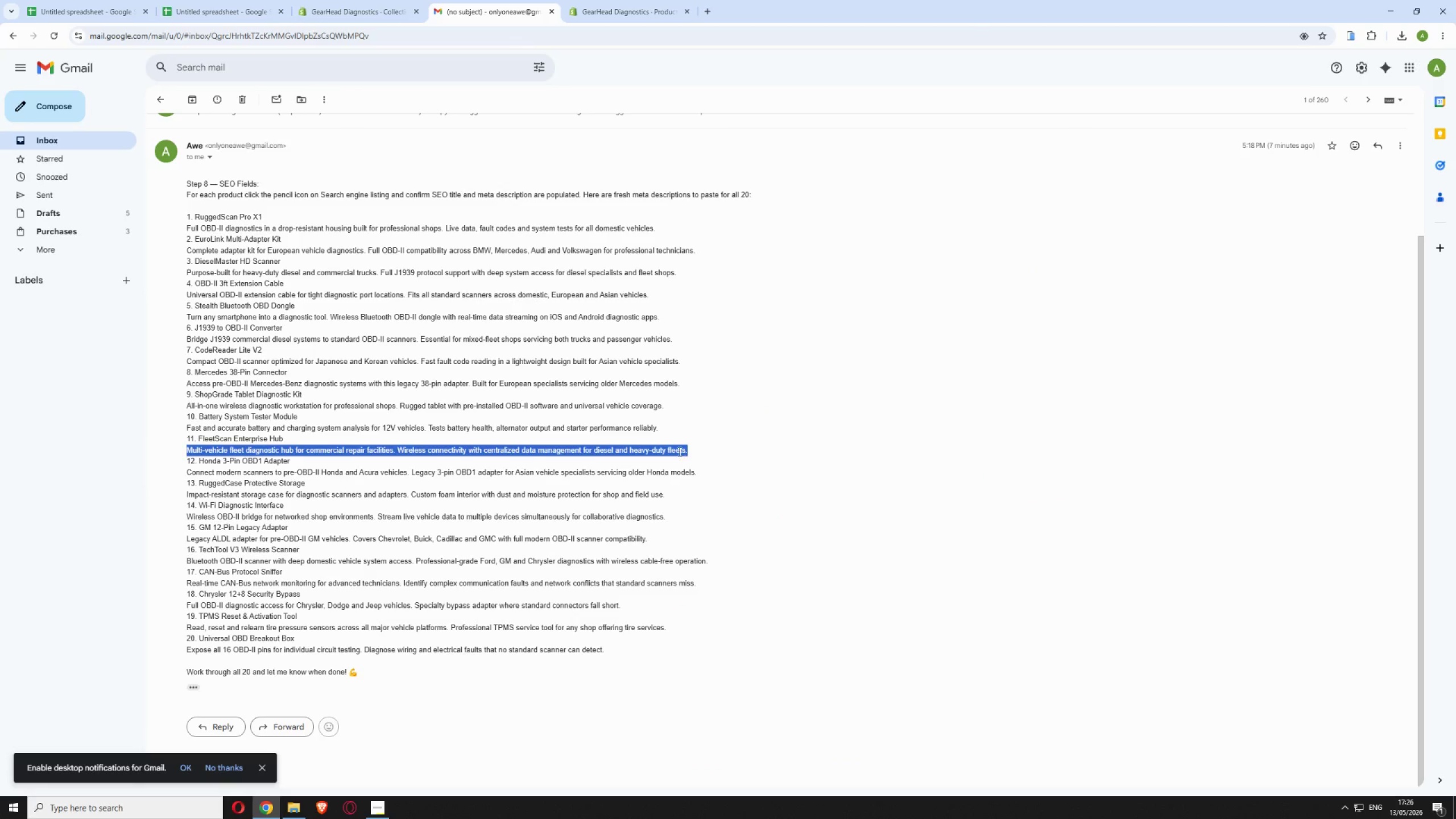 
right_click([677, 451])
 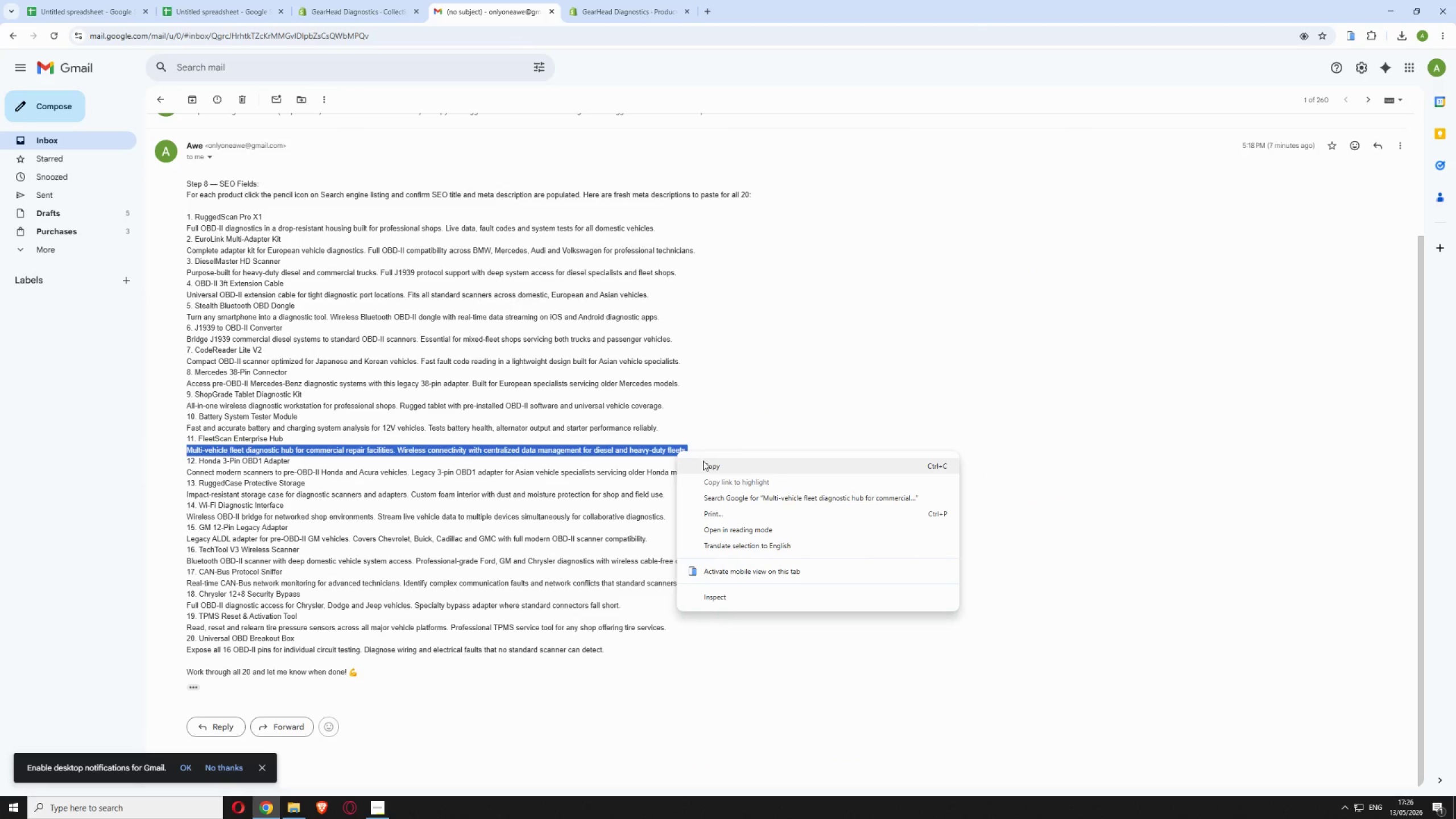 
left_click([706, 462])
 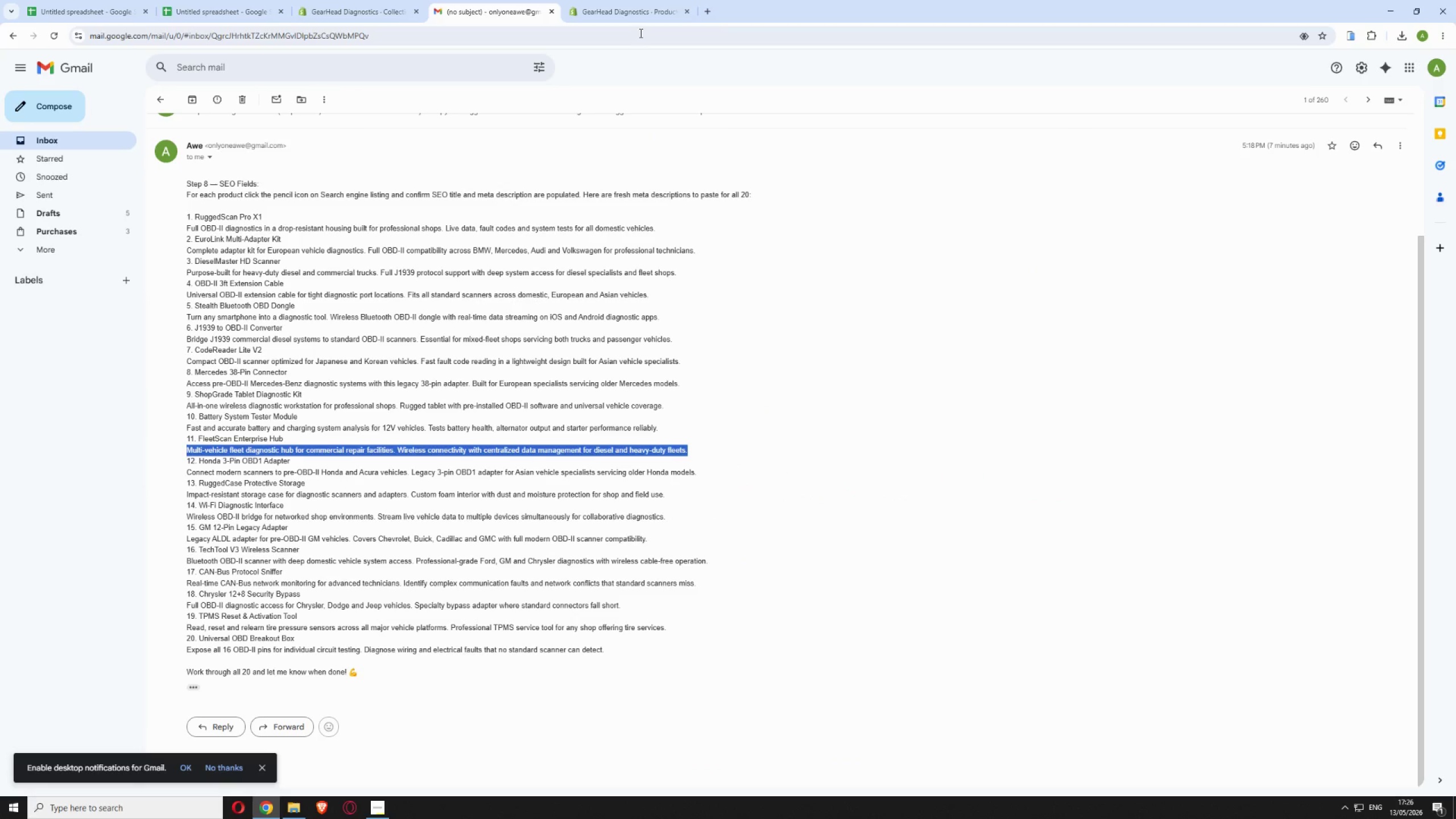 
left_click([617, 13])
 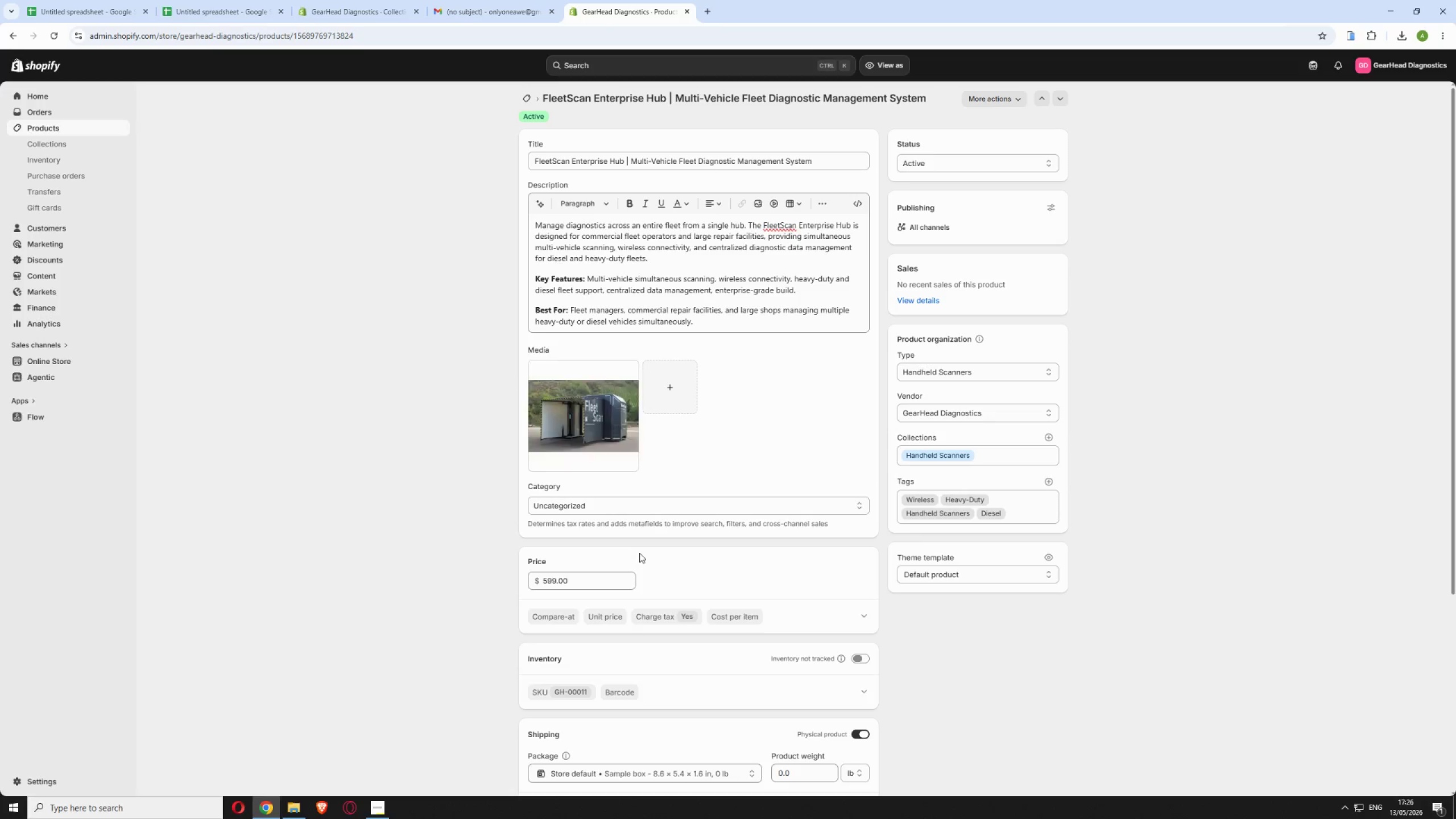 
scroll: coordinate [627, 506], scroll_direction: down, amount: 7.0
 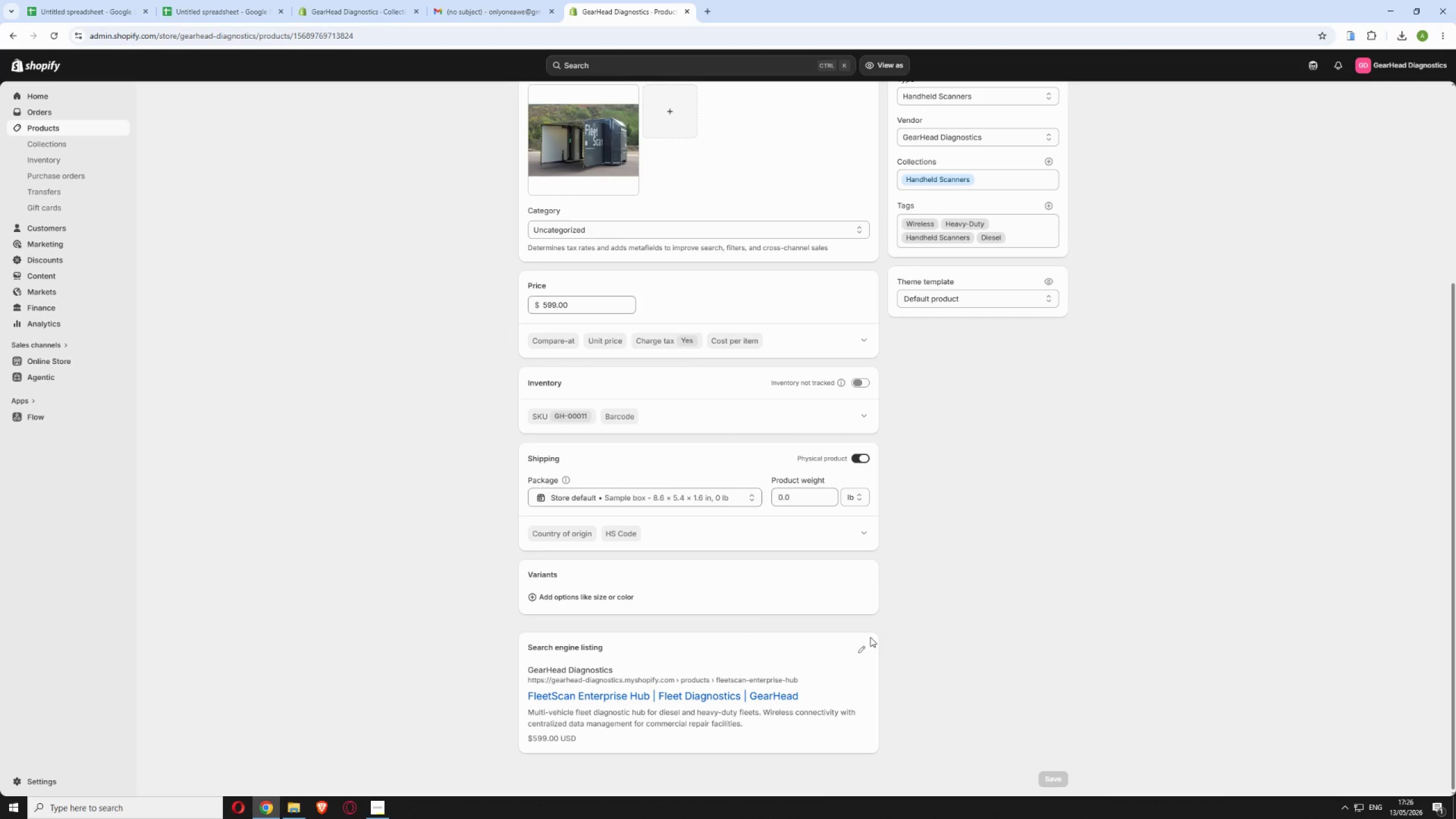 
left_click([865, 647])
 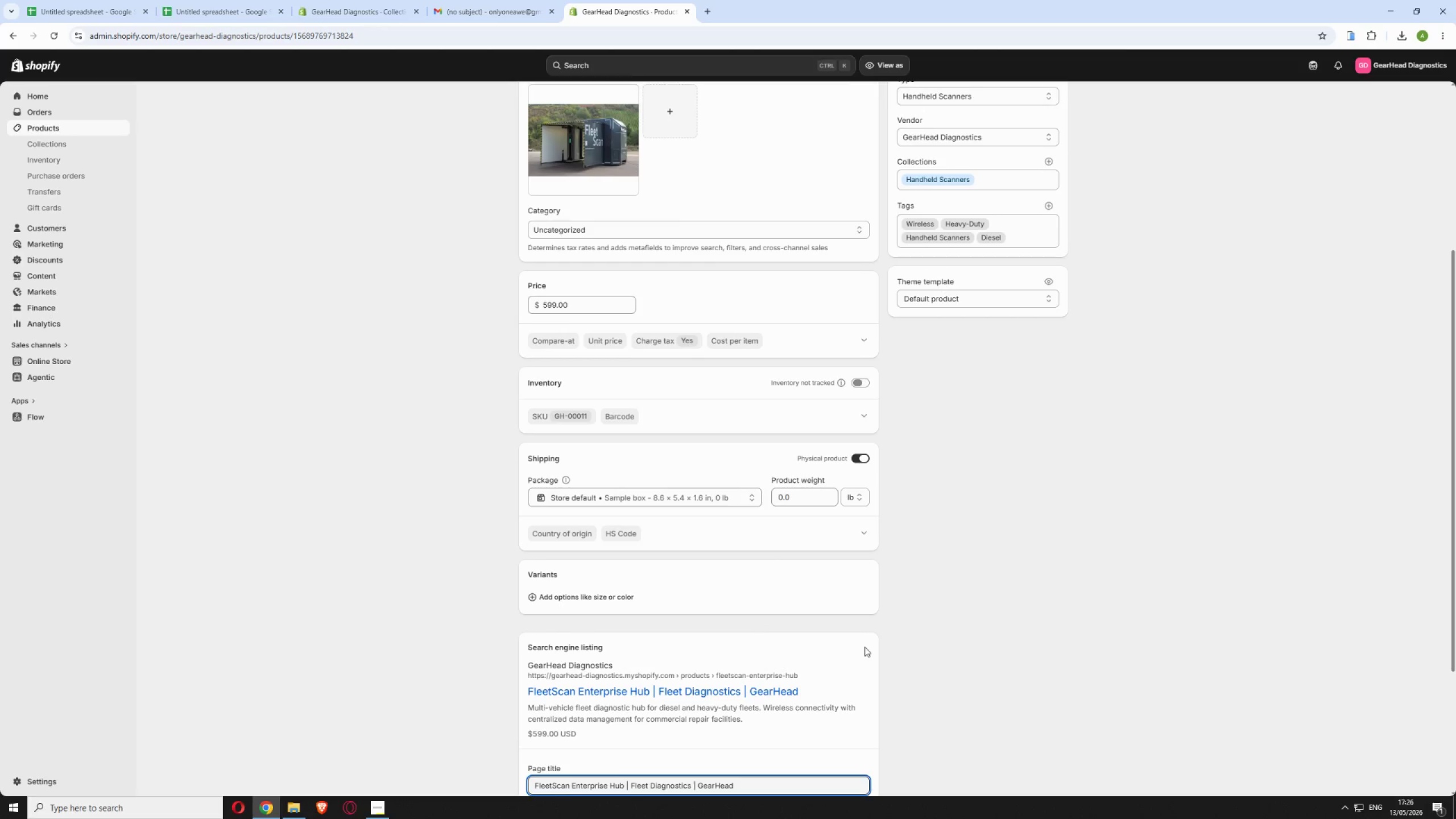 
scroll: coordinate [864, 647], scroll_direction: down, amount: 5.0
 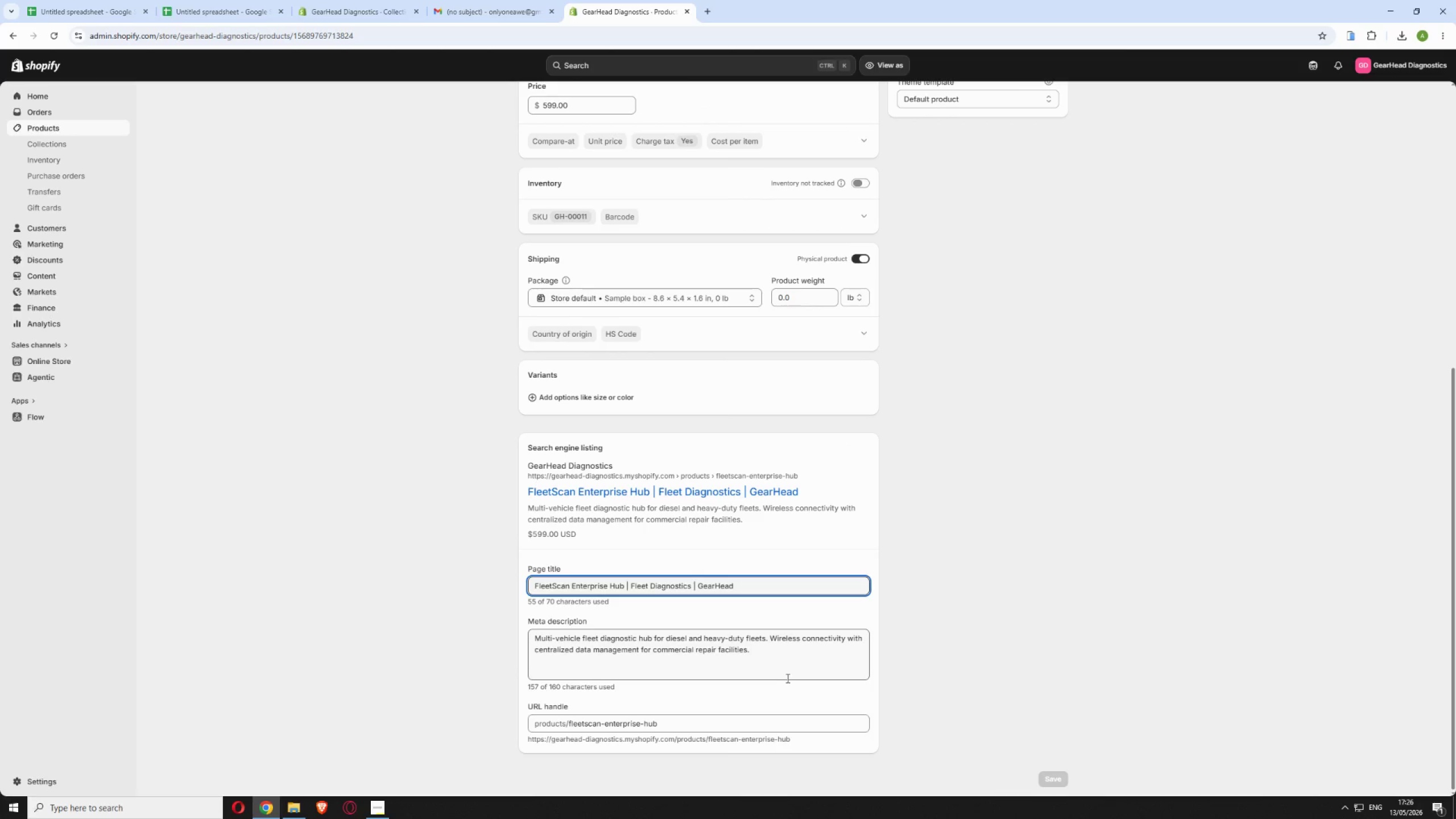 
left_click([785, 673])
 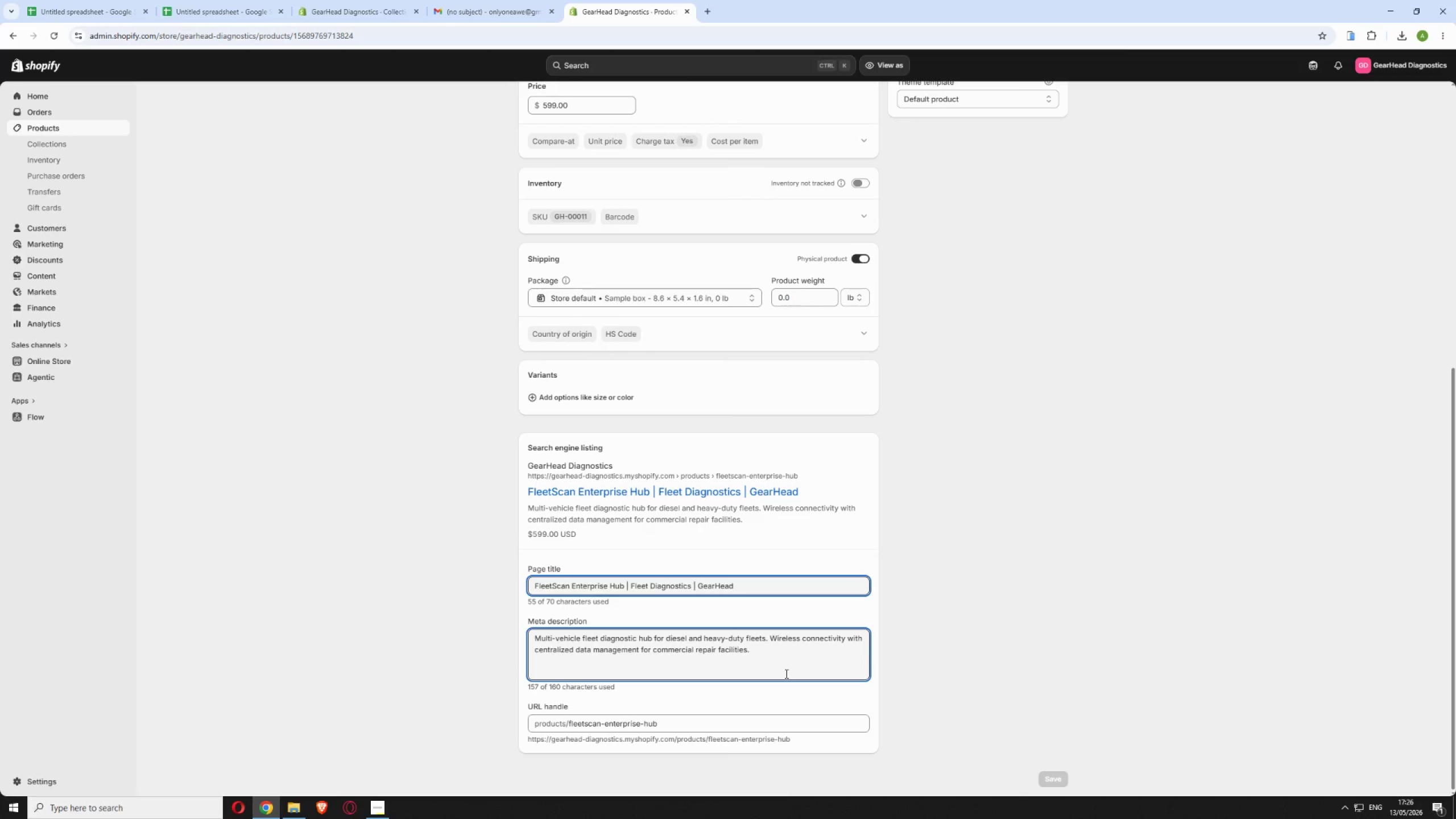 
key(Control+A)
 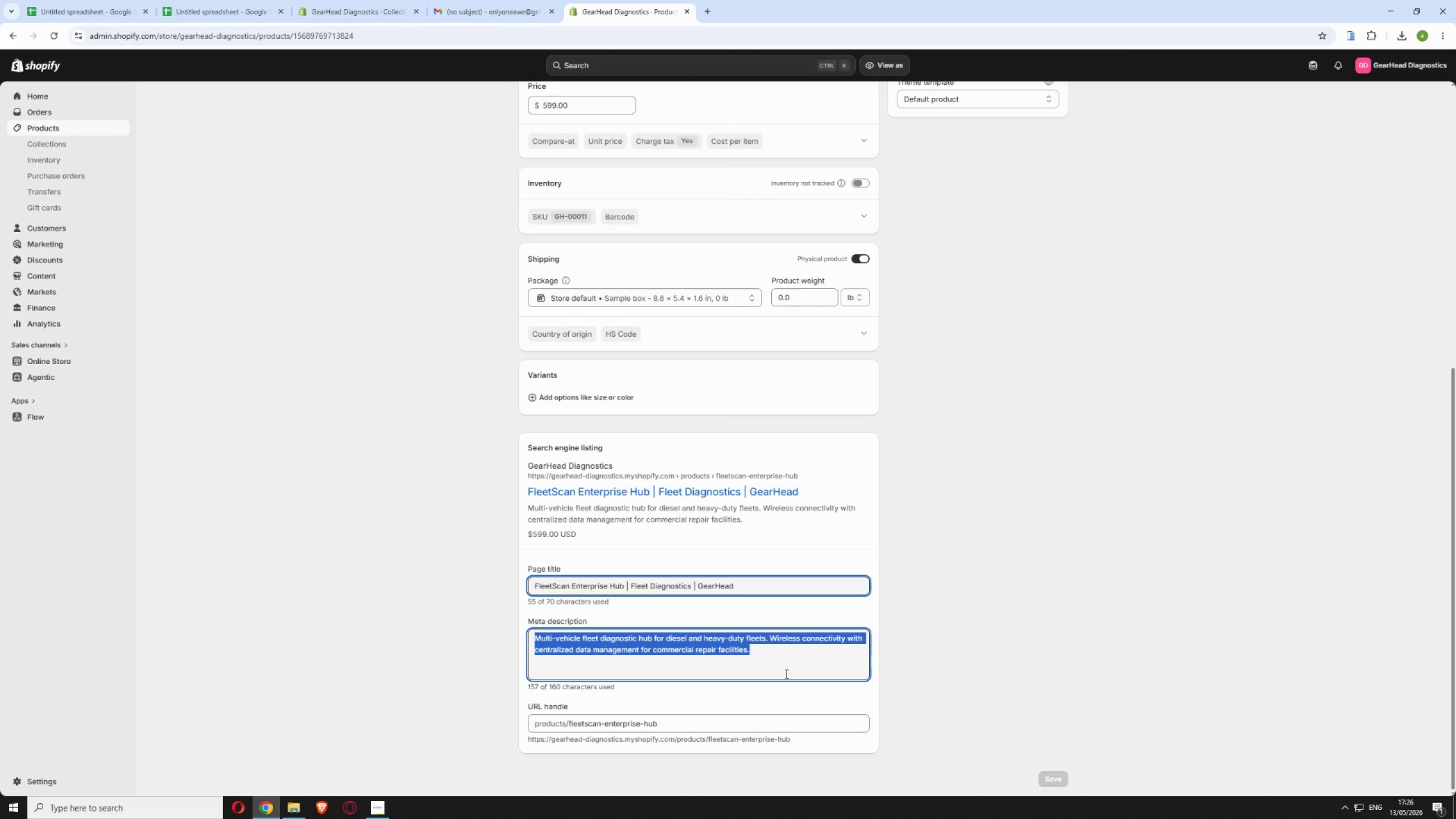 
key(Control+V)
 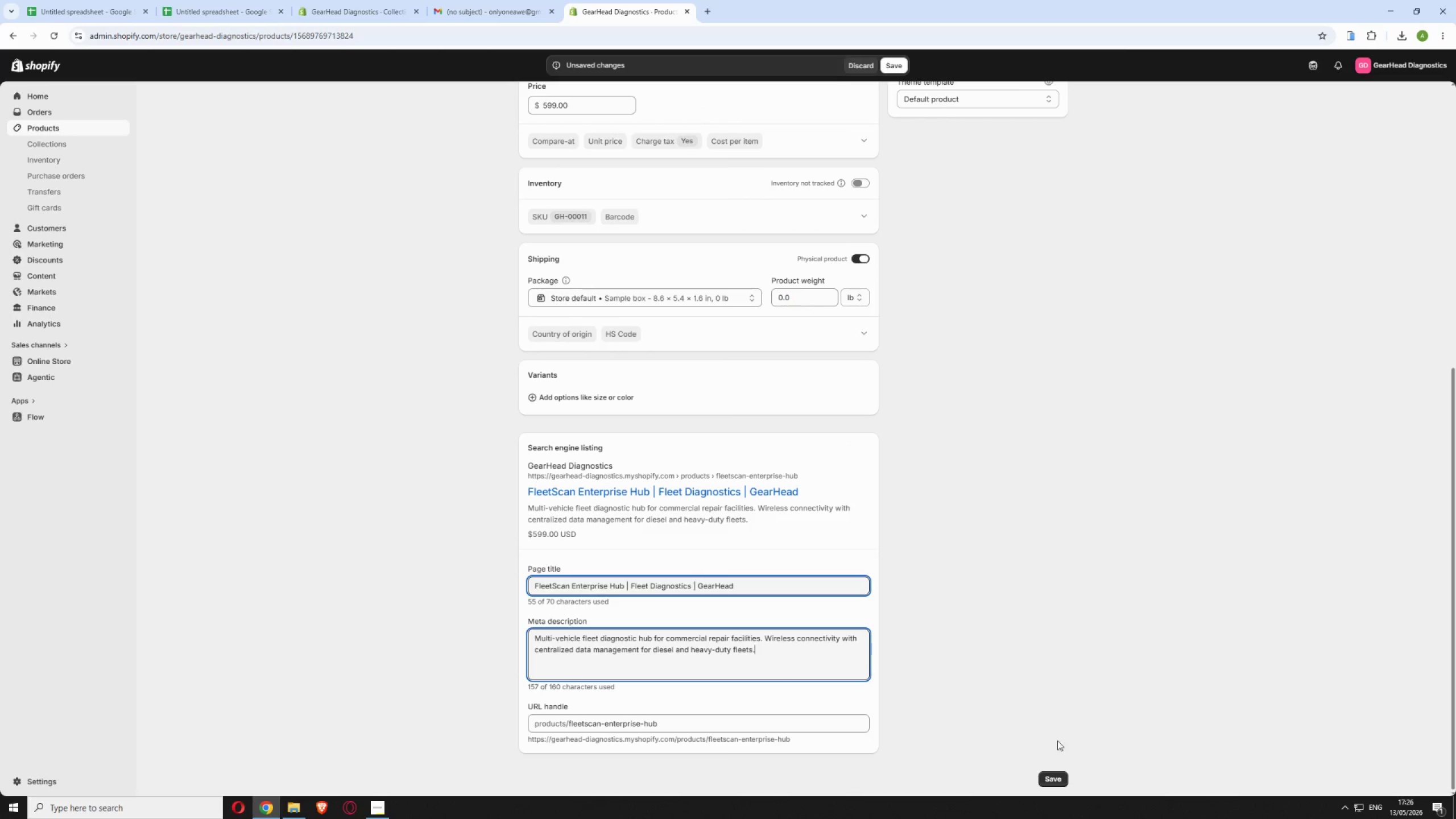 
left_click([1055, 784])
 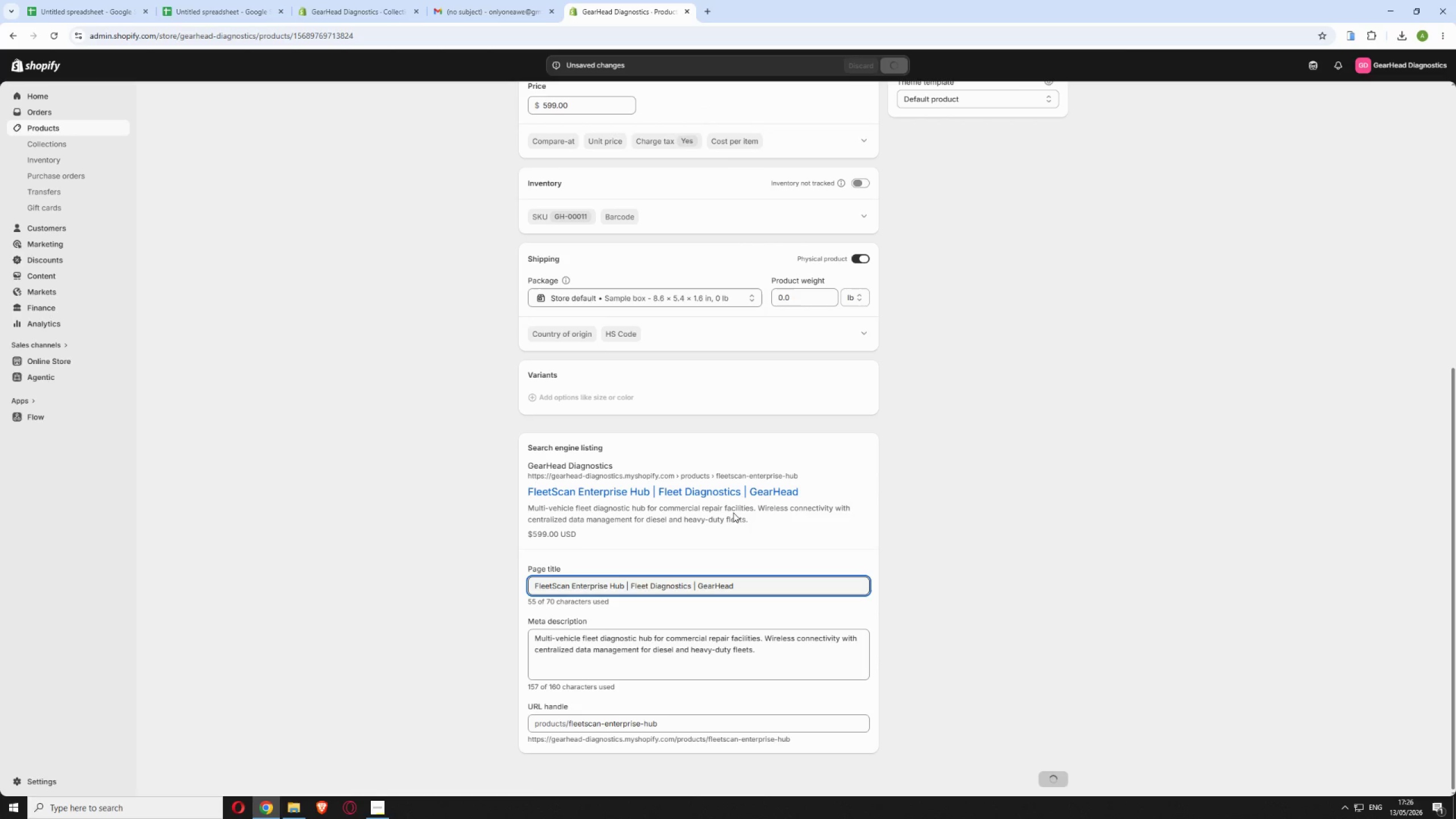 
scroll: coordinate [821, 216], scroll_direction: up, amount: 20.0
 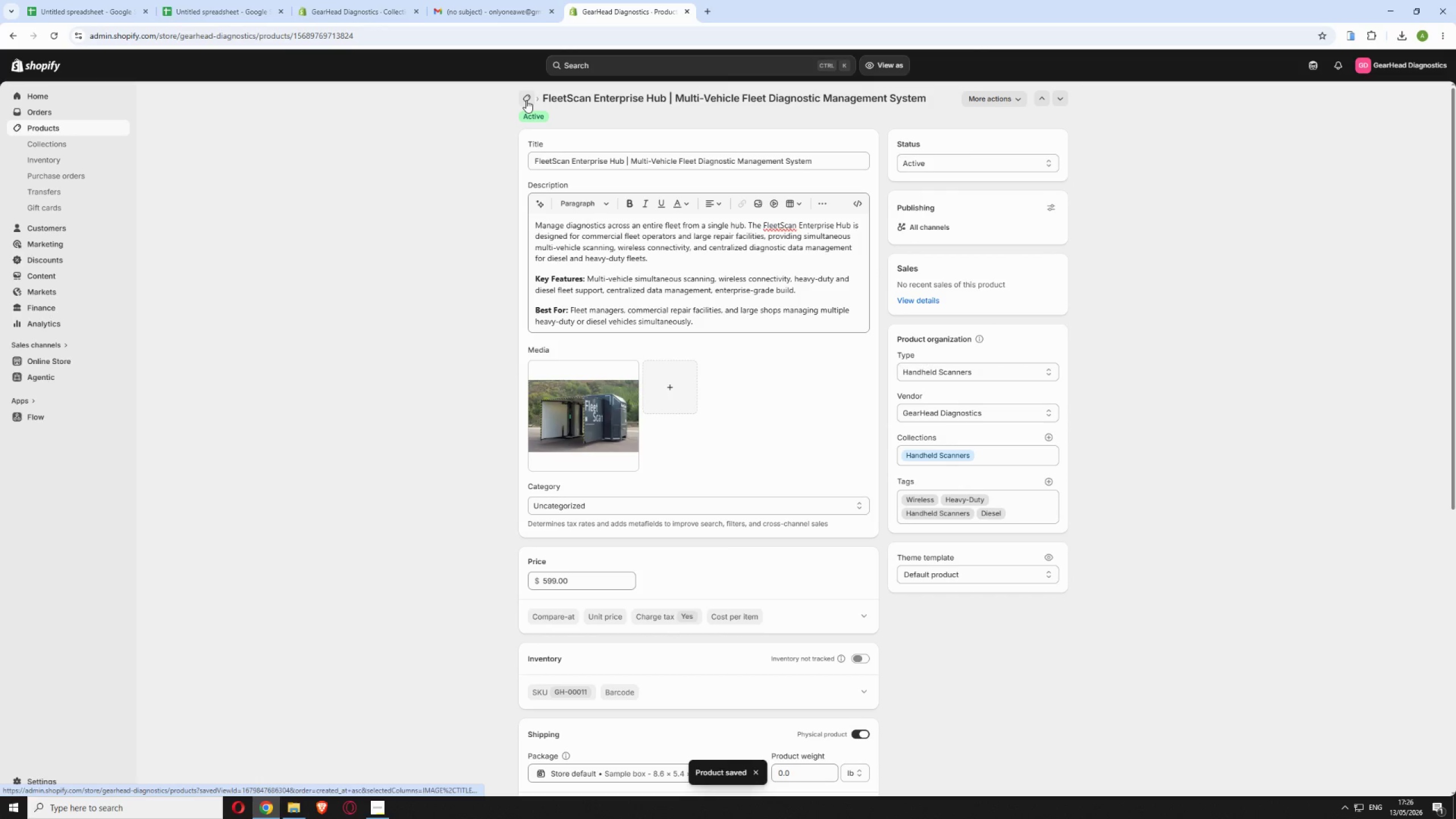 
left_click([526, 100])
 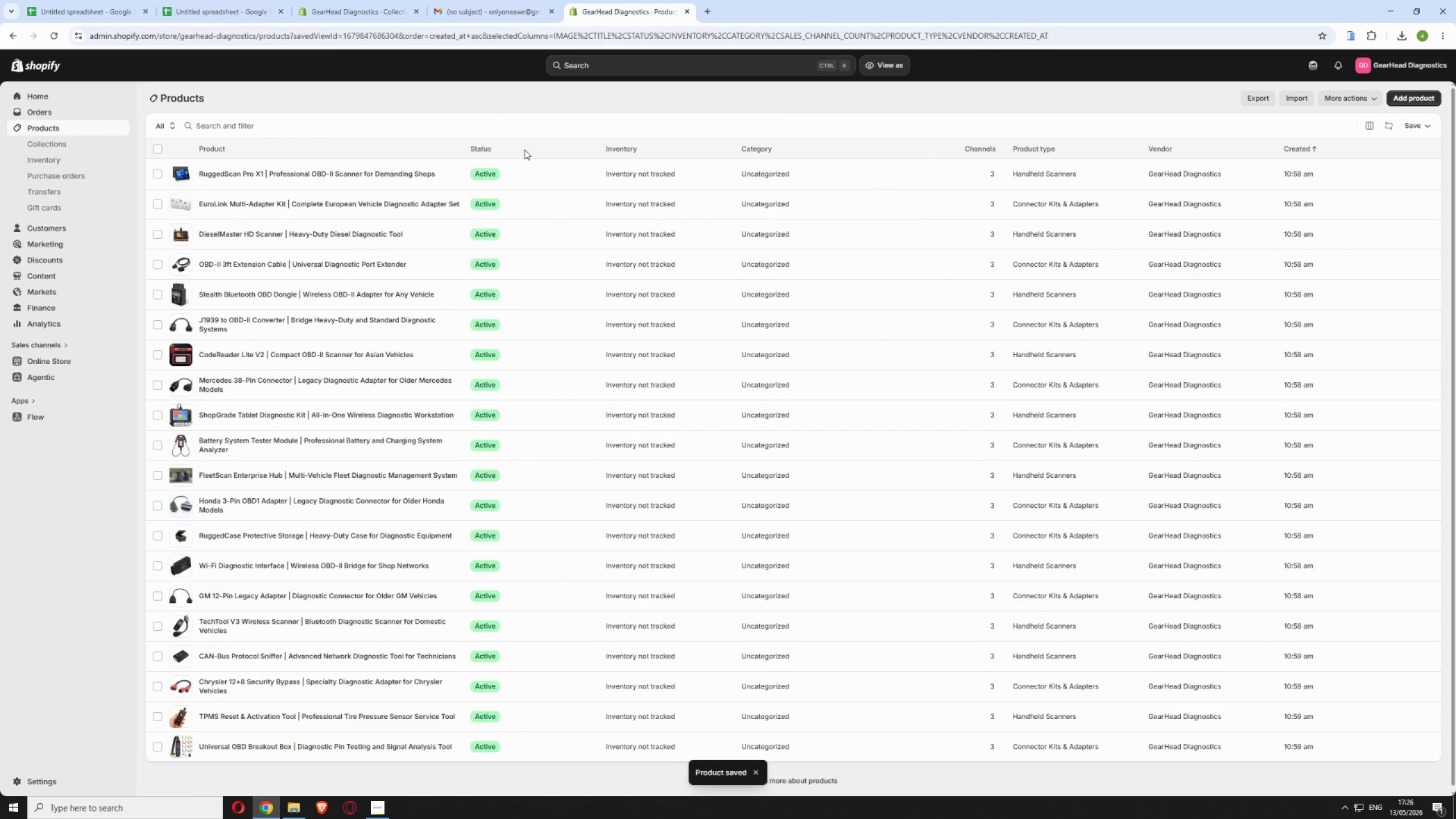 
left_click([499, 22])
 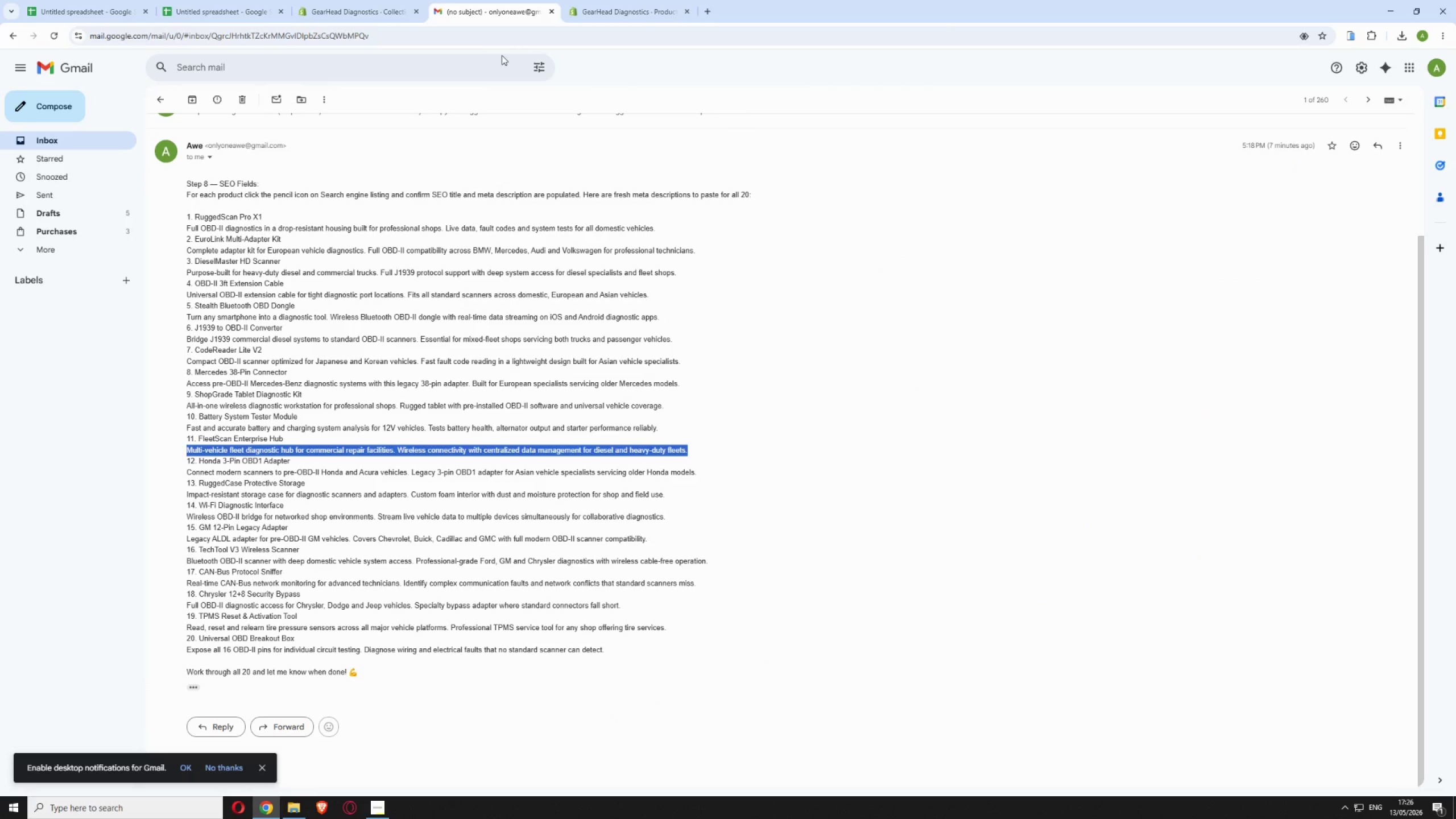 
wait(5.64)
 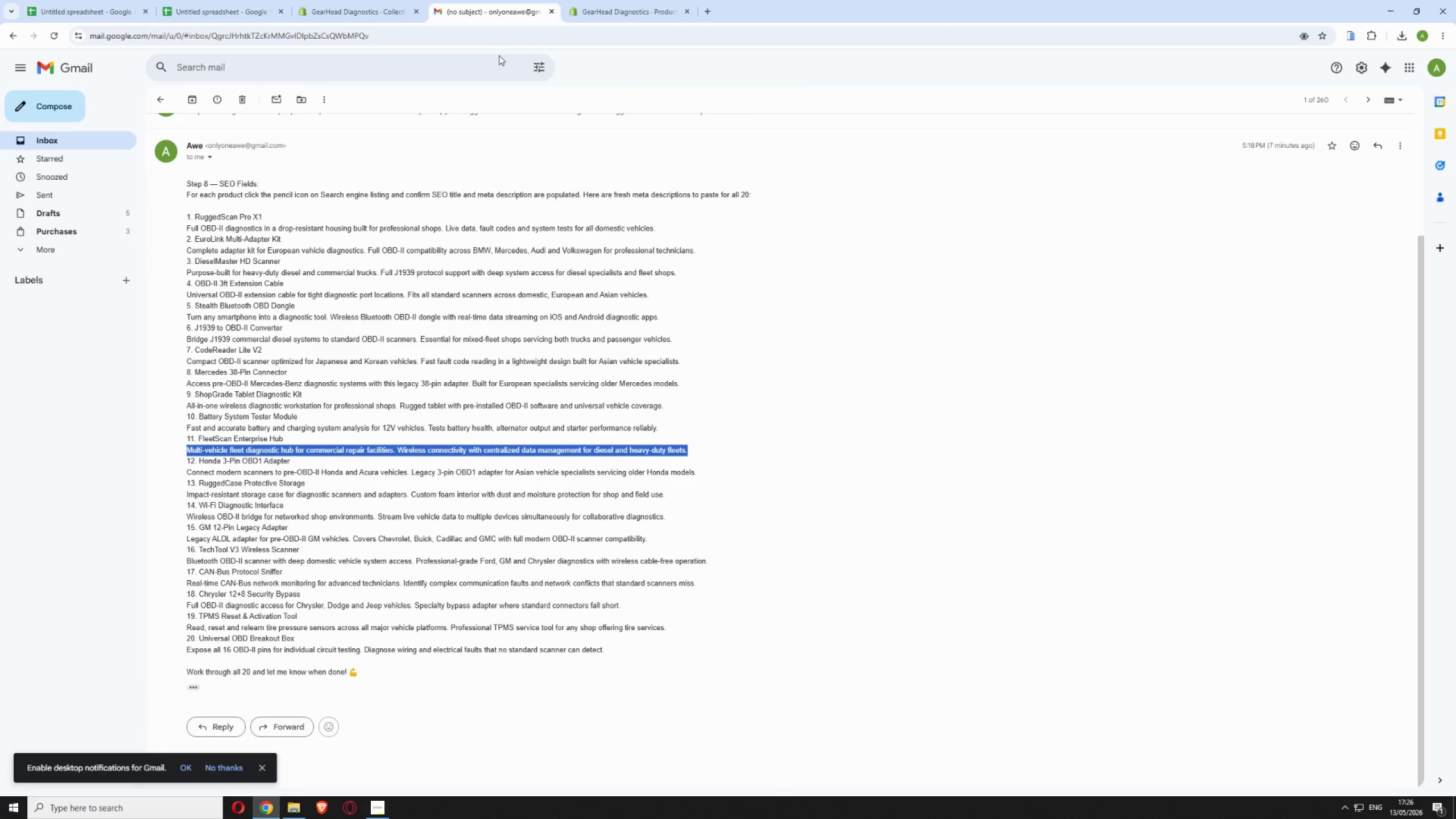 
left_click([619, 7])
 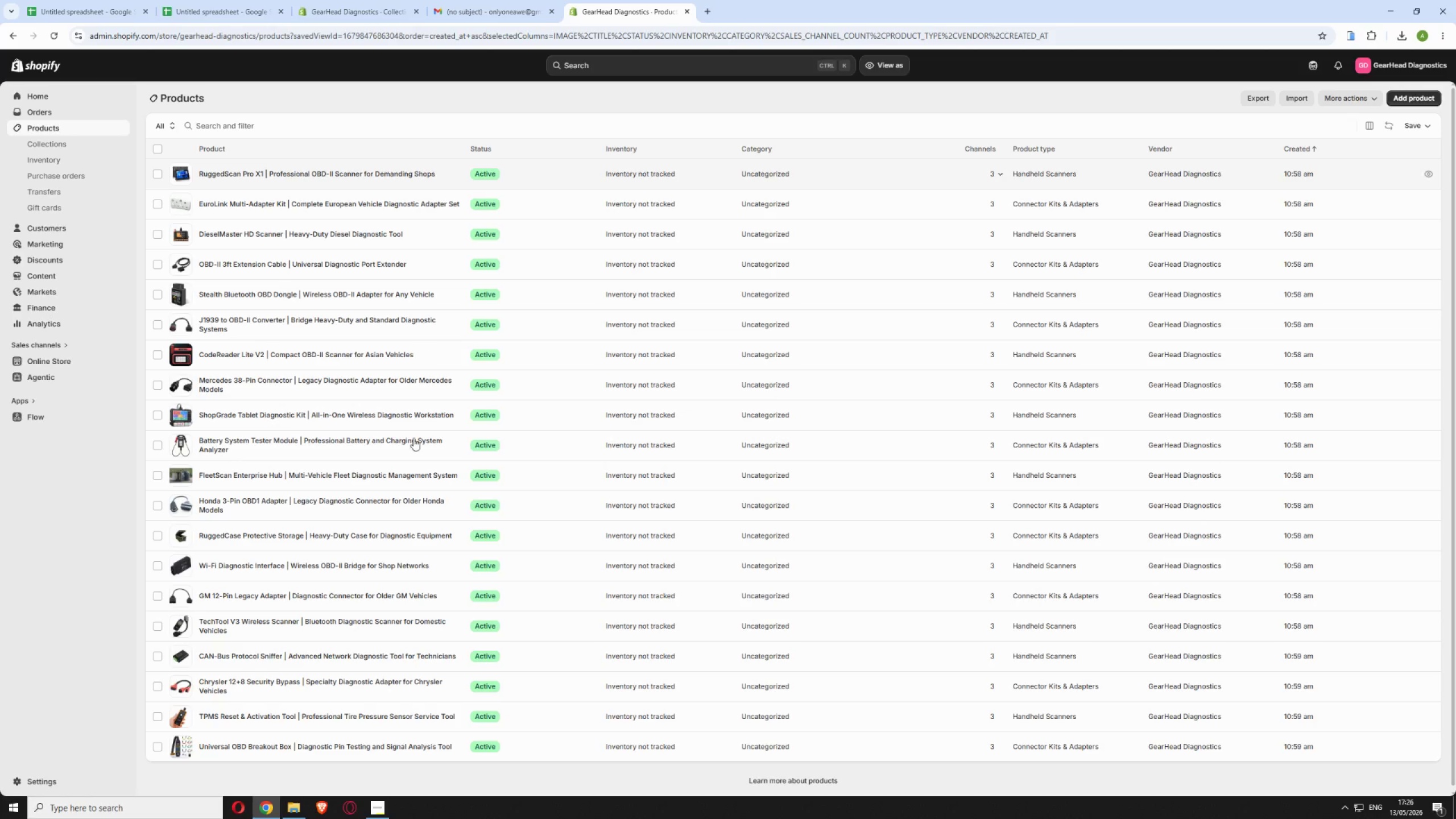 
left_click([449, 503])
 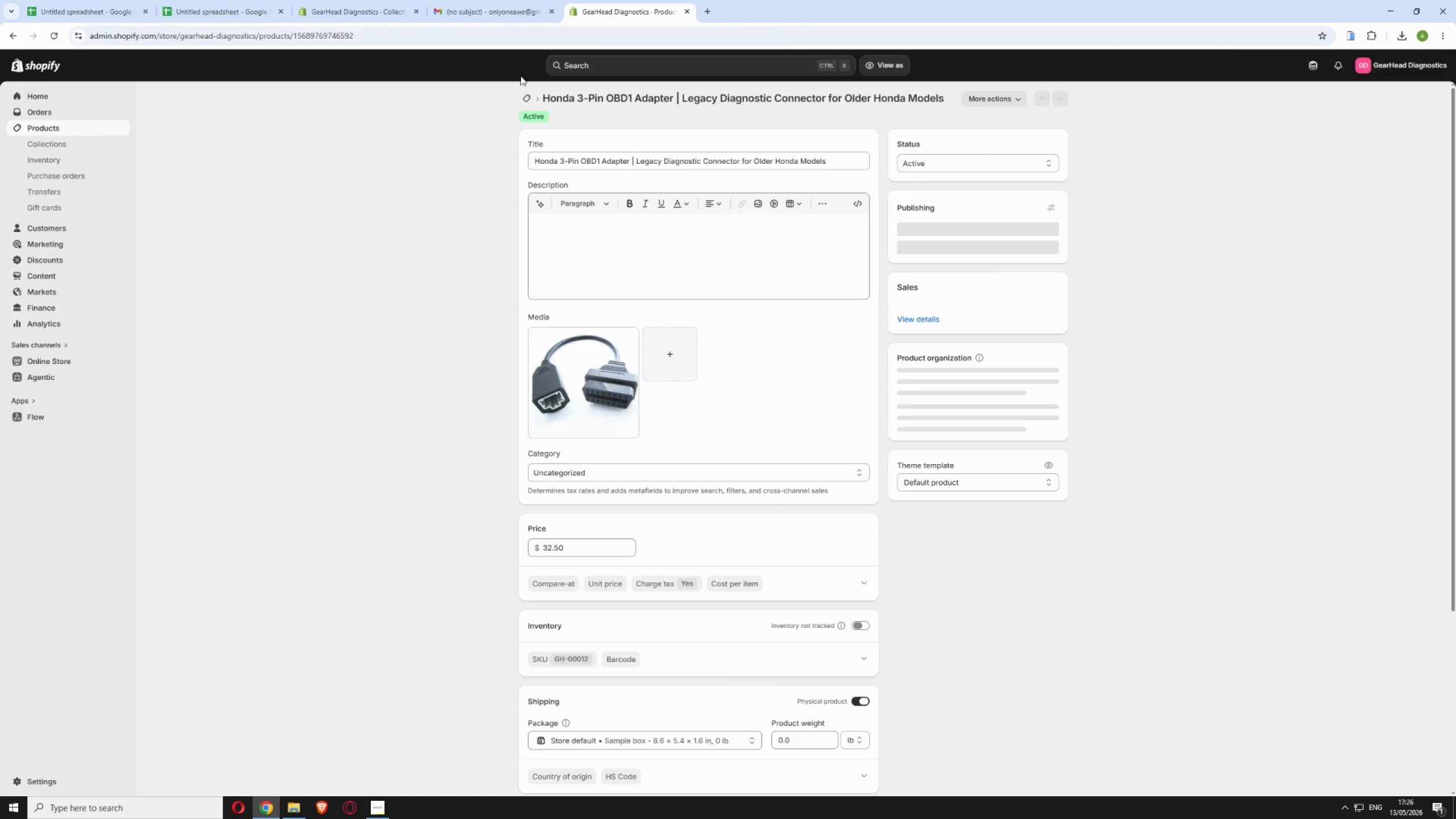 
left_click([474, 10])
 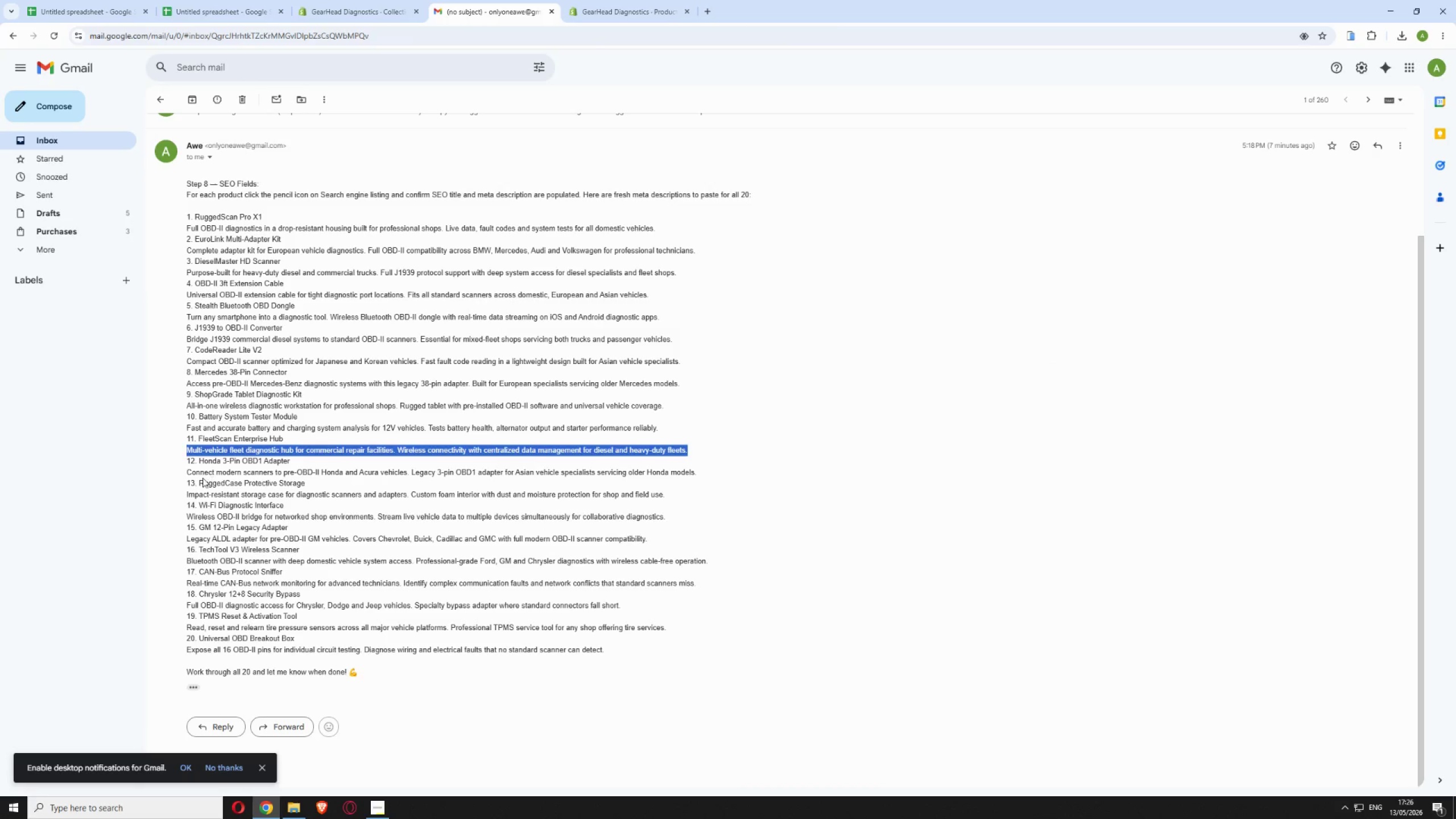 
left_click_drag(start_coordinate=[185, 473], to_coordinate=[697, 474])
 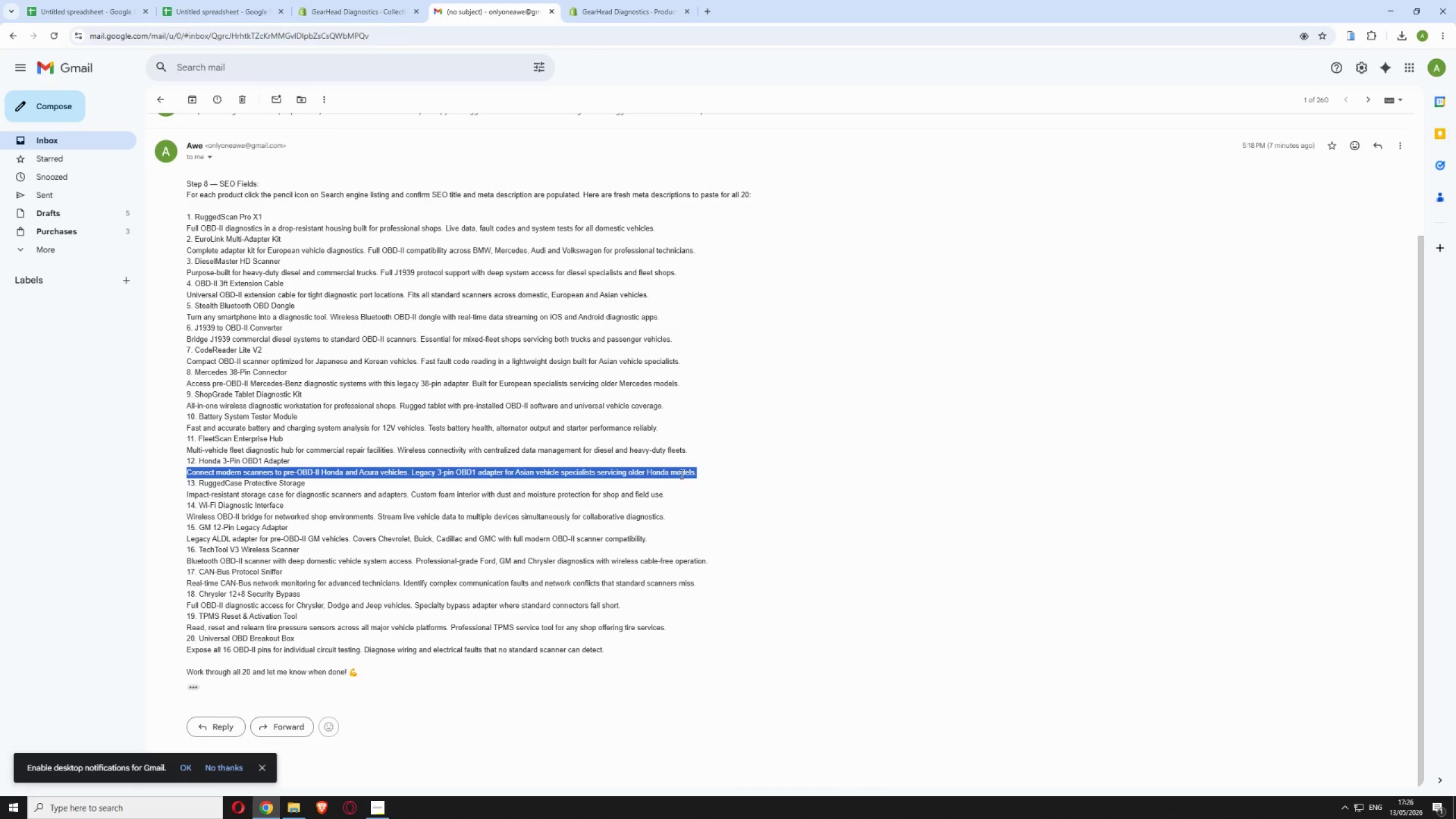 
right_click([680, 474])
 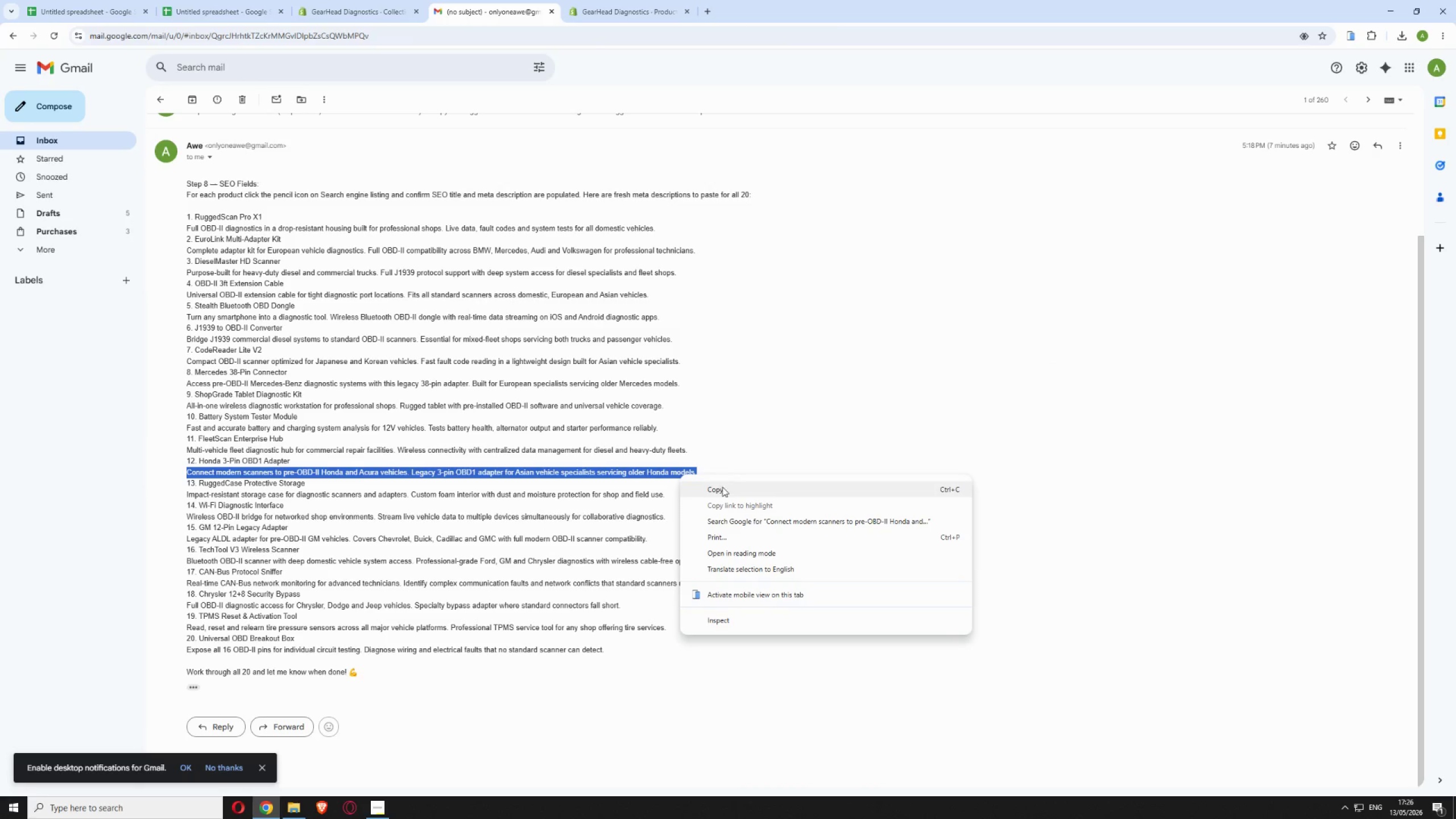 
left_click([722, 493])
 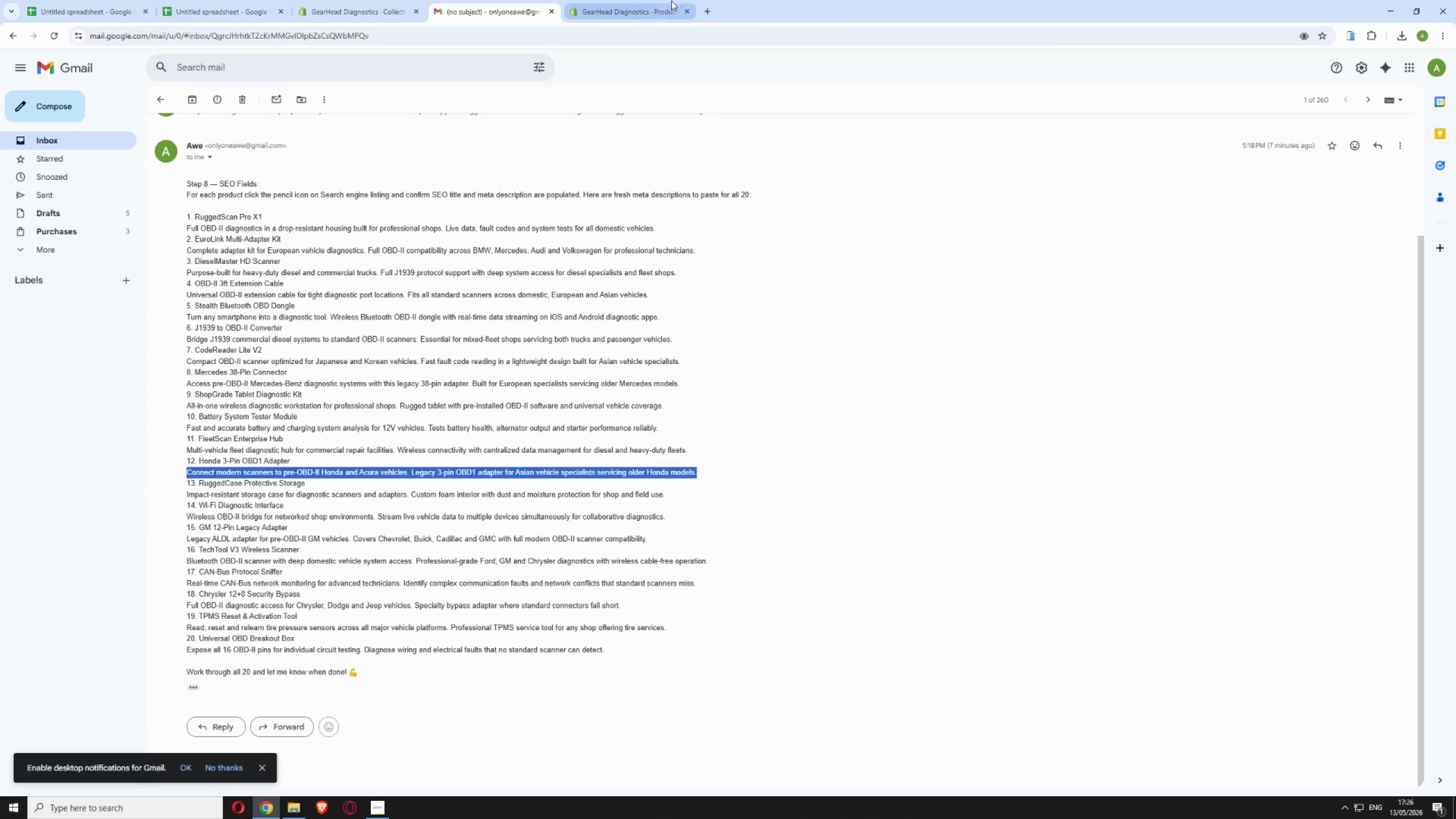 
scroll: coordinate [605, 461], scroll_direction: down, amount: 8.0
 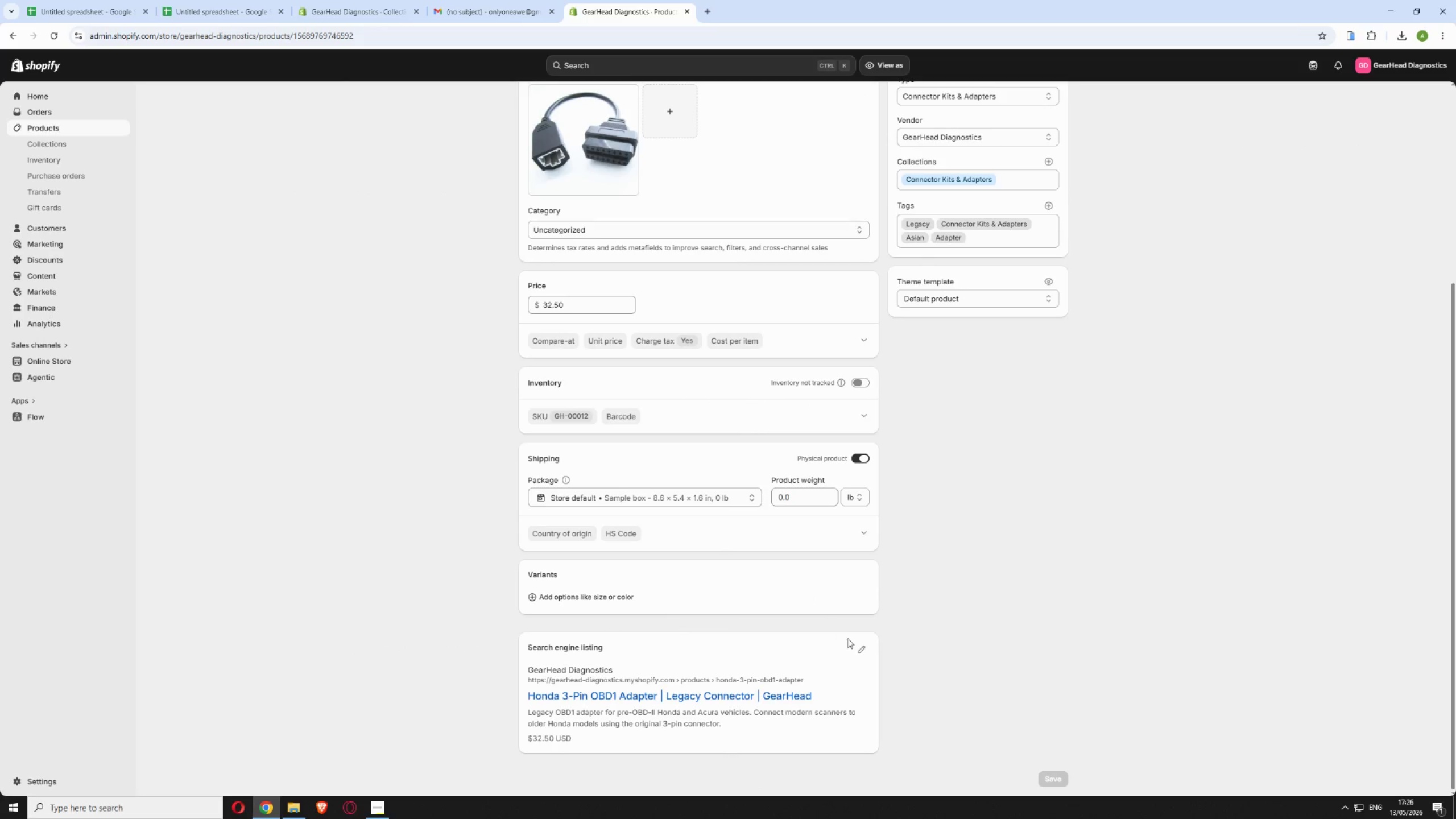 
left_click([861, 650])
 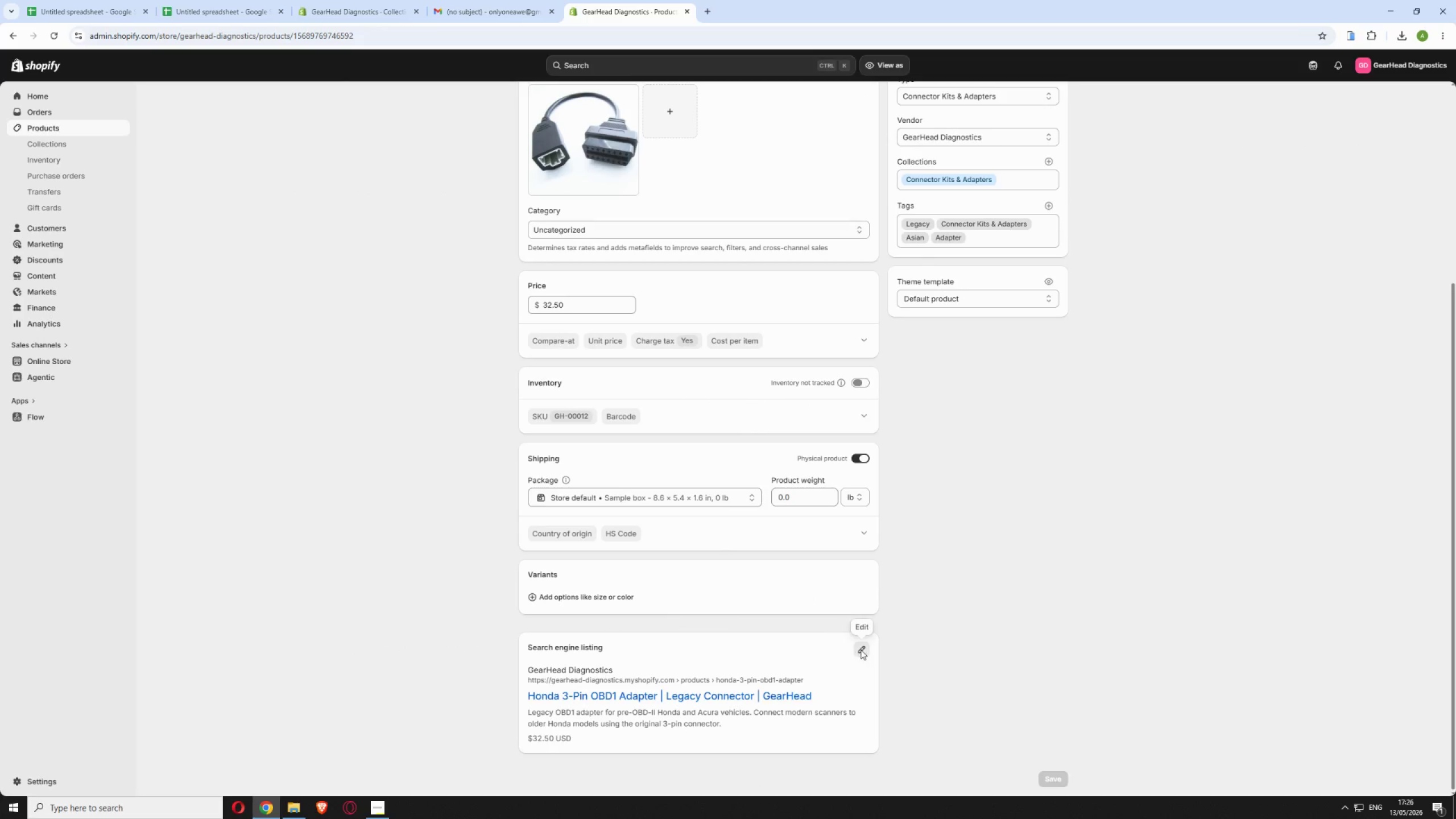 
scroll: coordinate [858, 650], scroll_direction: down, amount: 5.0
 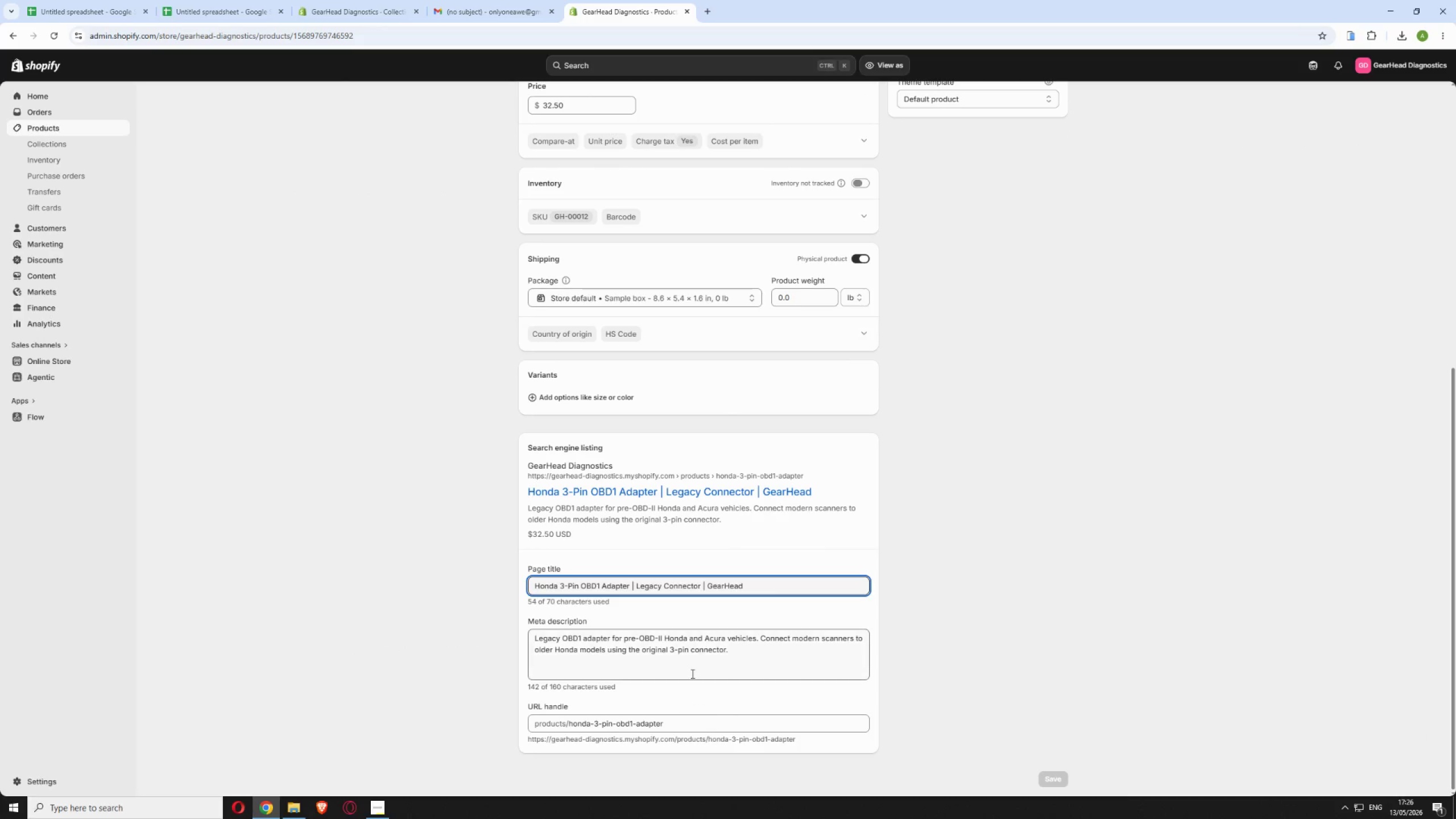 
left_click([692, 659])
 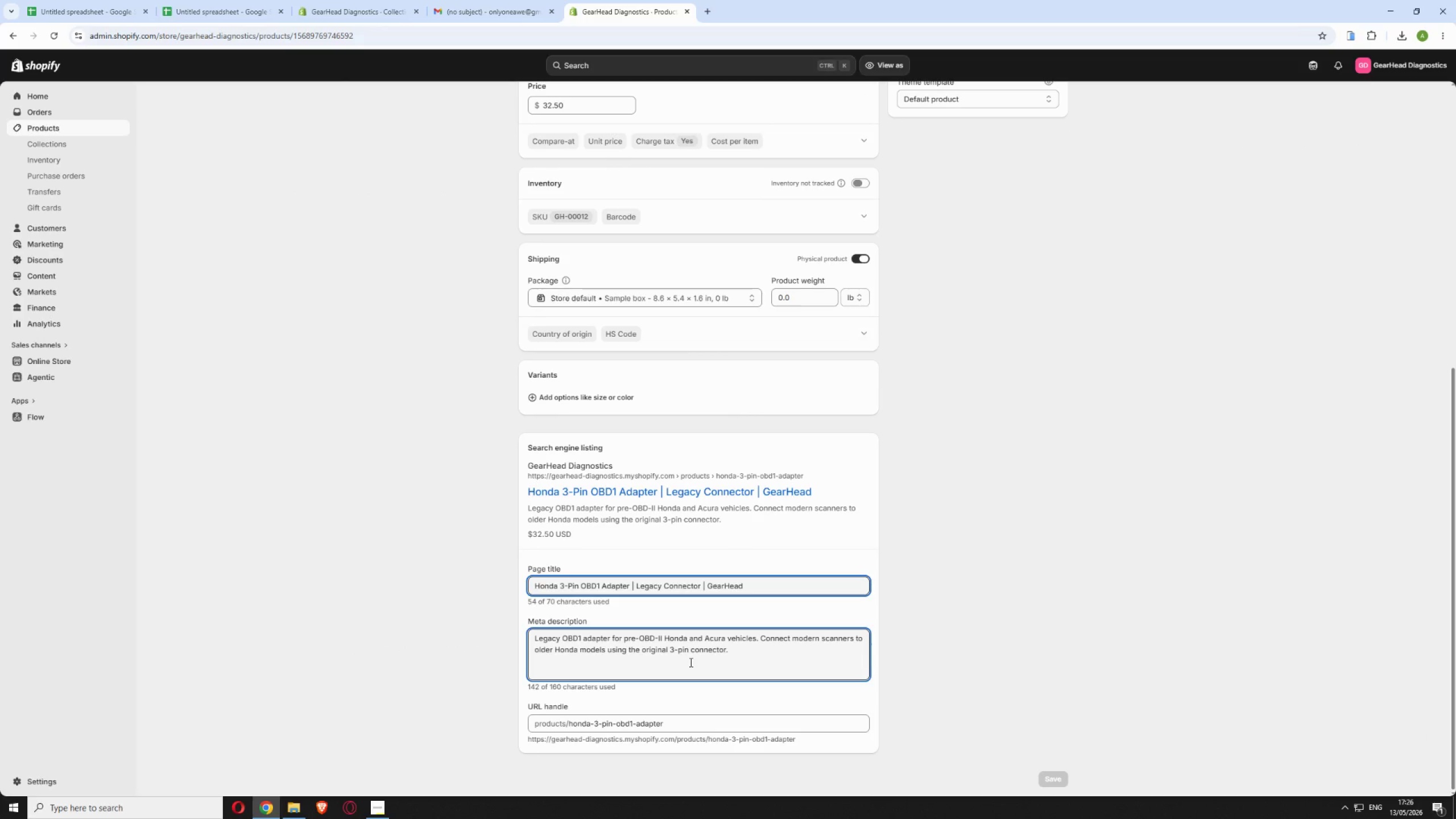 
key(Control+A)
 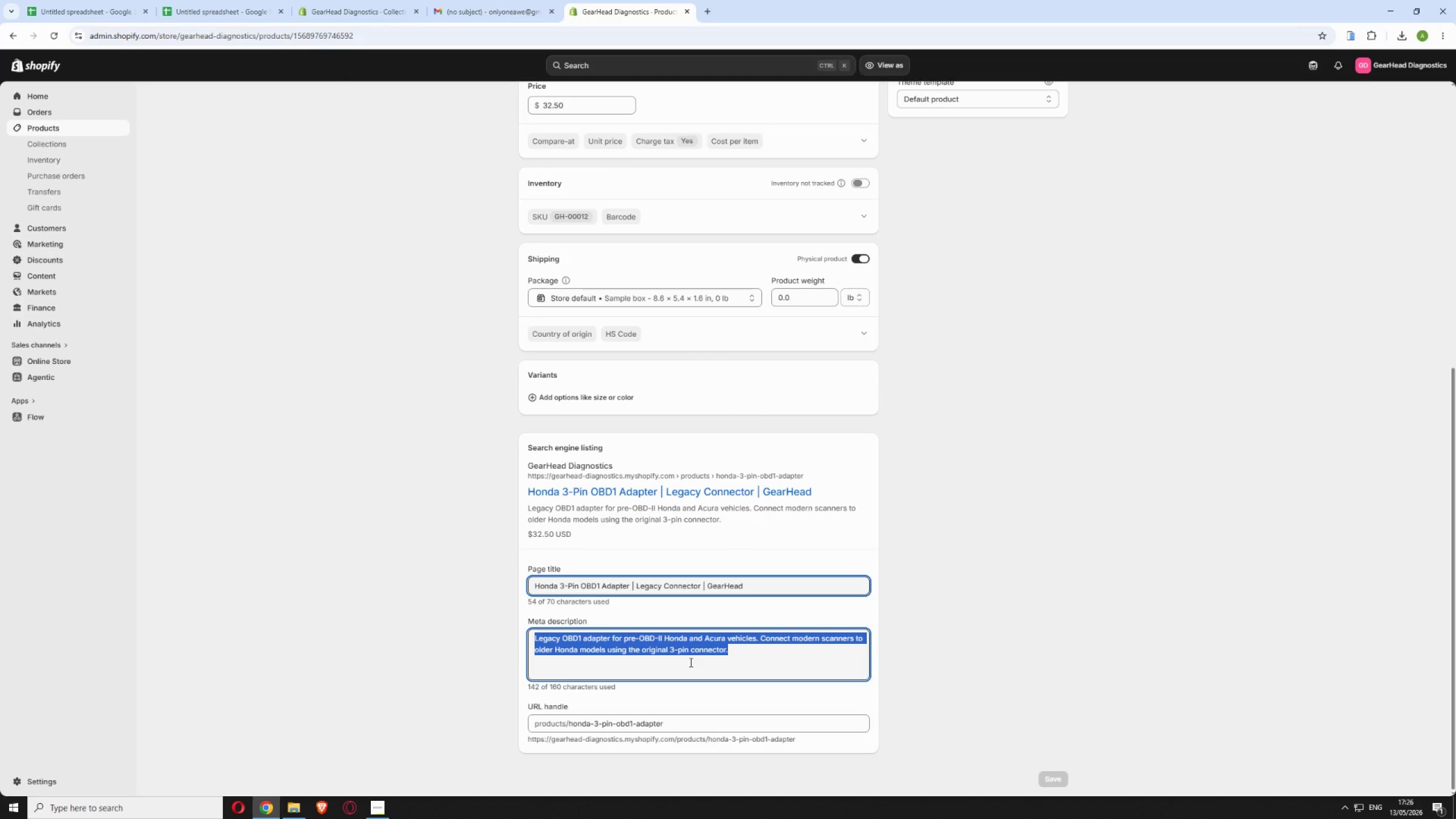 
key(Control+V)
 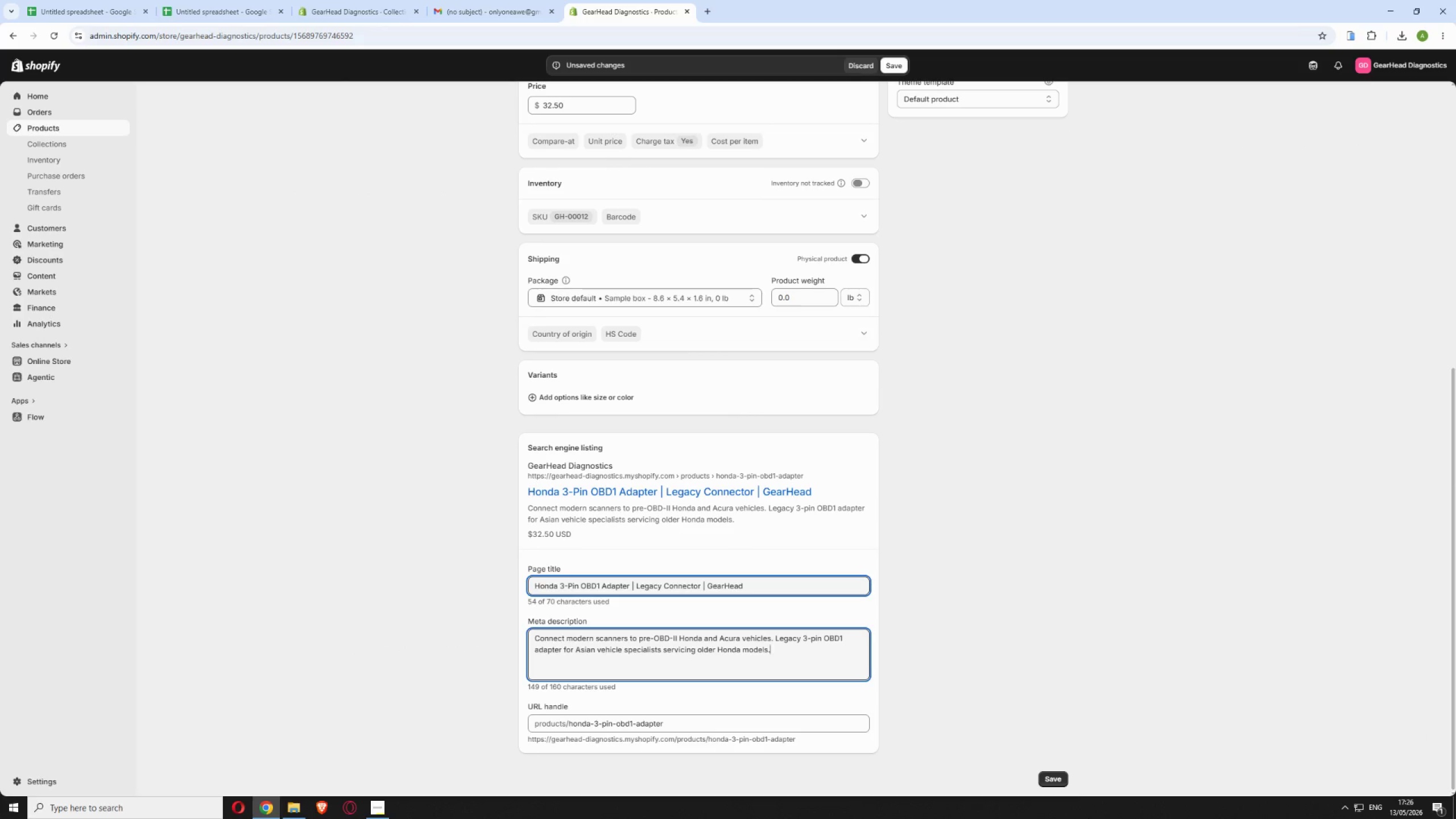 
left_click([1051, 779])
 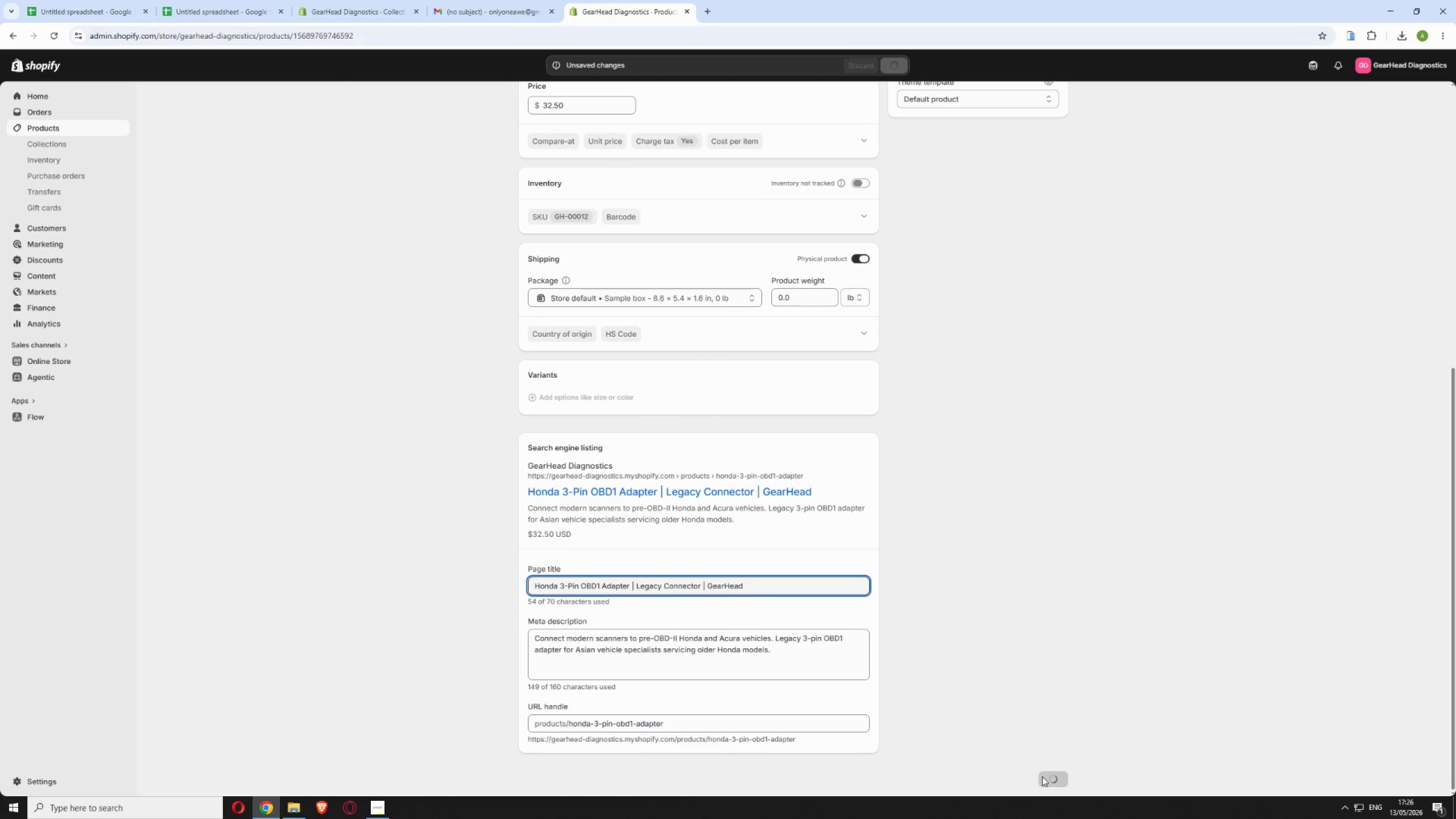 
scroll: coordinate [682, 572], scroll_direction: up, amount: 16.0
 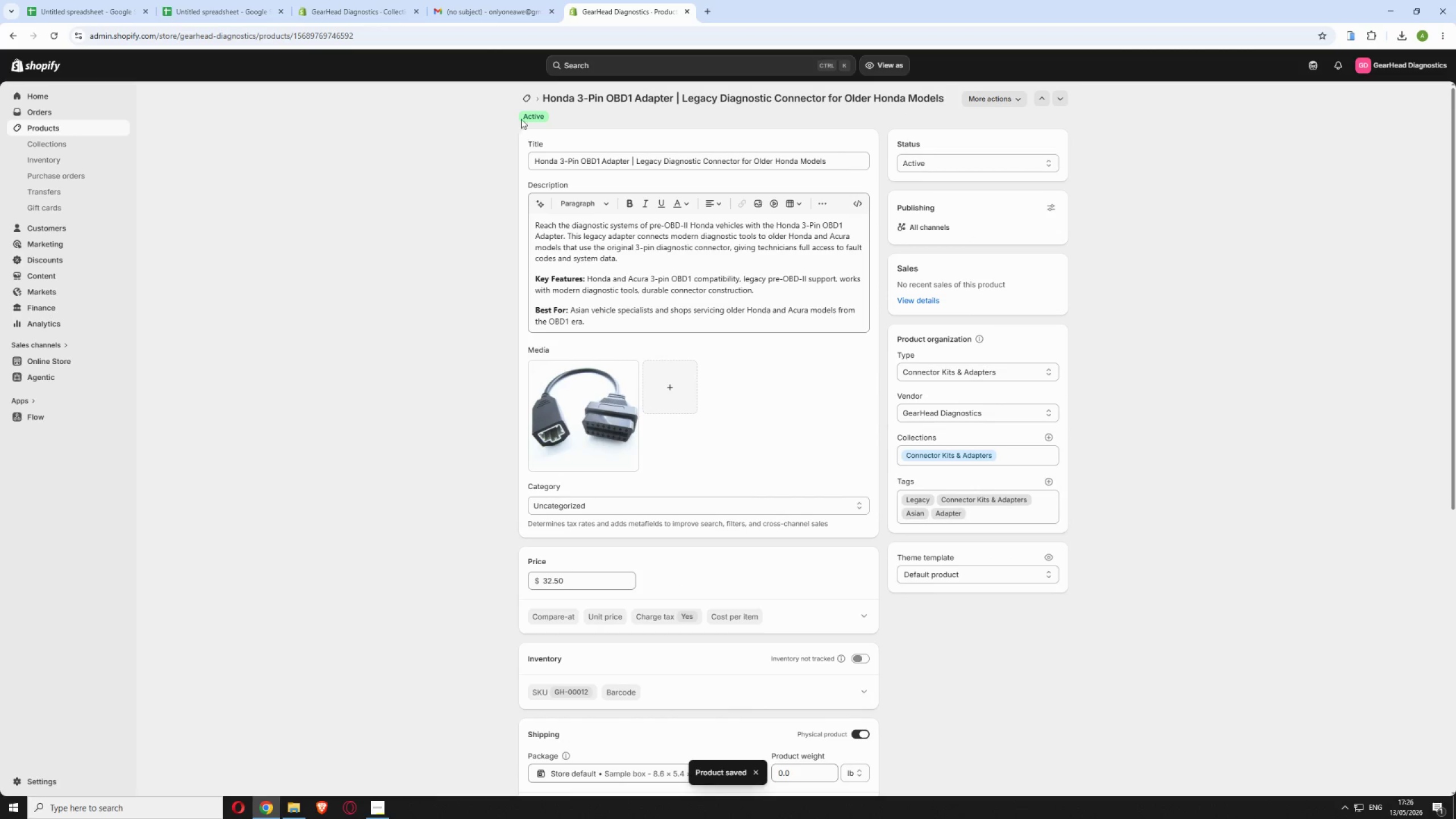 
left_click([523, 101])
 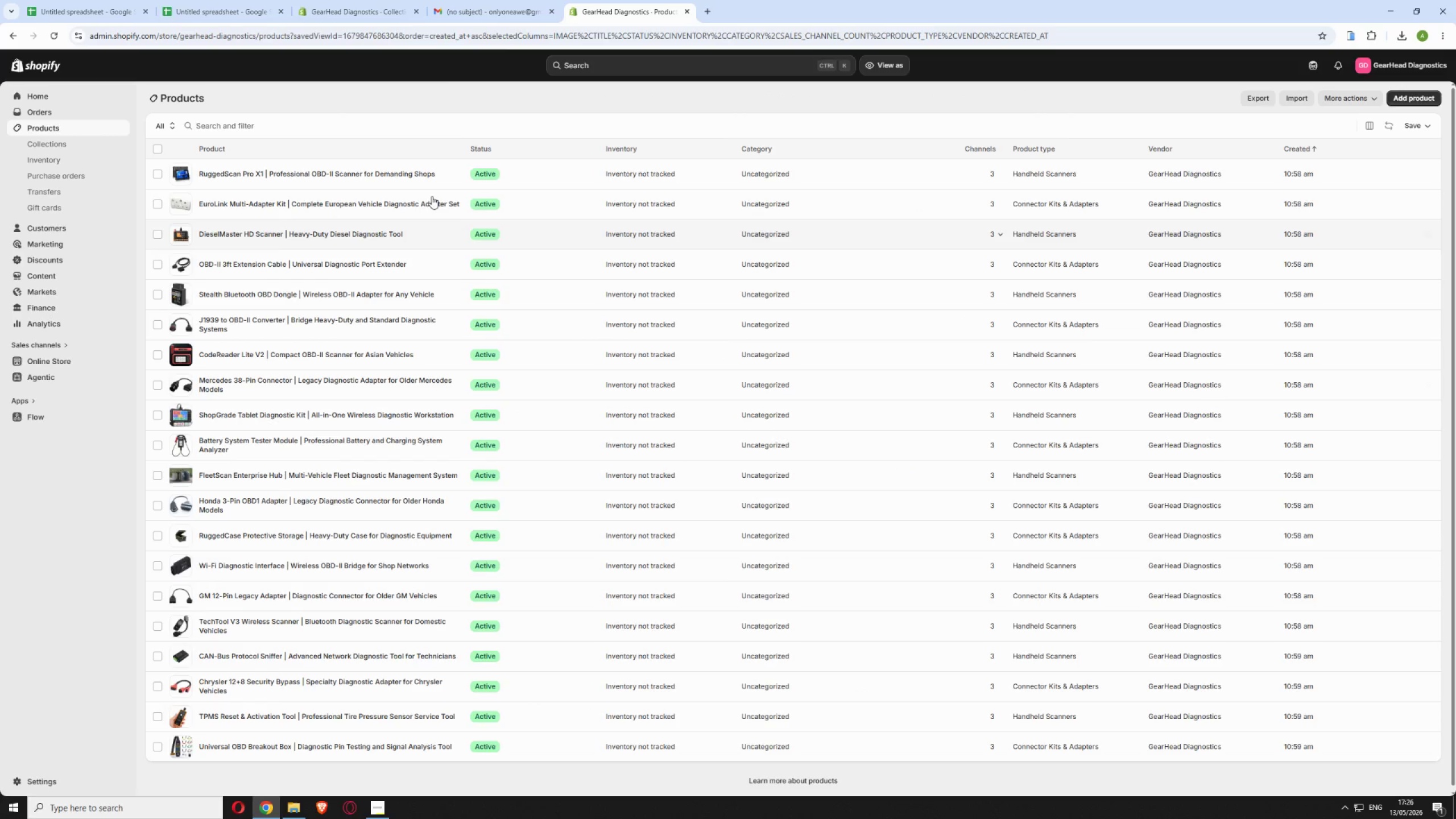 
left_click([465, 11])
 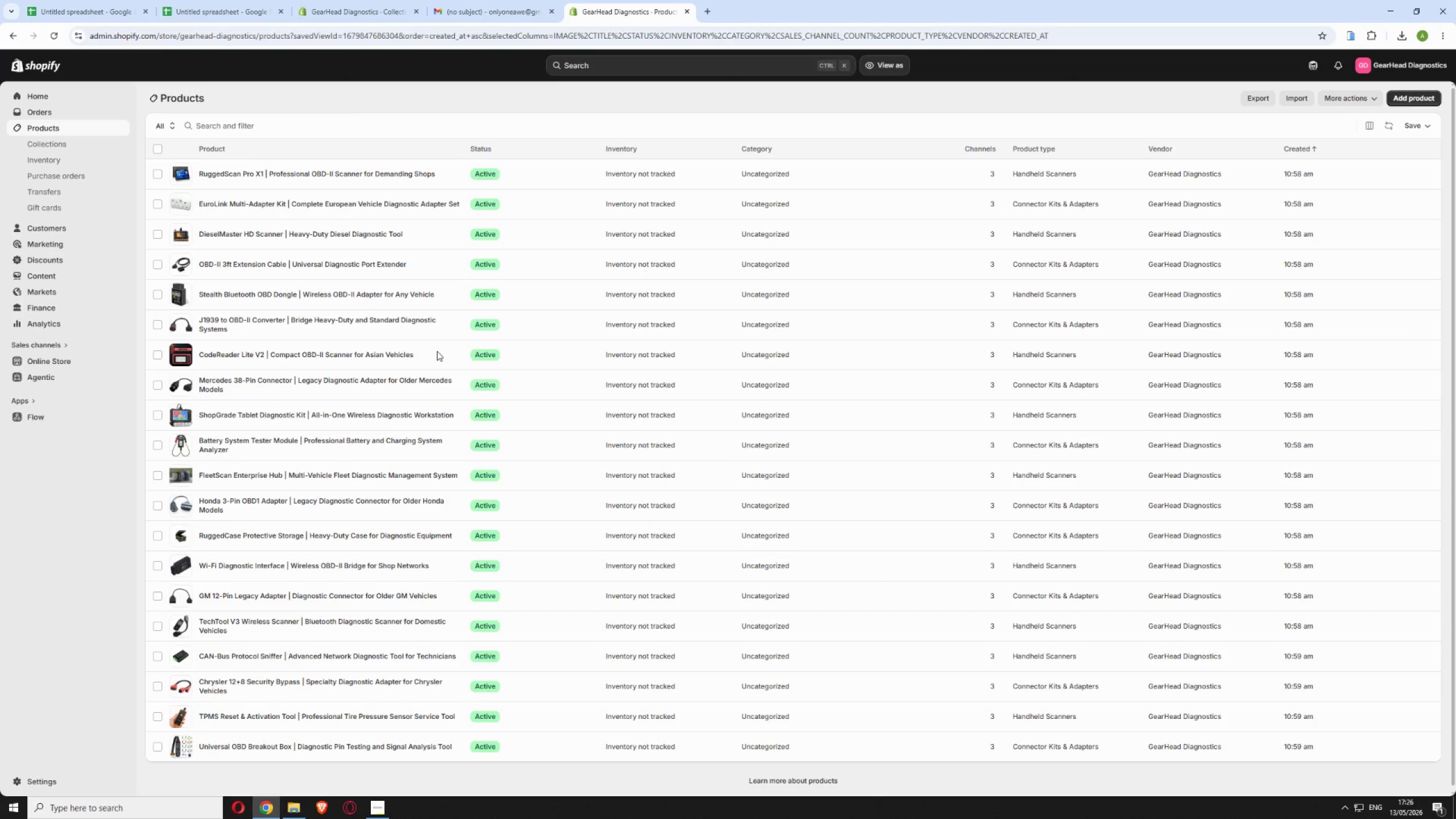 
left_click([536, 534])
 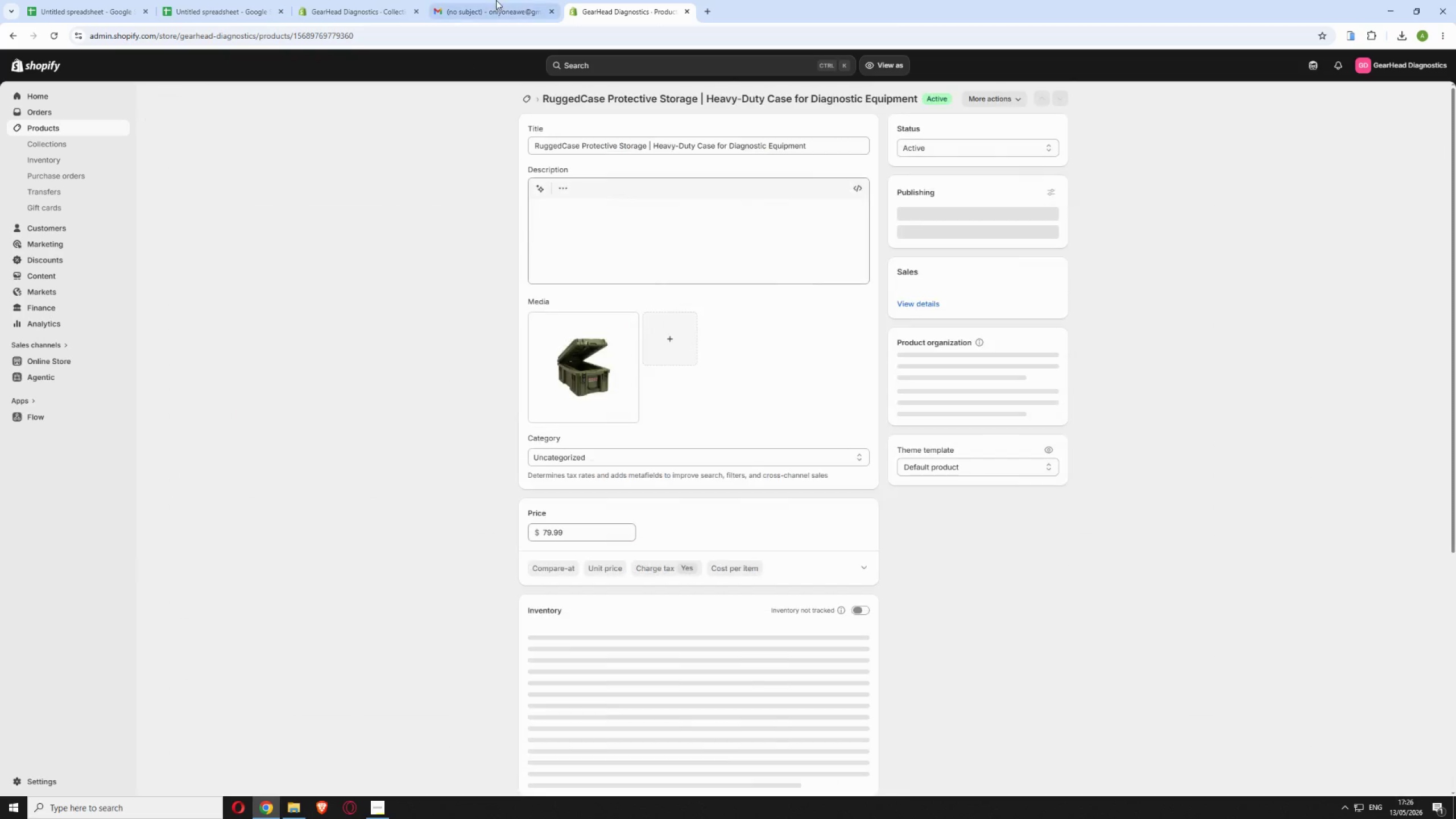 
left_click([488, 10])
 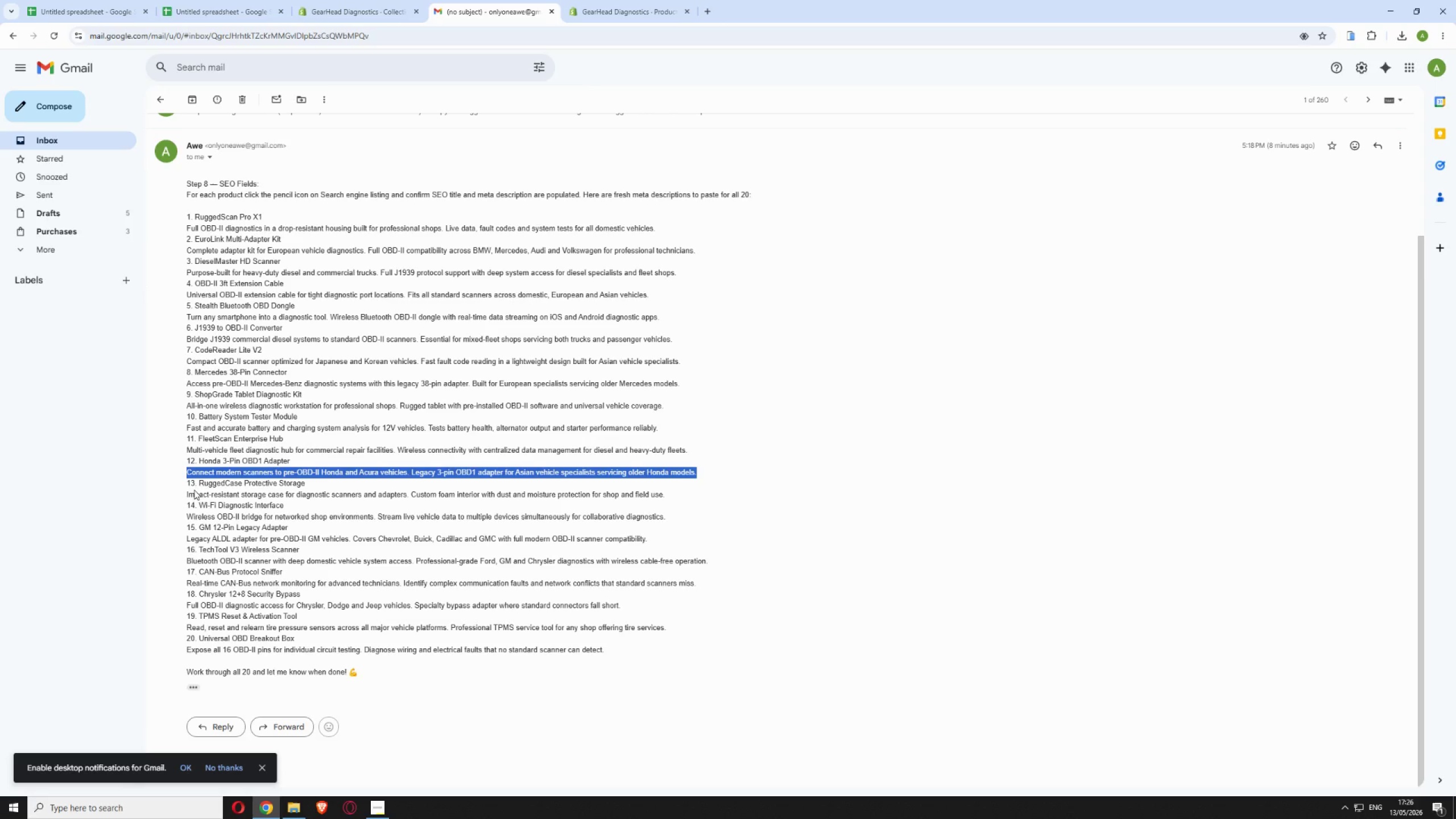 
left_click_drag(start_coordinate=[186, 493], to_coordinate=[664, 496])
 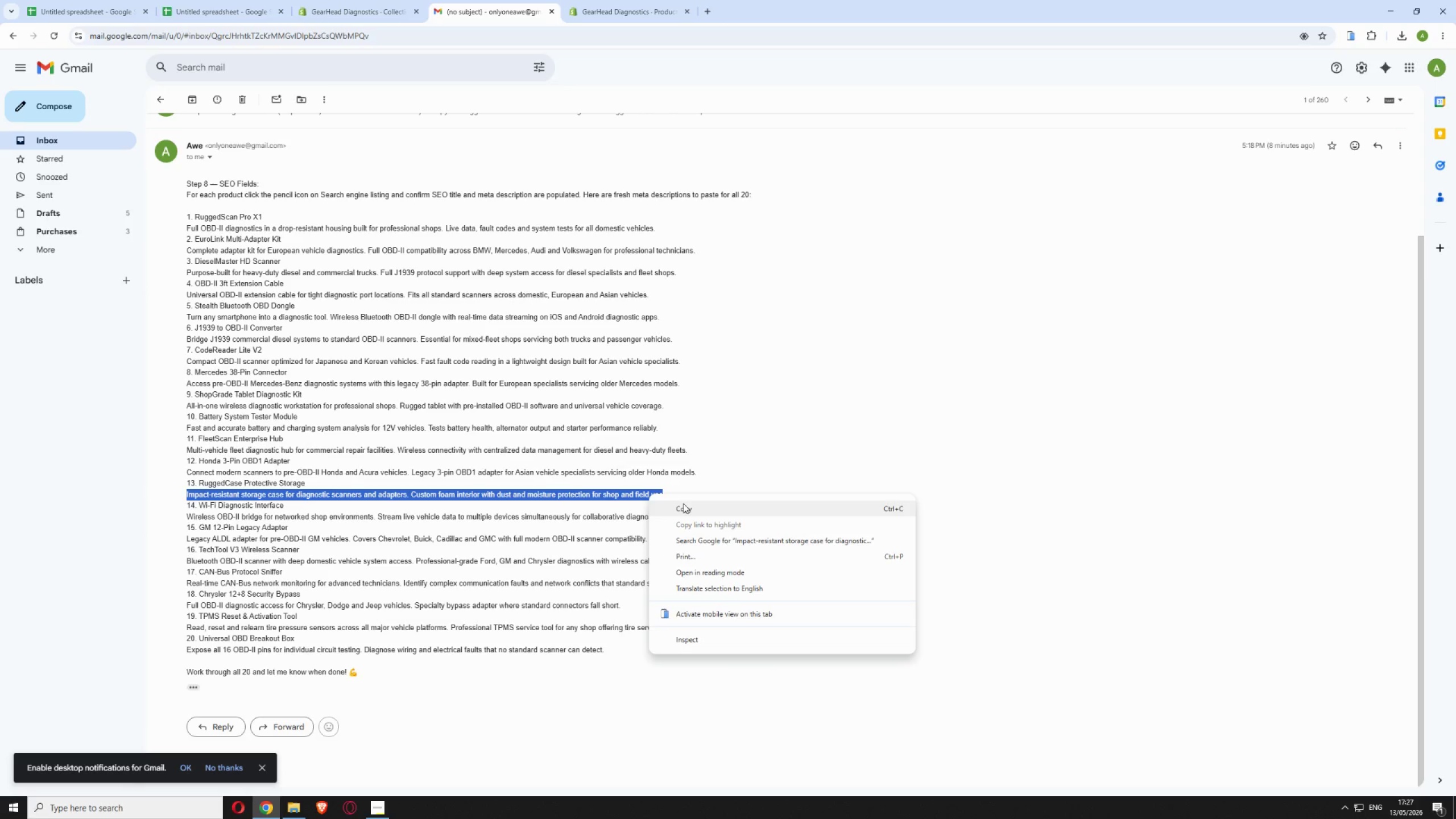 
left_click([685, 506])
 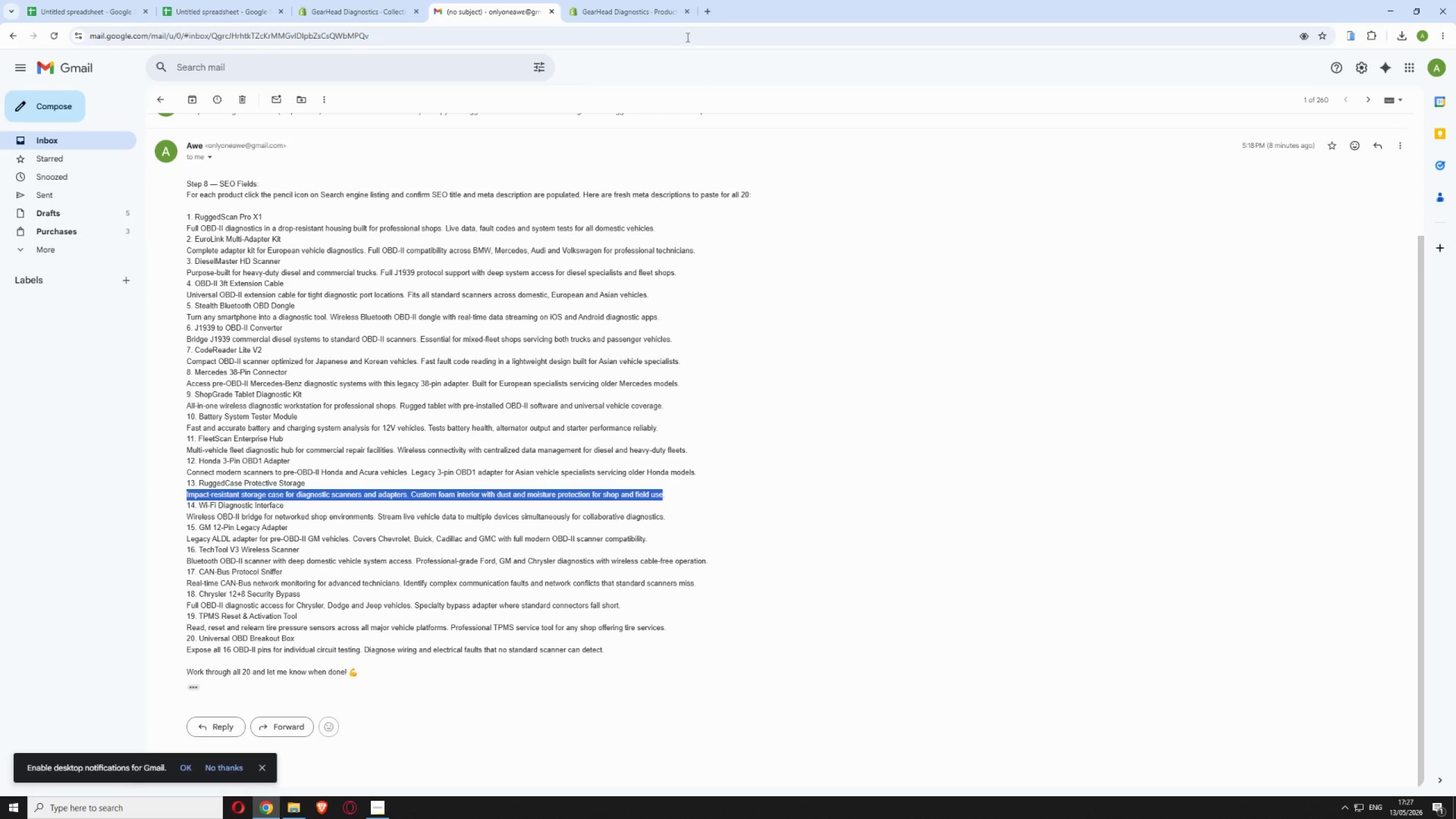 
left_click([630, 0])
 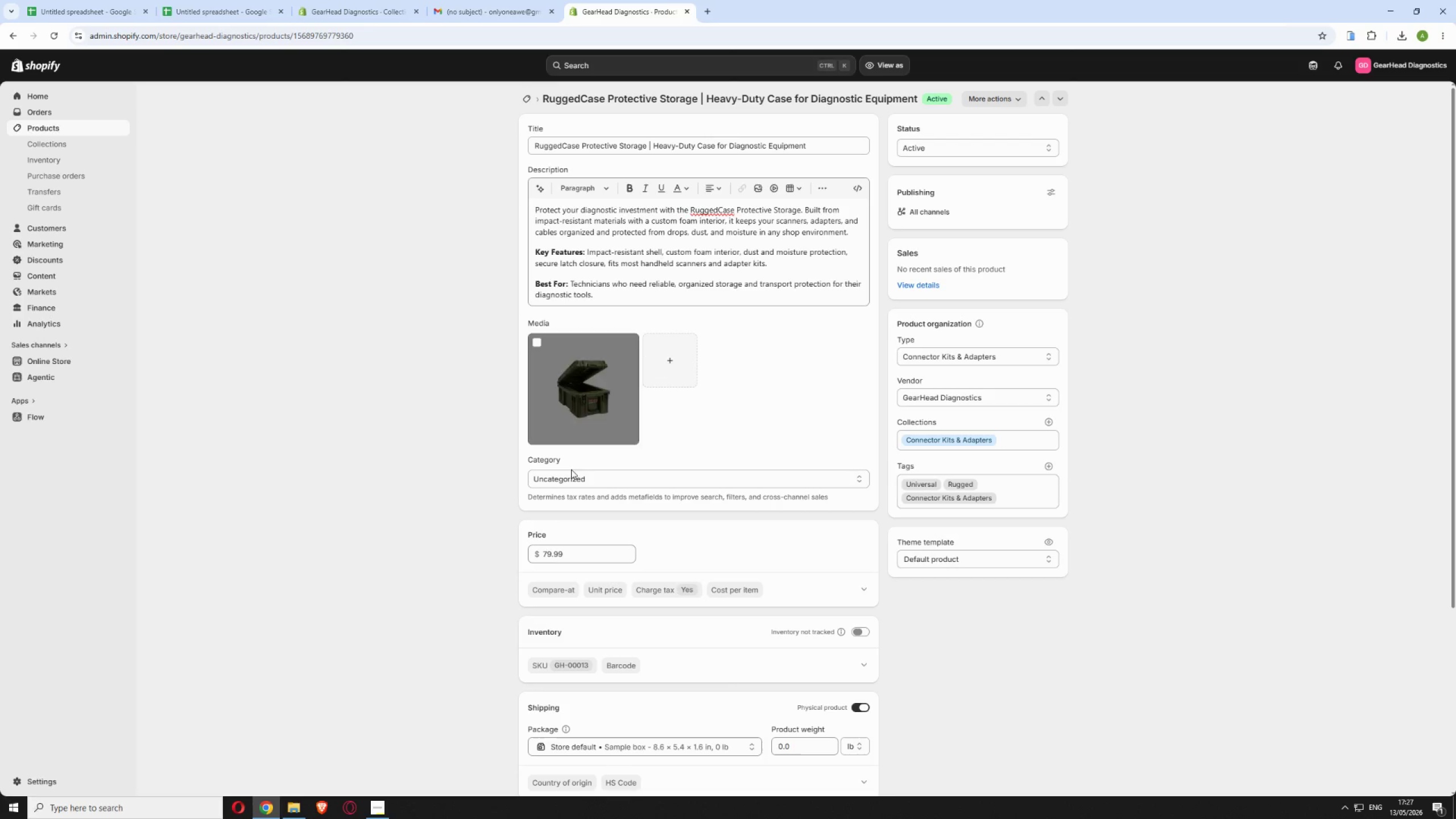 
scroll: coordinate [626, 676], scroll_direction: down, amount: 5.0
 